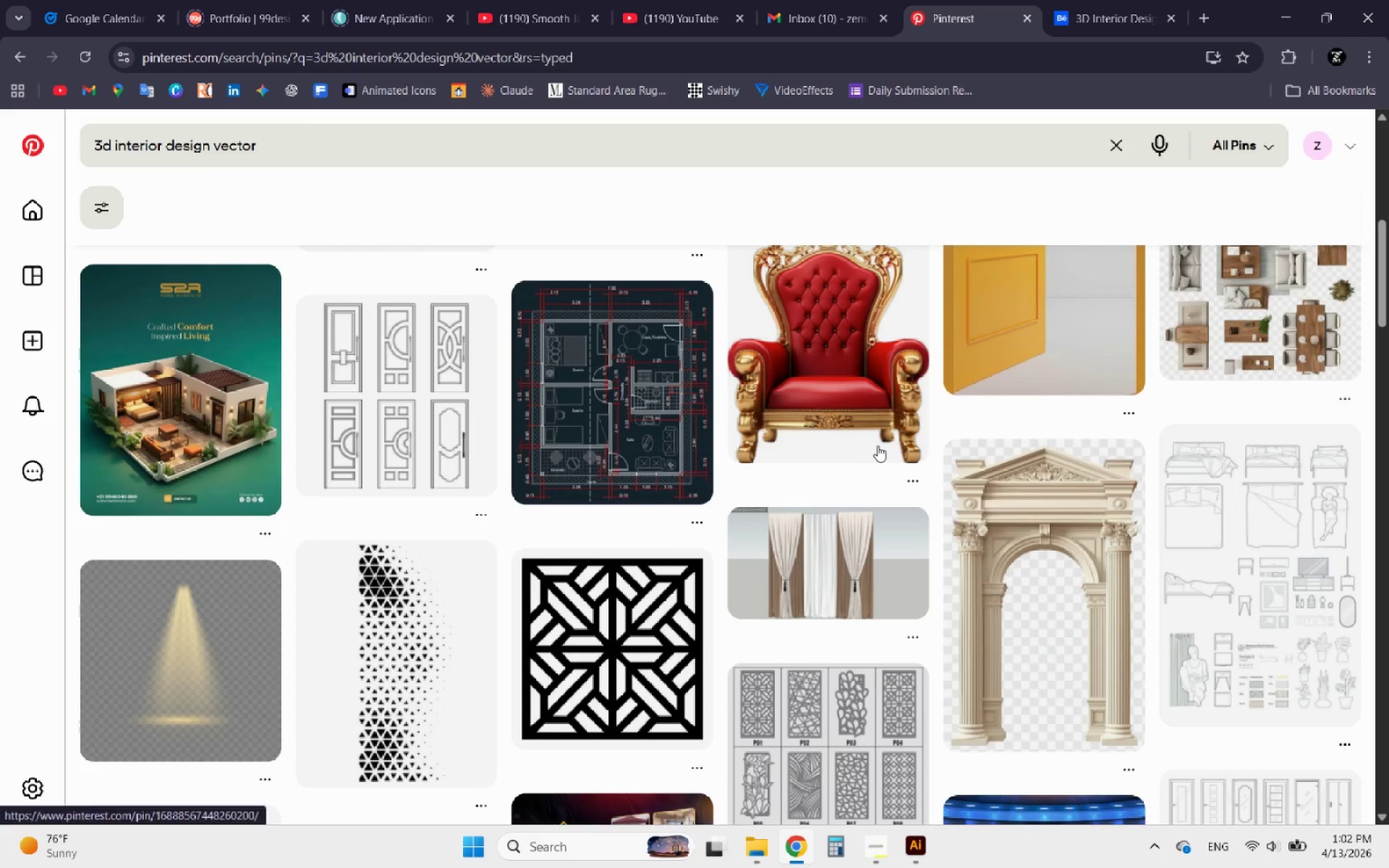 
scroll: coordinate [872, 447], scroll_direction: up, amount: 8.0
 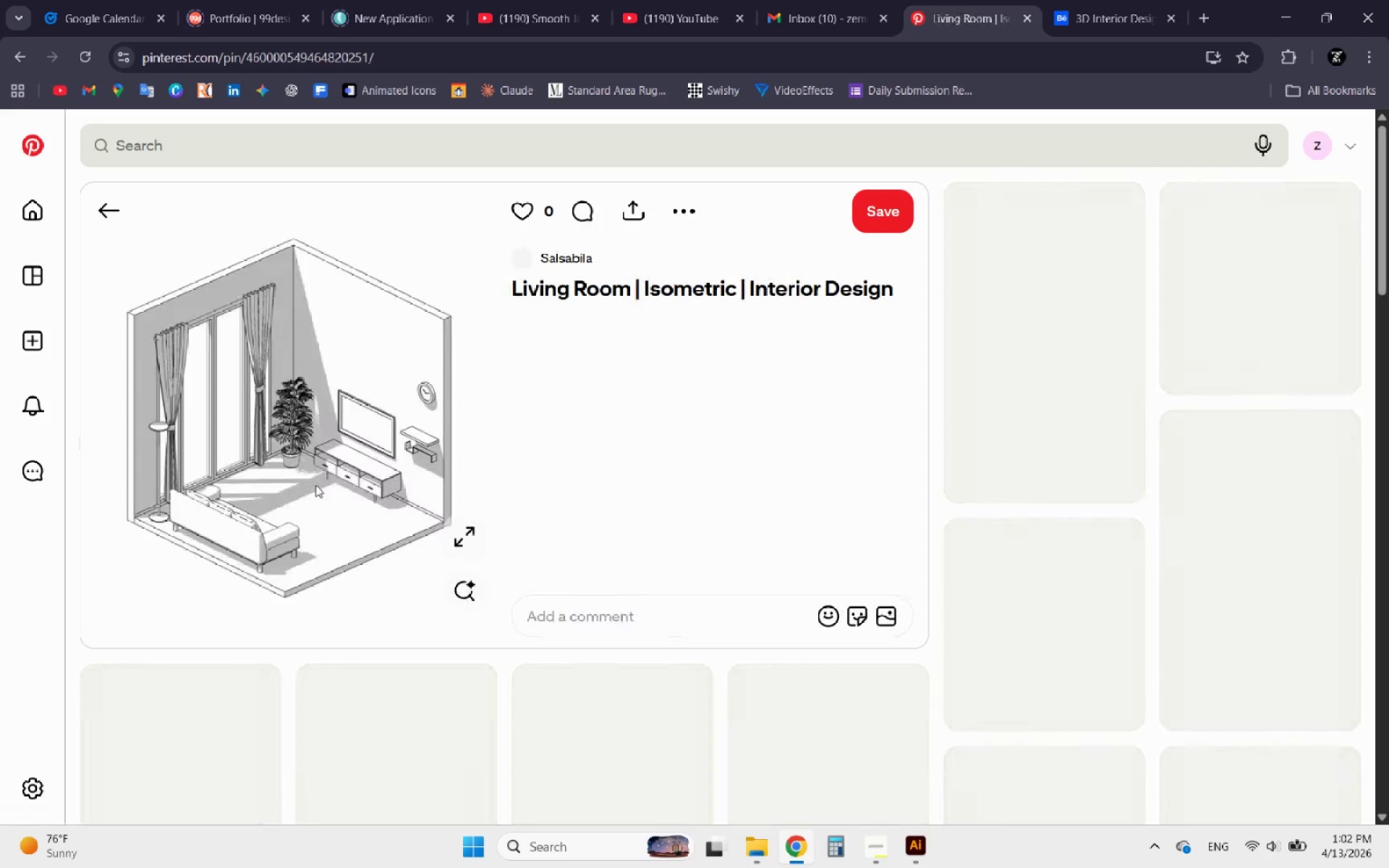 
right_click([276, 496])
 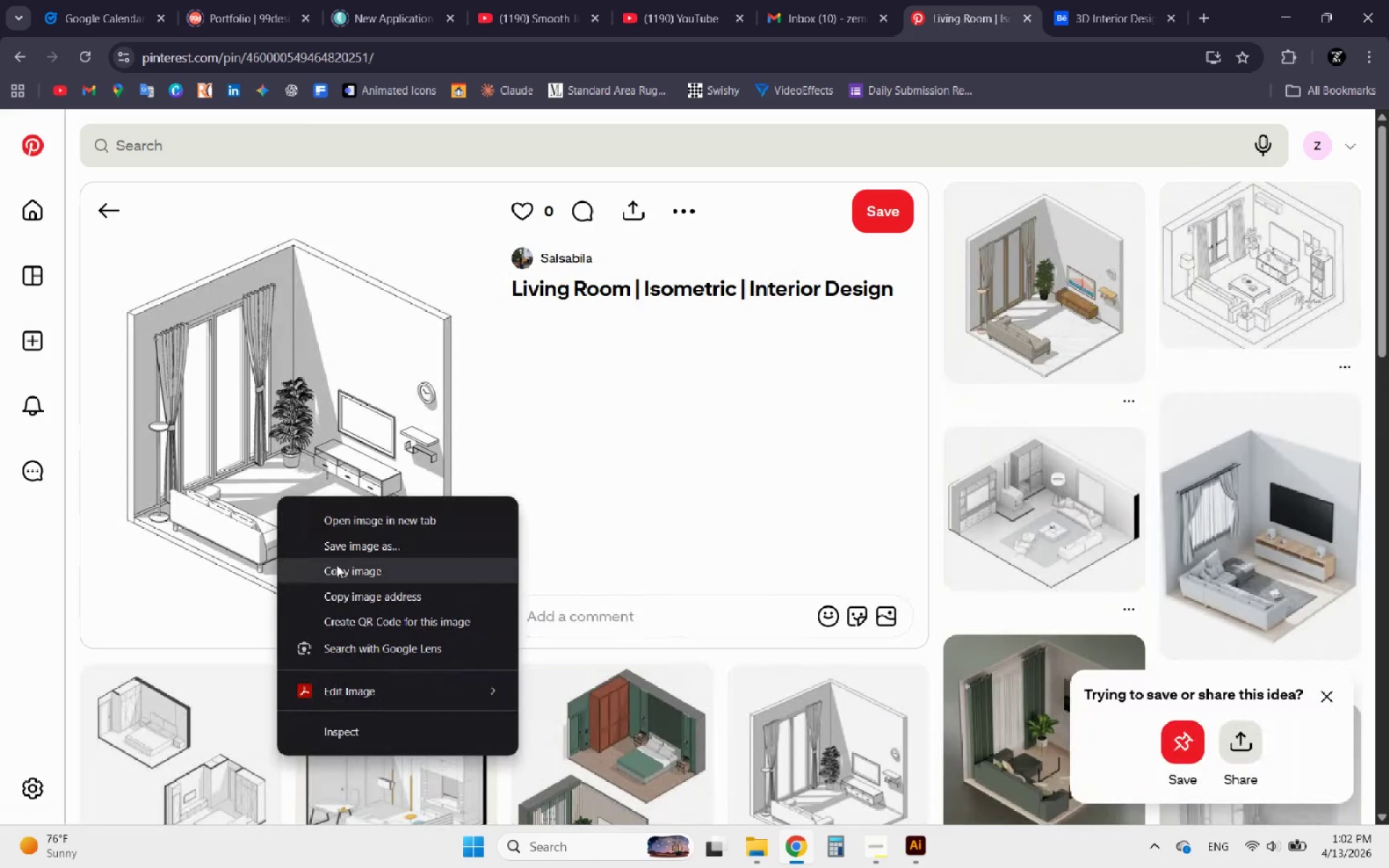 
left_click([338, 567])
 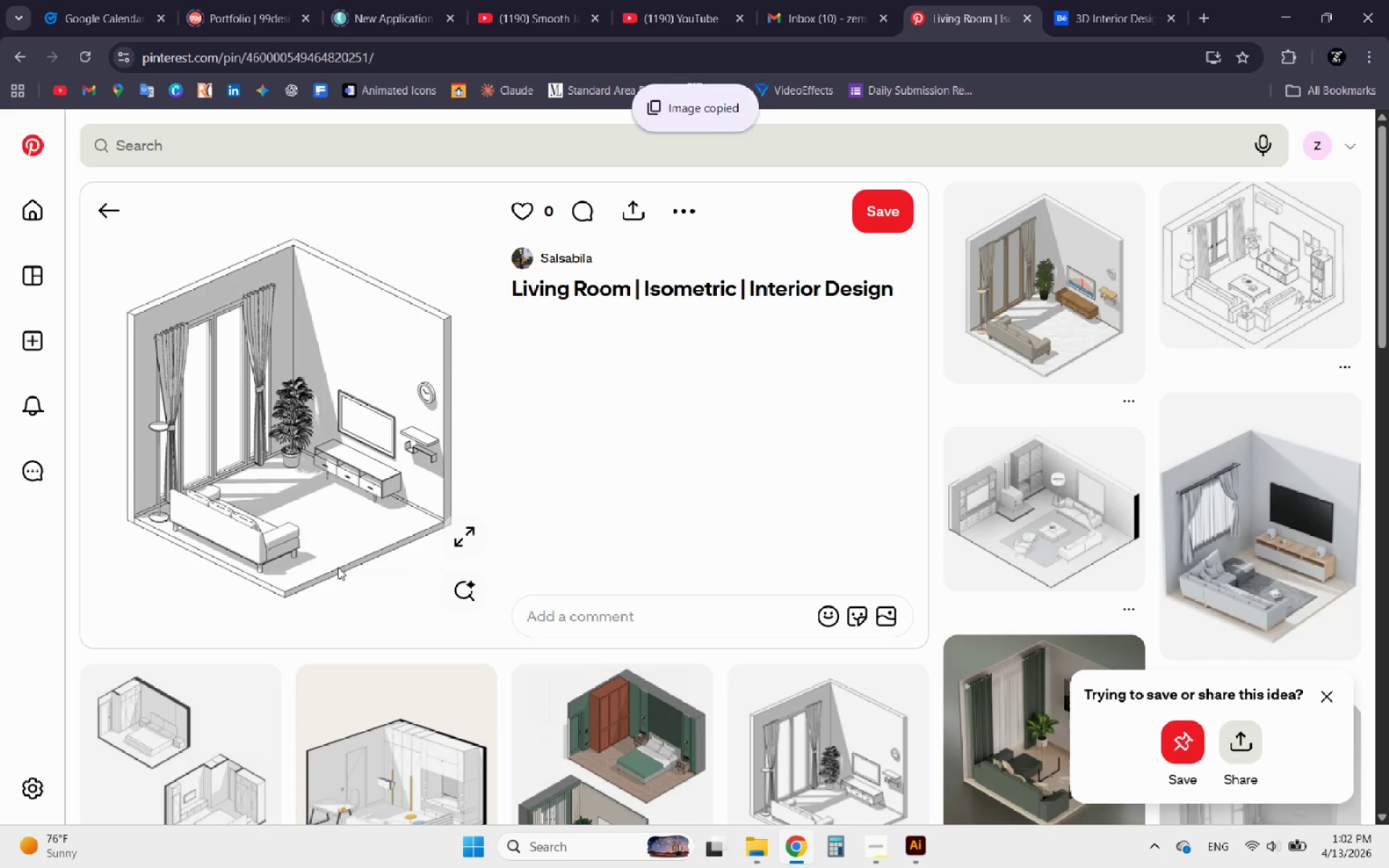 
scroll: coordinate [949, 549], scroll_direction: down, amount: 10.0
 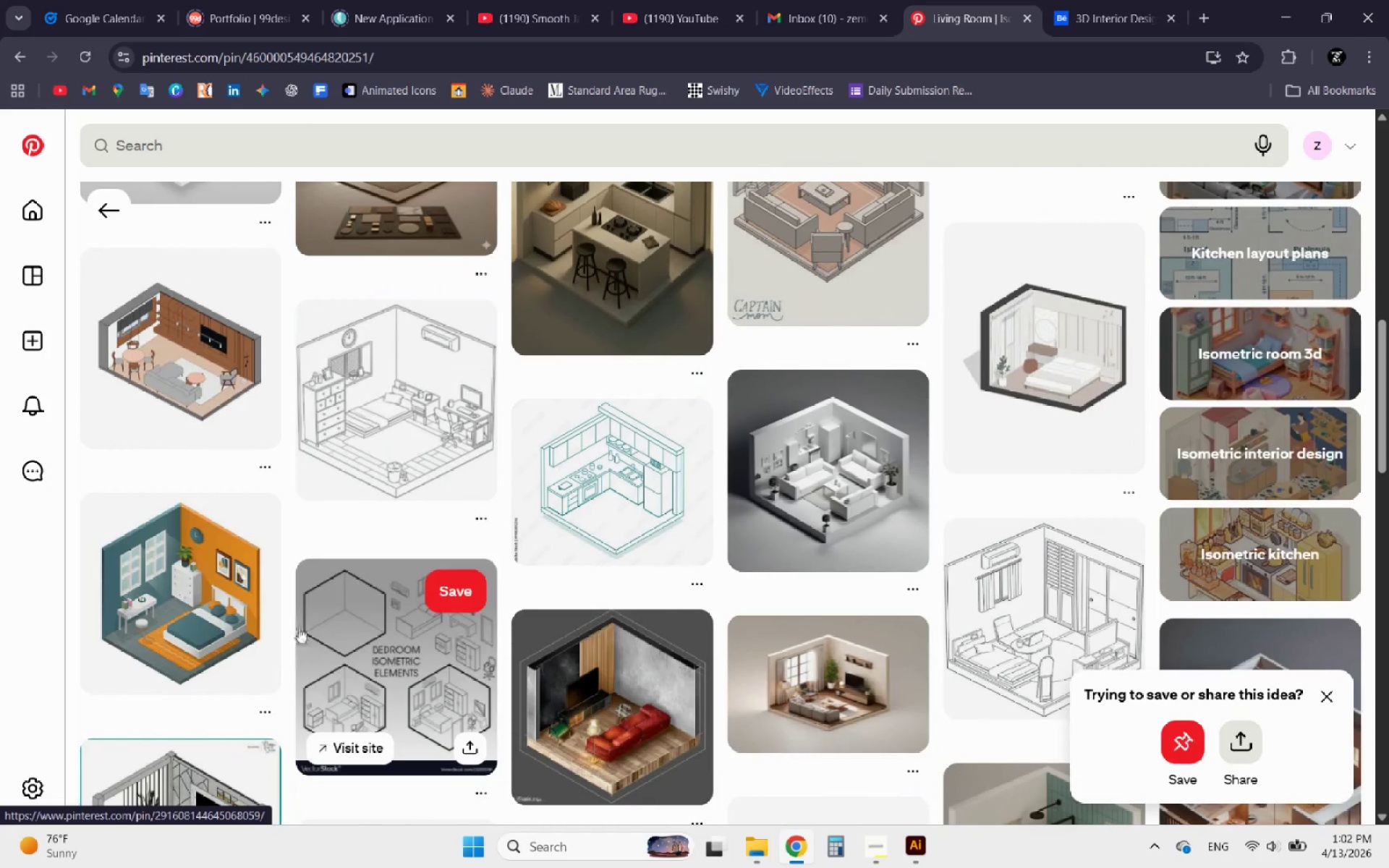 
left_click([213, 590])
 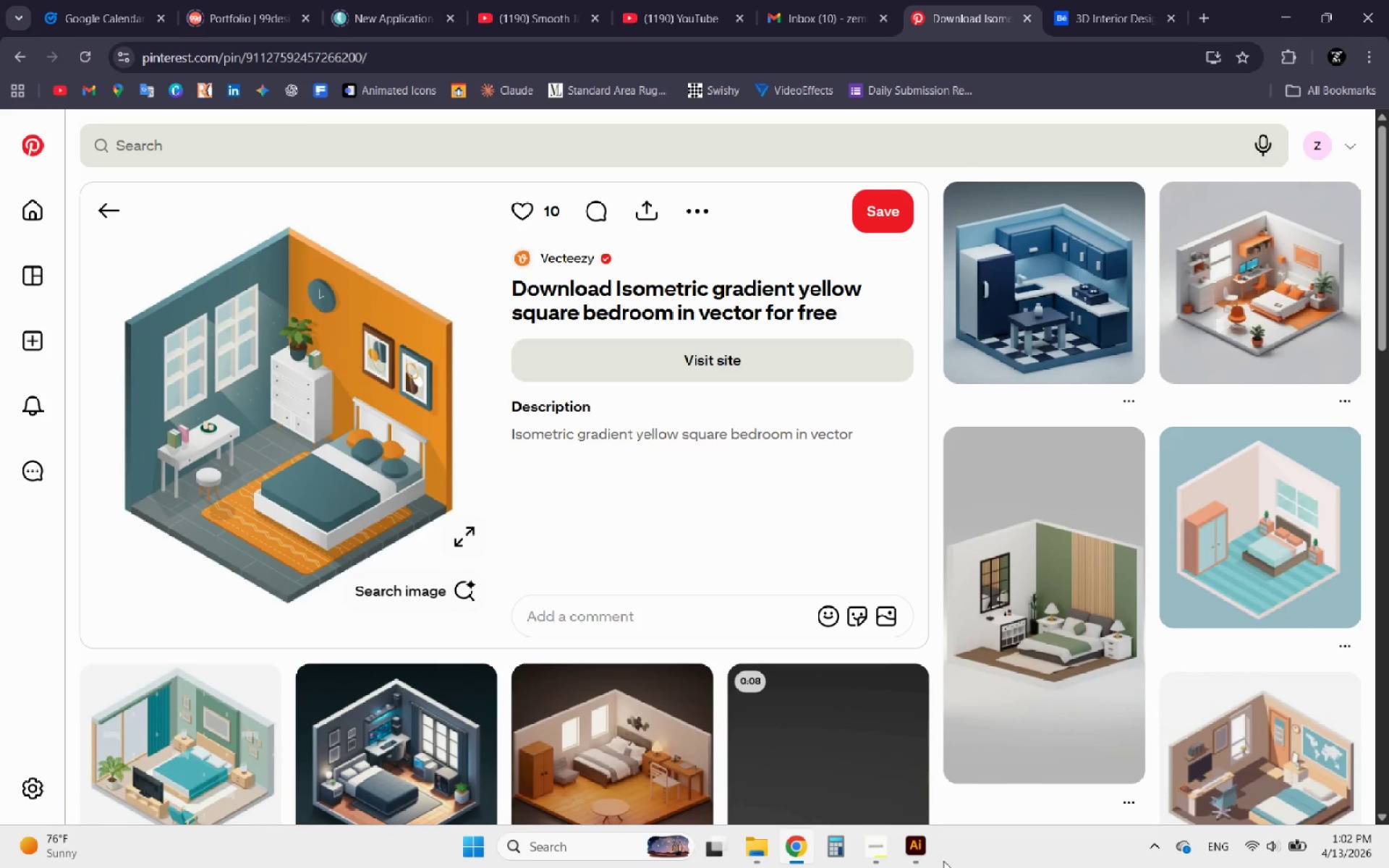 
left_click([914, 848])
 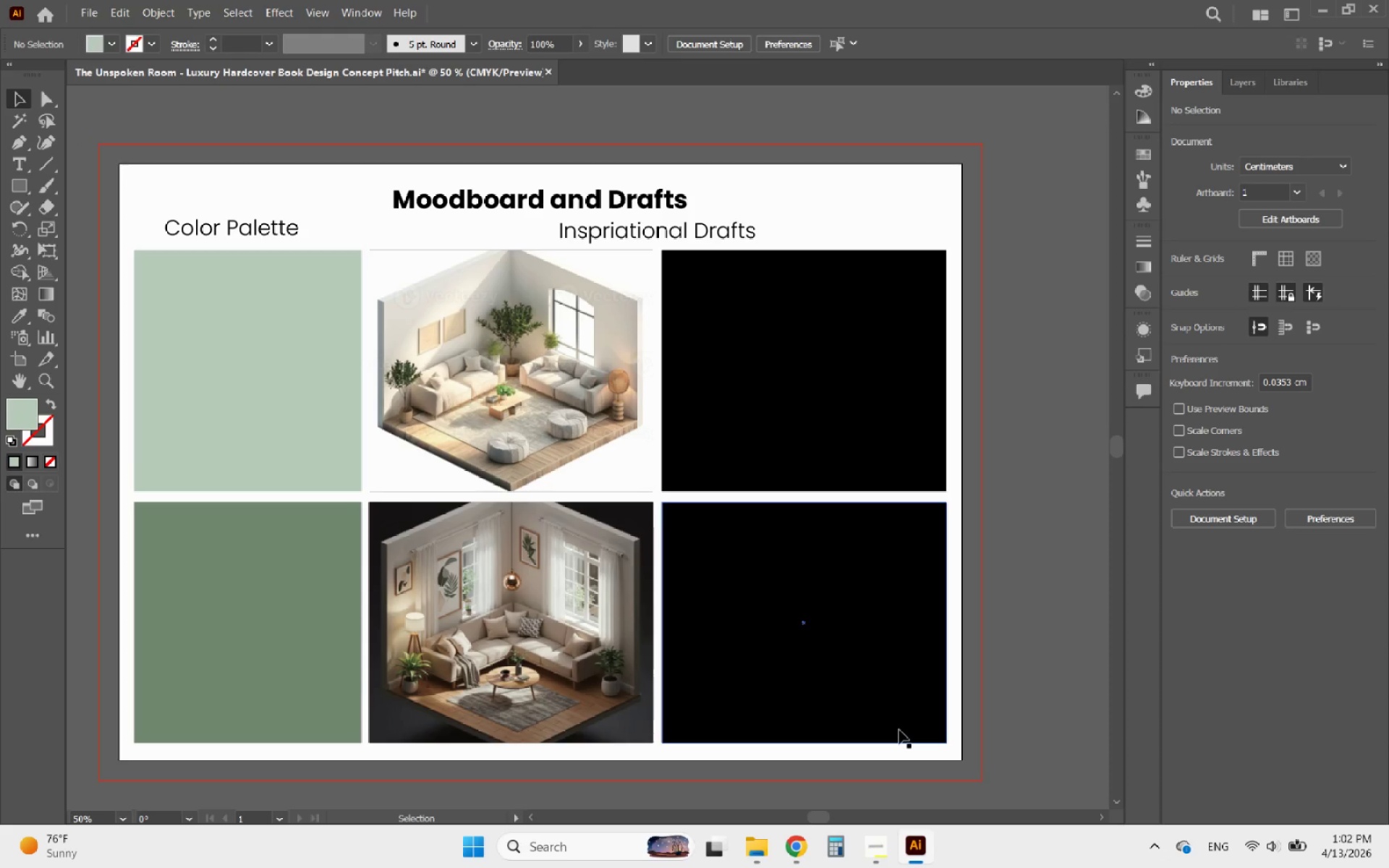 
key(Control+V)
 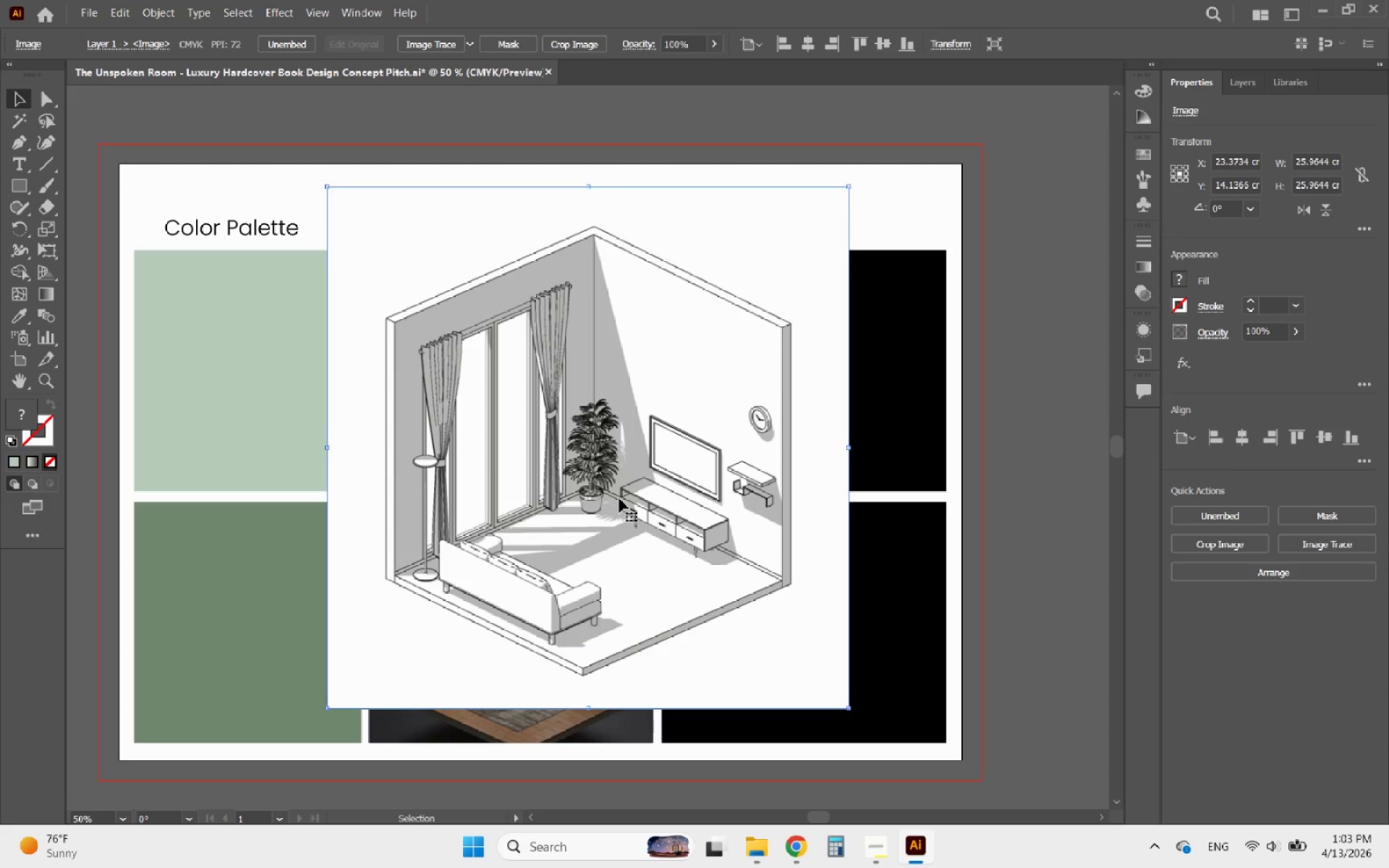 
left_click_drag(start_coordinate=[617, 495], to_coordinate=[953, 560])
 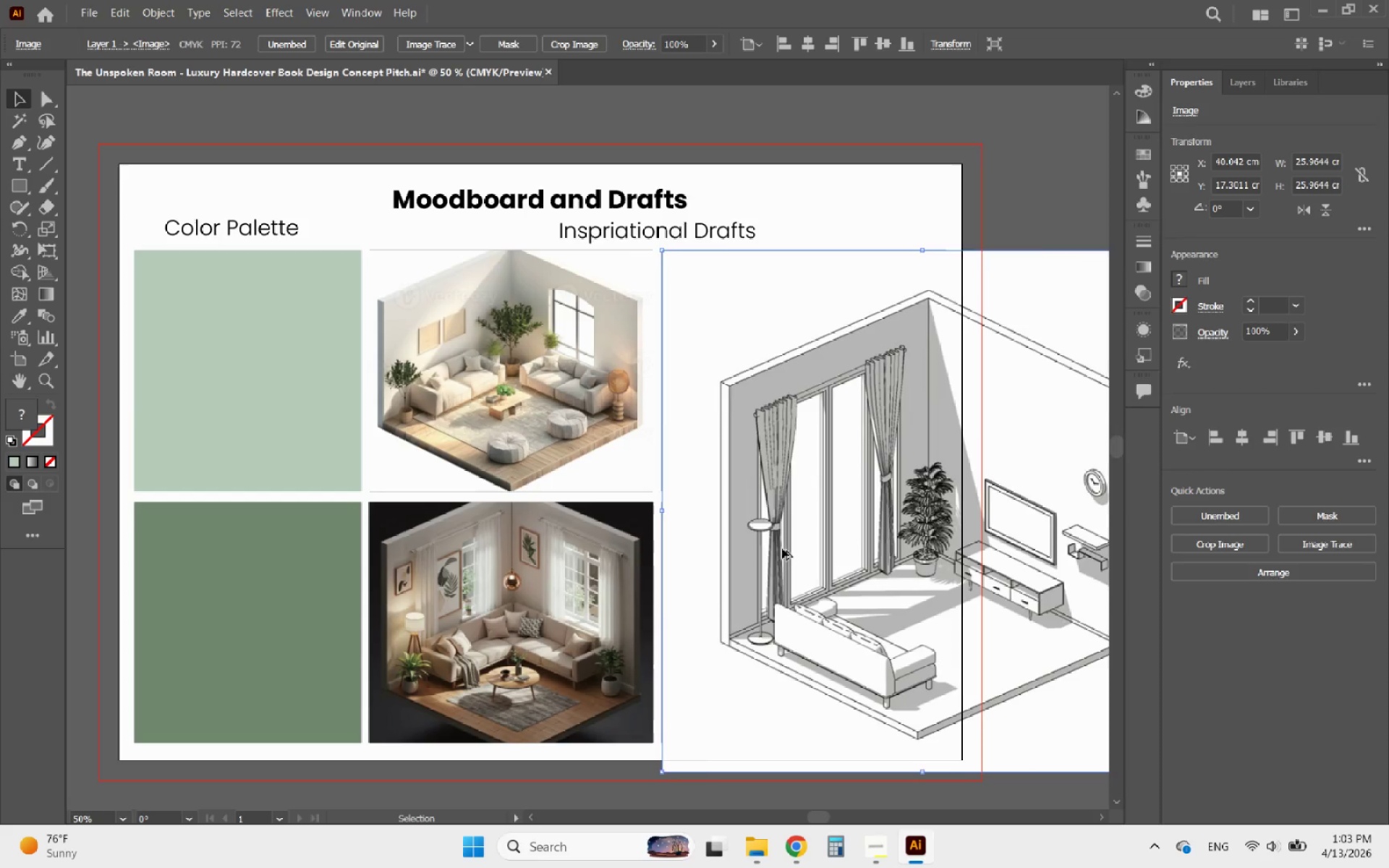 
hold_key(key=AltLeft, duration=0.38)
scroll: coordinate [781, 548], scroll_direction: down, amount: 2.0
 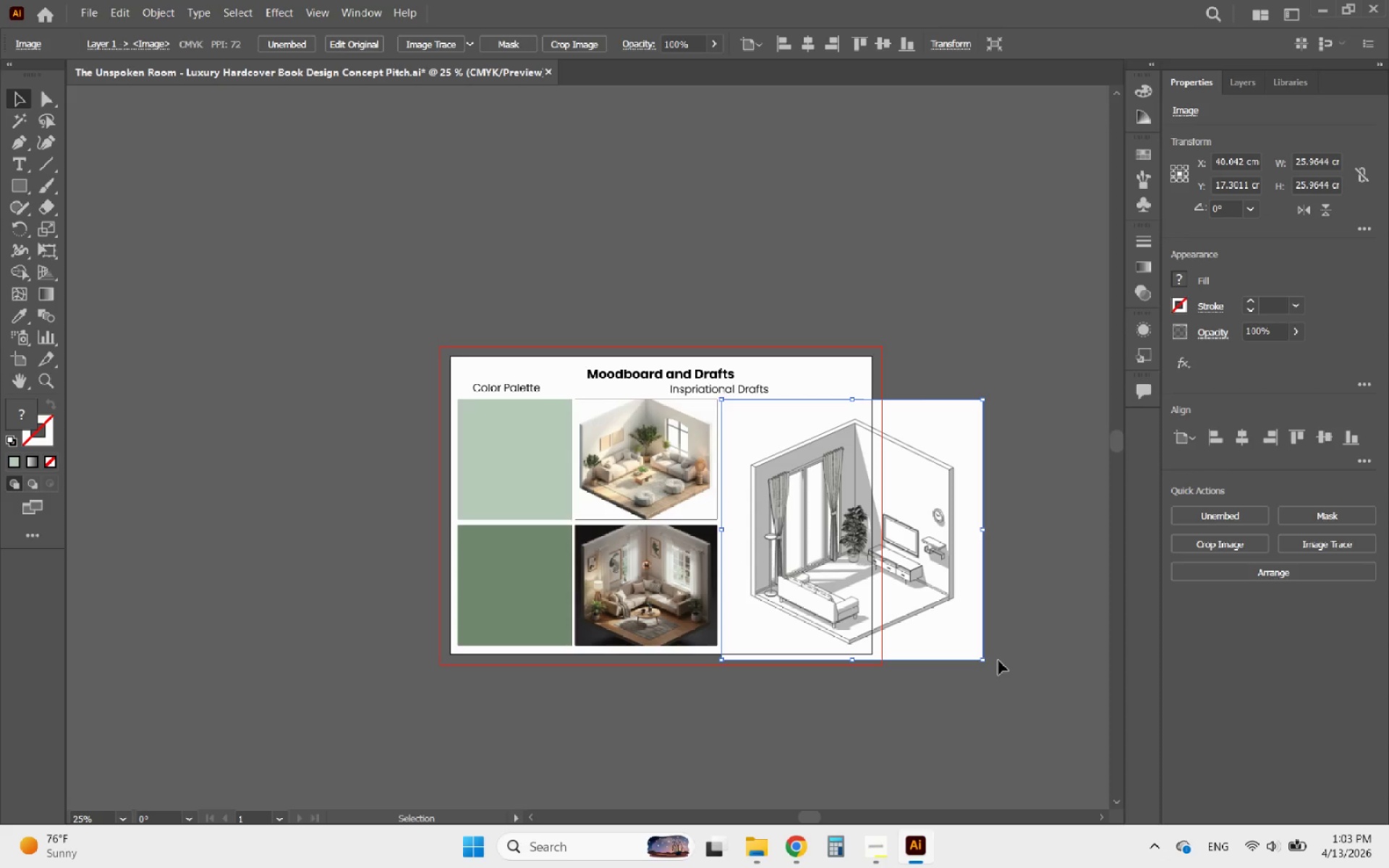 
hold_key(key=ShiftLeft, duration=2.2)
left_click_drag(start_coordinate=[984, 663], to_coordinate=[833, 563])
 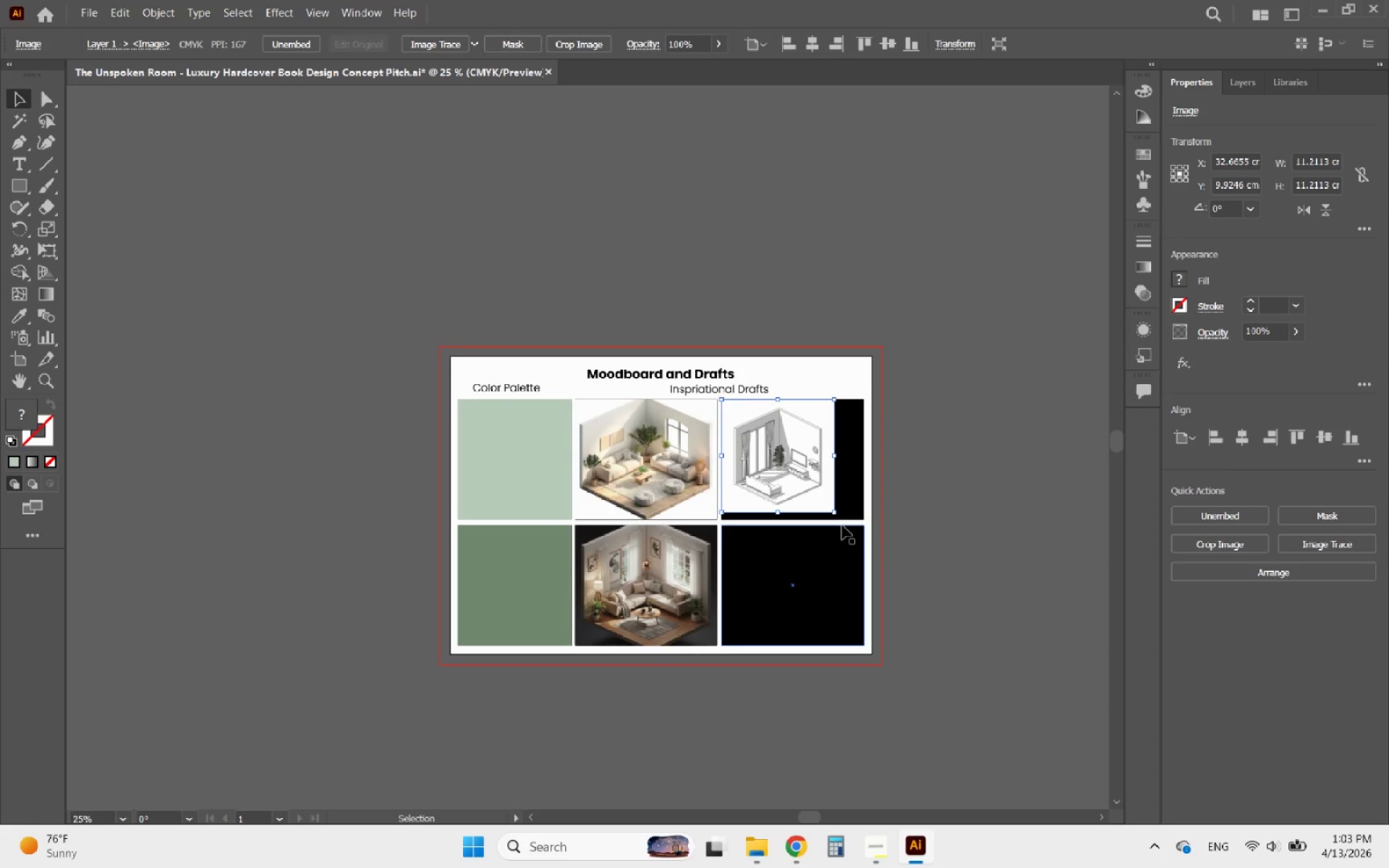 
hold_key(key=AltLeft, duration=0.55)
scroll: coordinate [840, 516], scroll_direction: up, amount: 3.0
 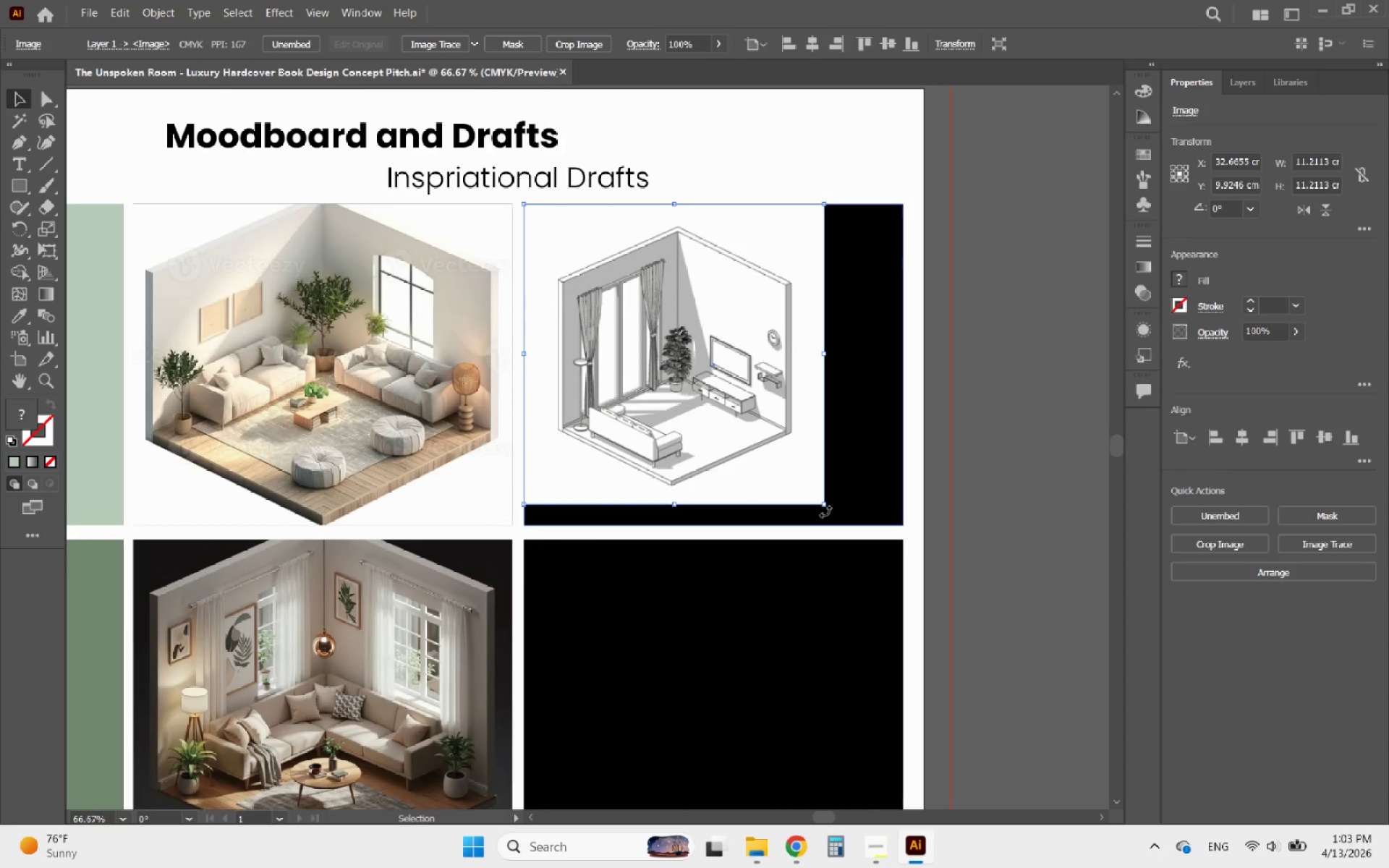 
hold_key(key=ShiftLeft, duration=2.41)
left_click_drag(start_coordinate=[824, 506], to_coordinate=[905, 621])
 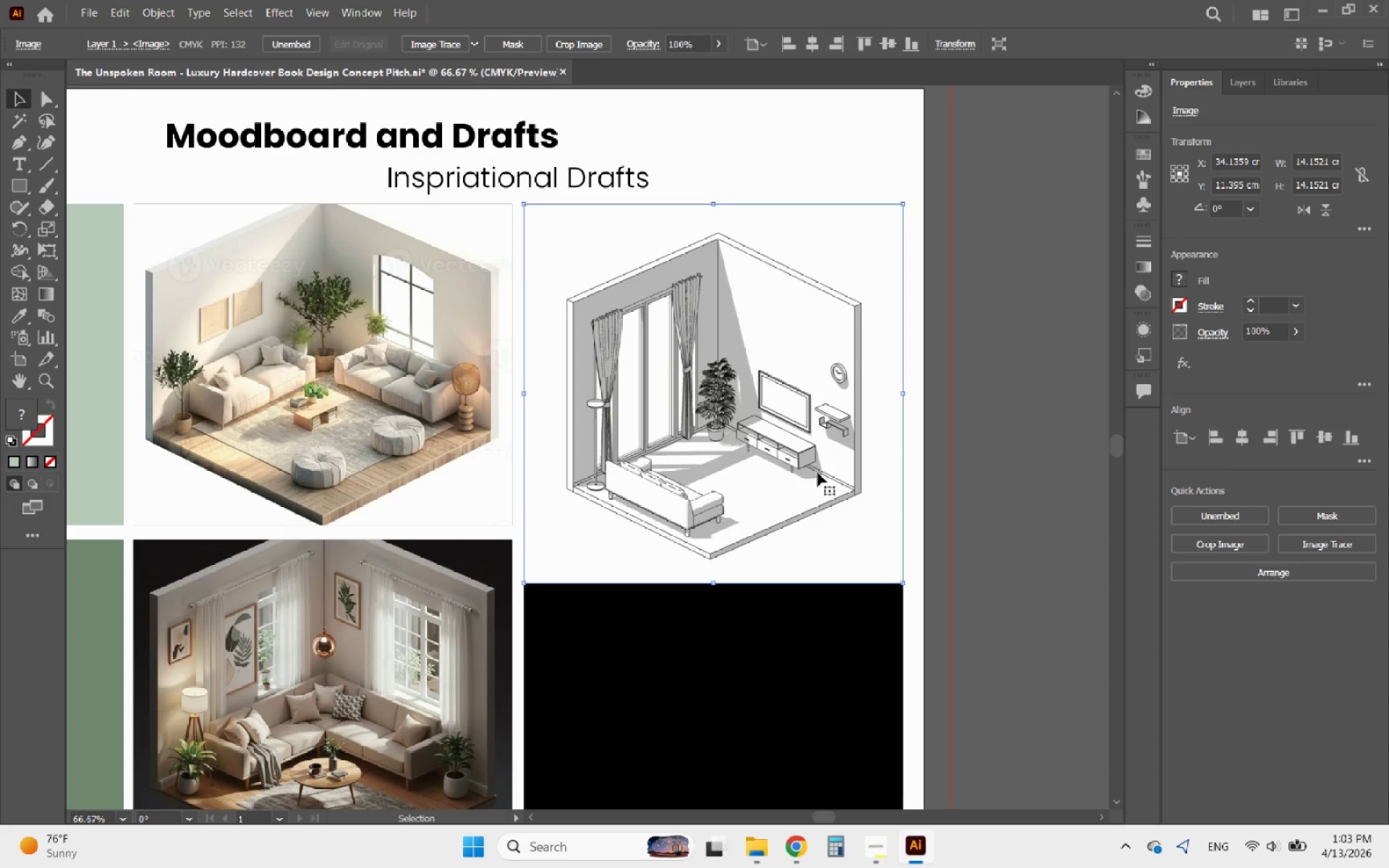 
left_click_drag(start_coordinate=[817, 472], to_coordinate=[819, 453])
 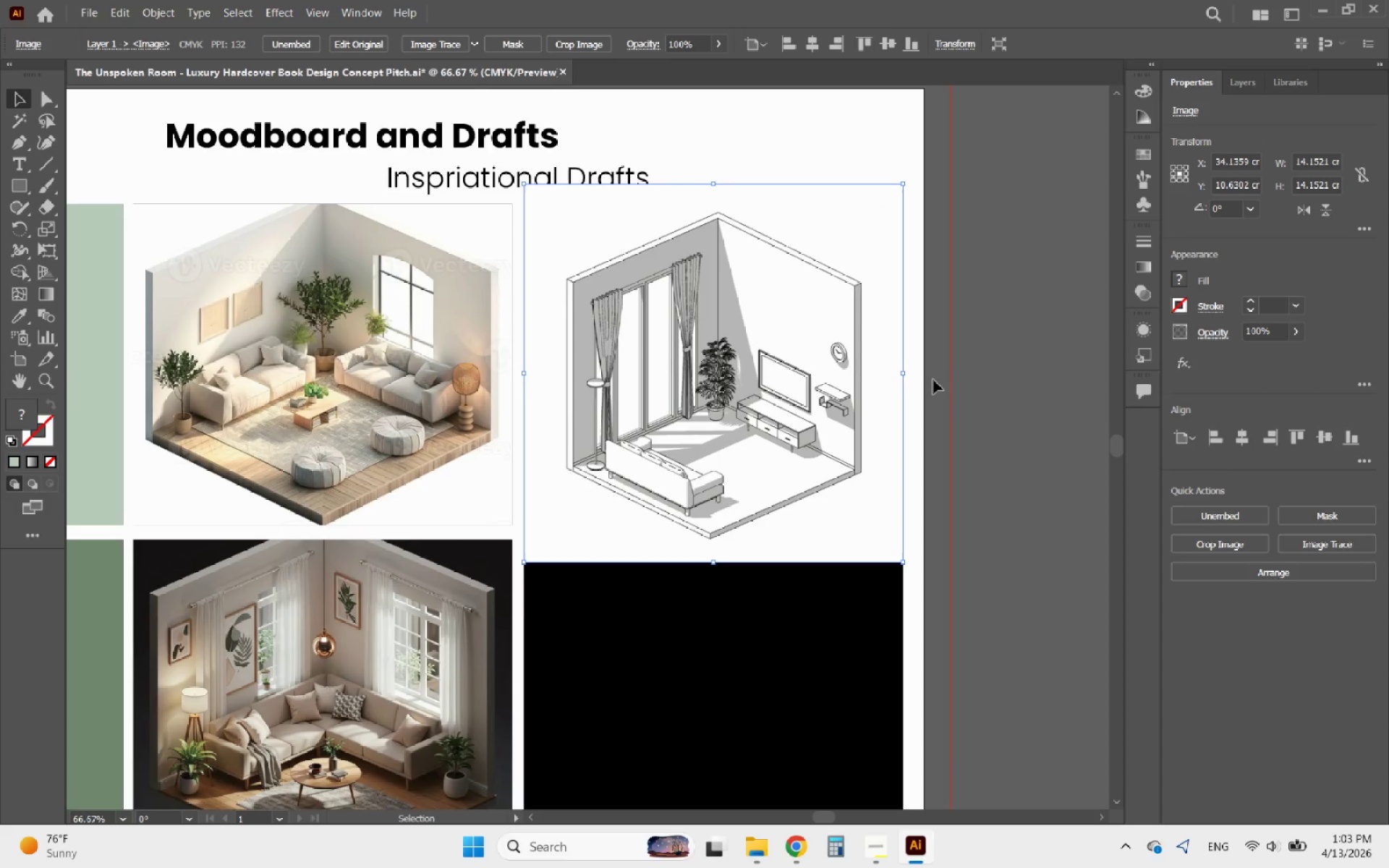 
left_click_drag(start_coordinate=[935, 379], to_coordinate=[824, 315])
 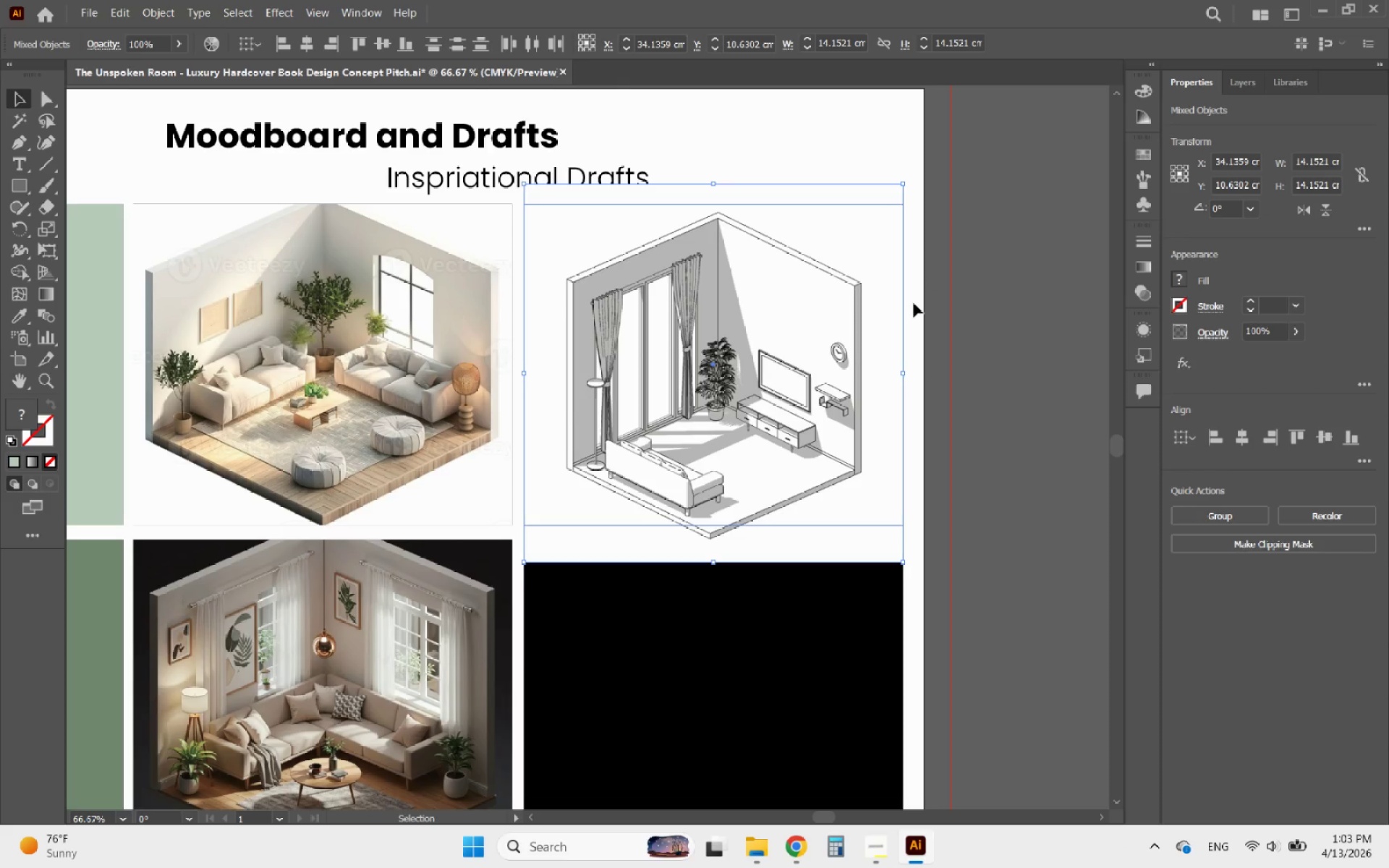 
hold_key(key=ShiftLeft, duration=0.73)
left_click([884, 250])
 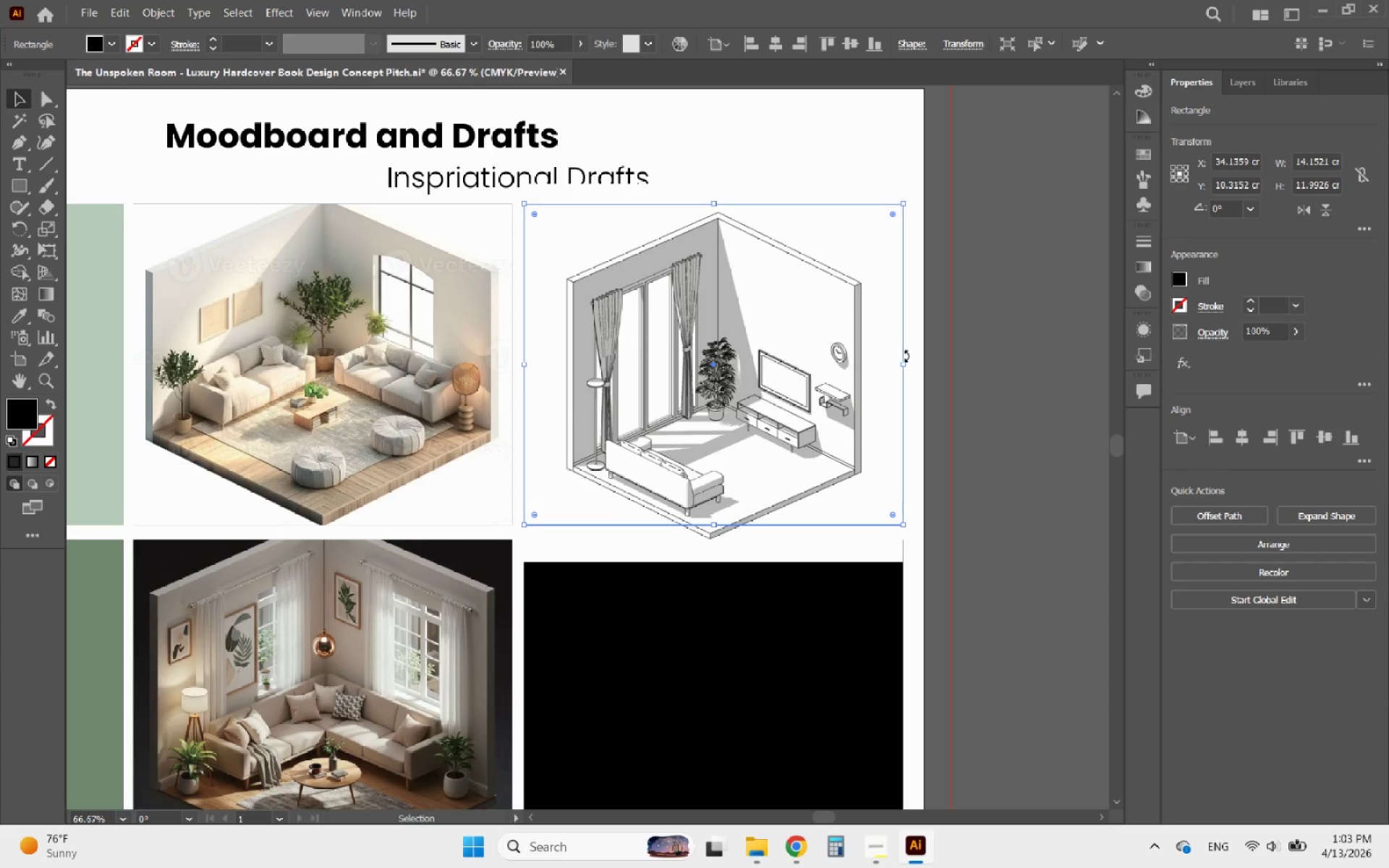 
left_click_drag(start_coordinate=[901, 362], to_coordinate=[917, 362])
 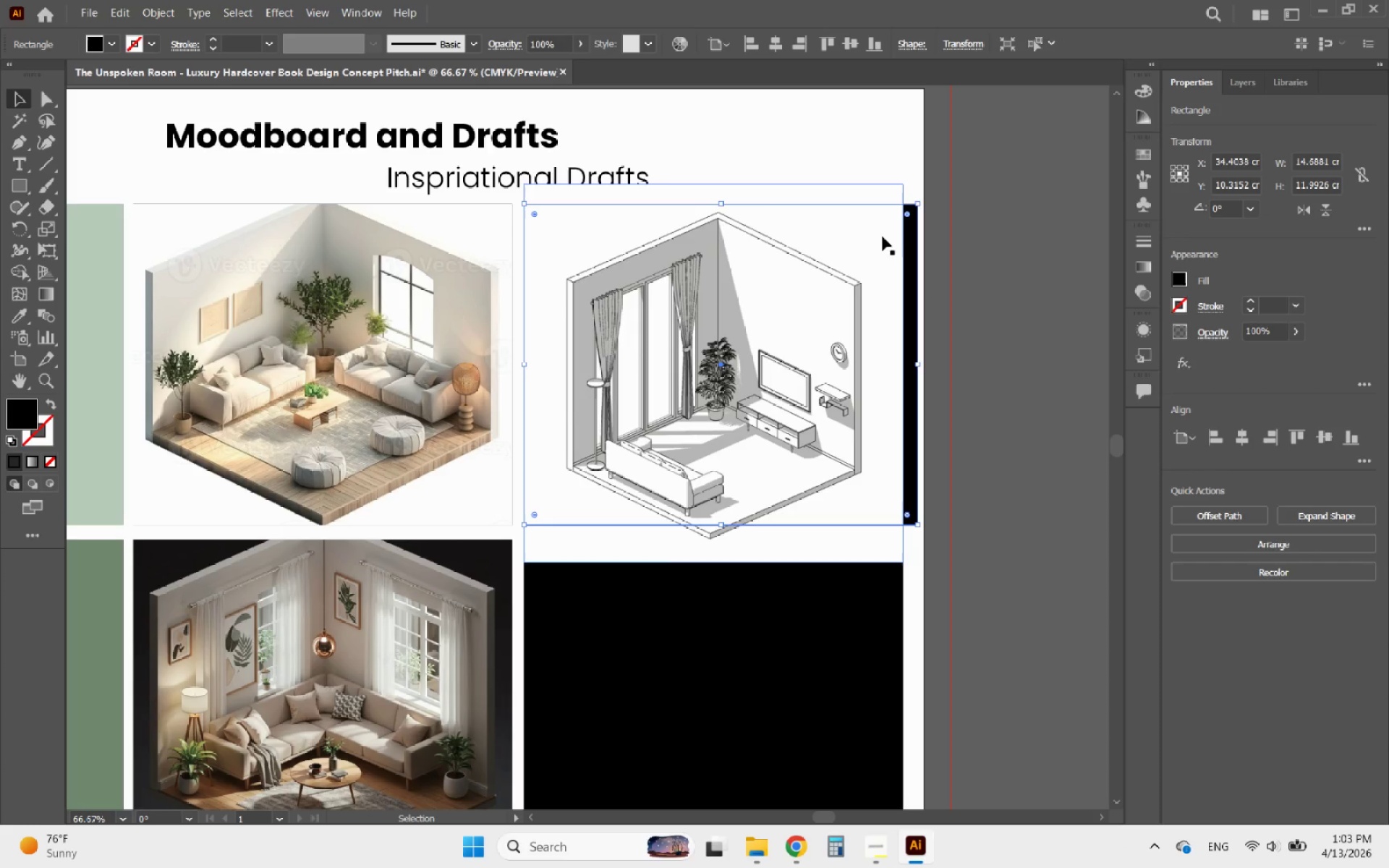 
hold_key(key=ShiftLeft, duration=0.86)
left_click([882, 237])
 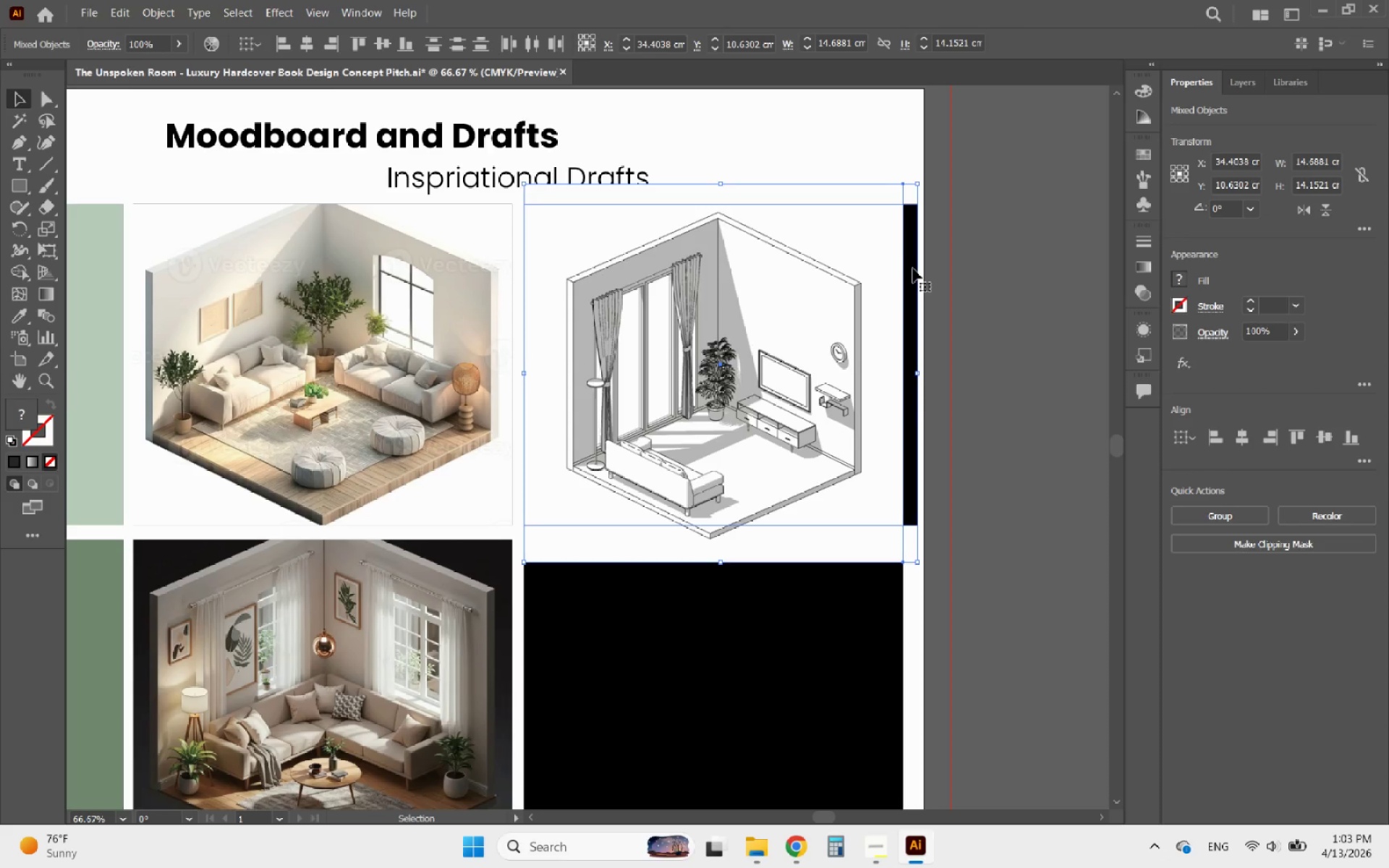 
left_click([914, 268])
 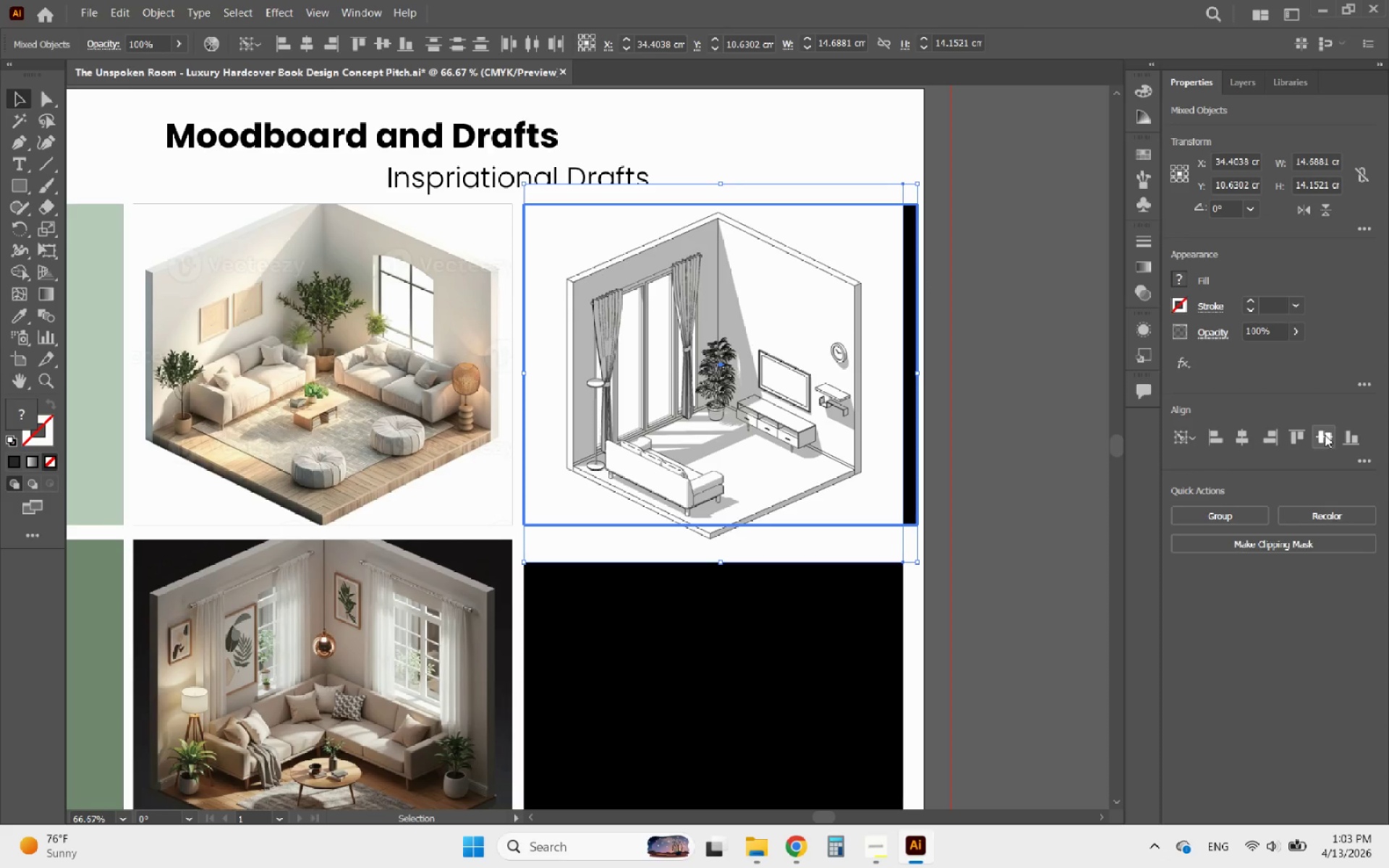 
left_click([1325, 435])
 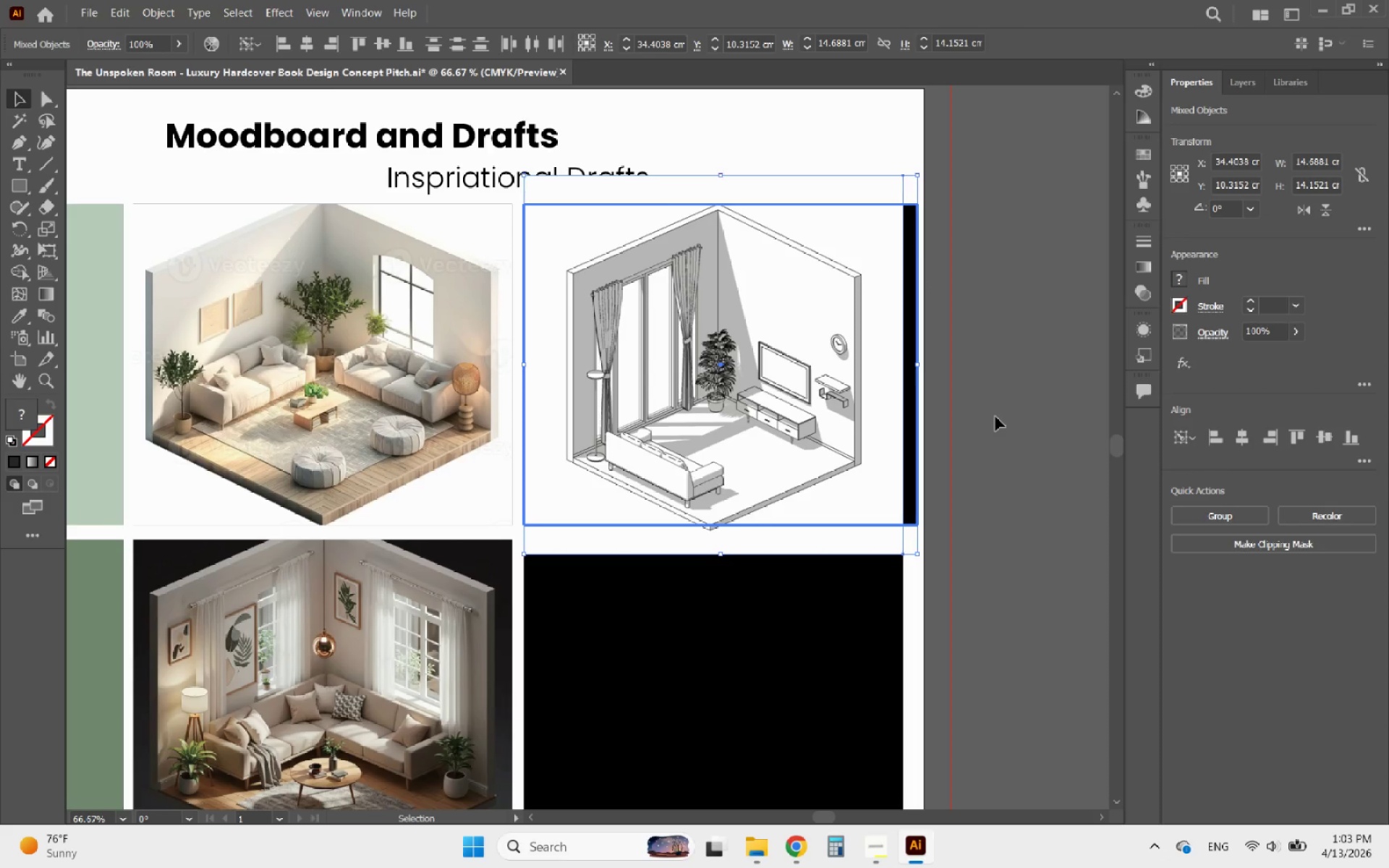 
left_click([995, 417])
 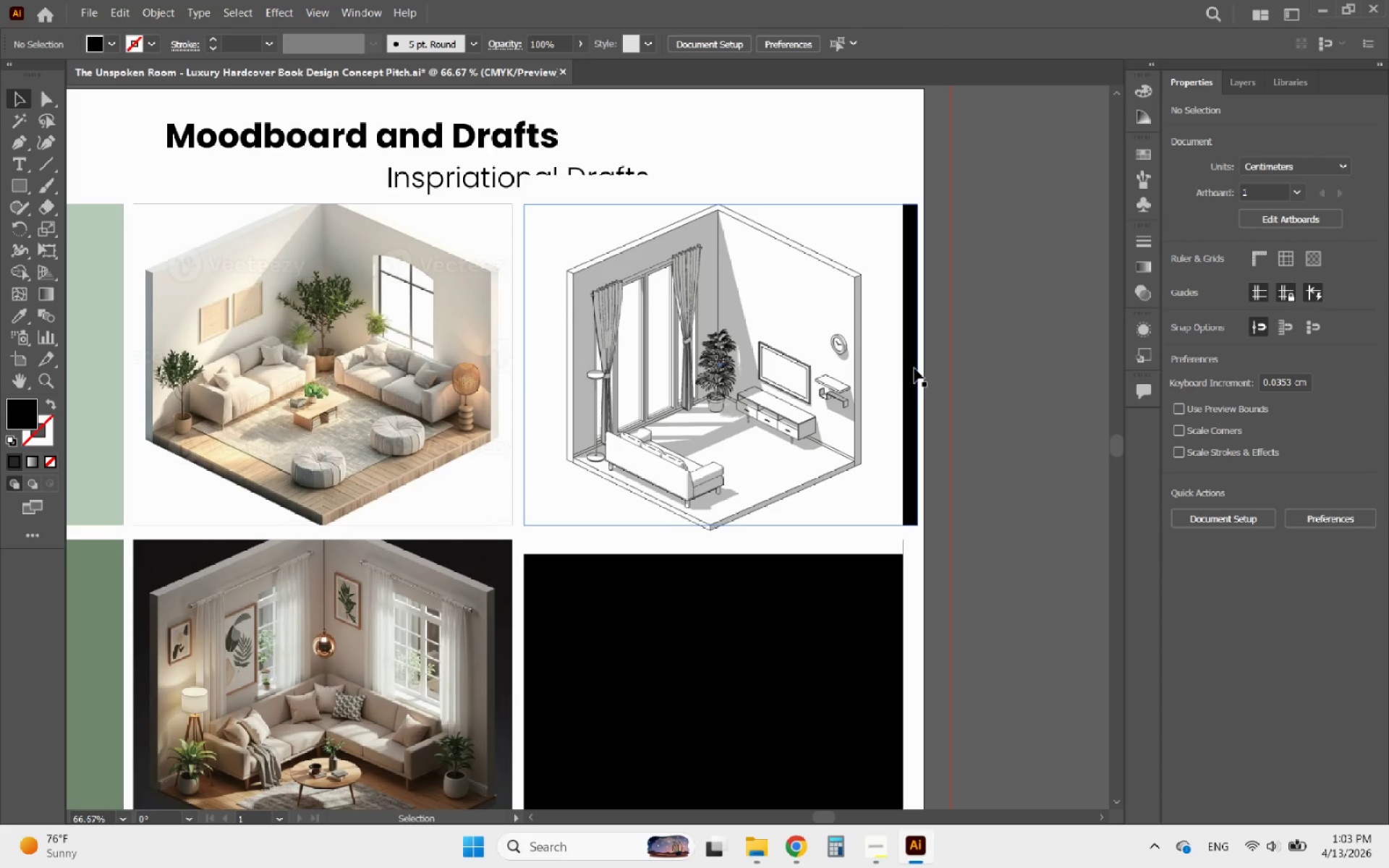 
left_click([919, 370])
 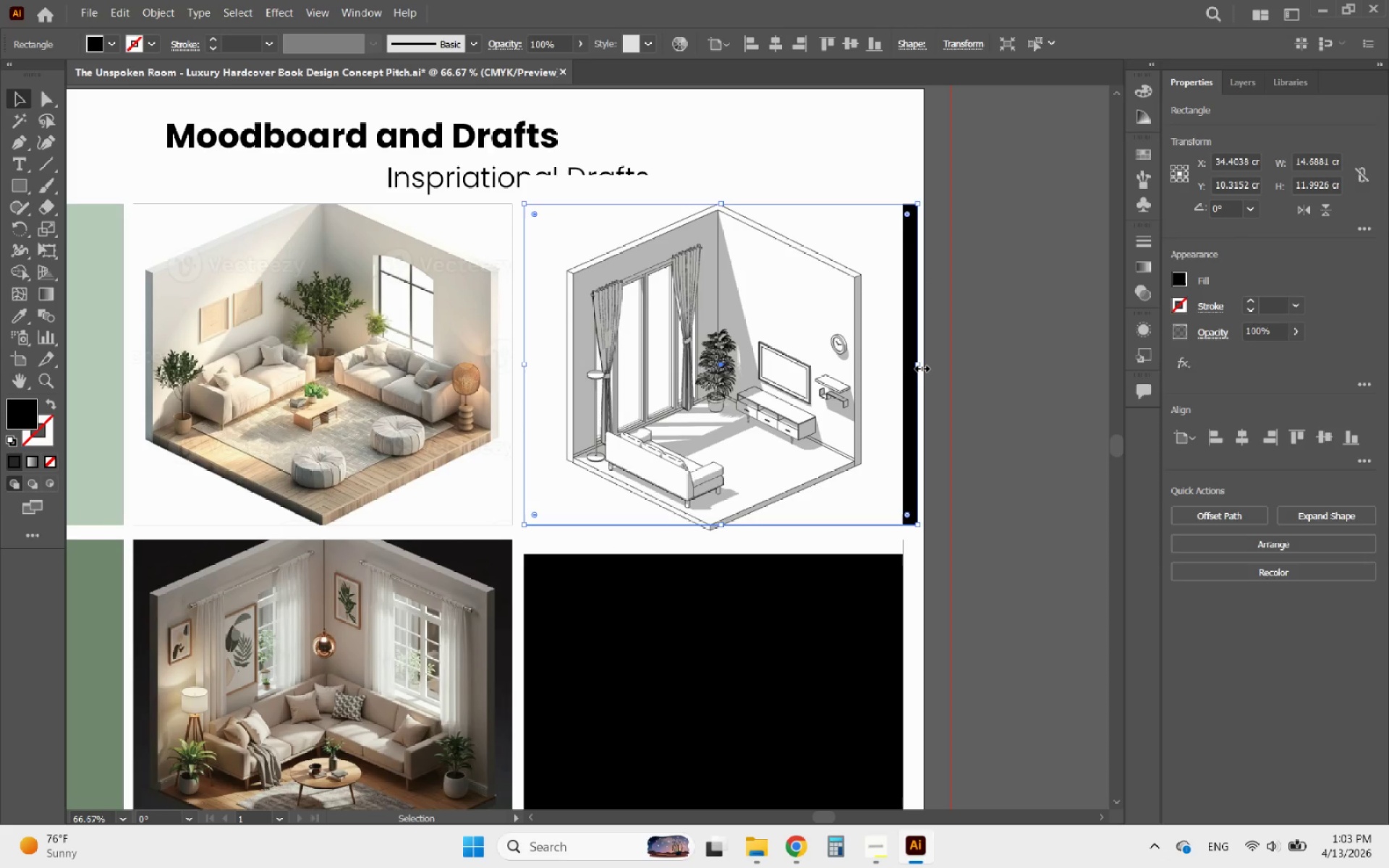 
left_click_drag(start_coordinate=[920, 367], to_coordinate=[903, 367])
 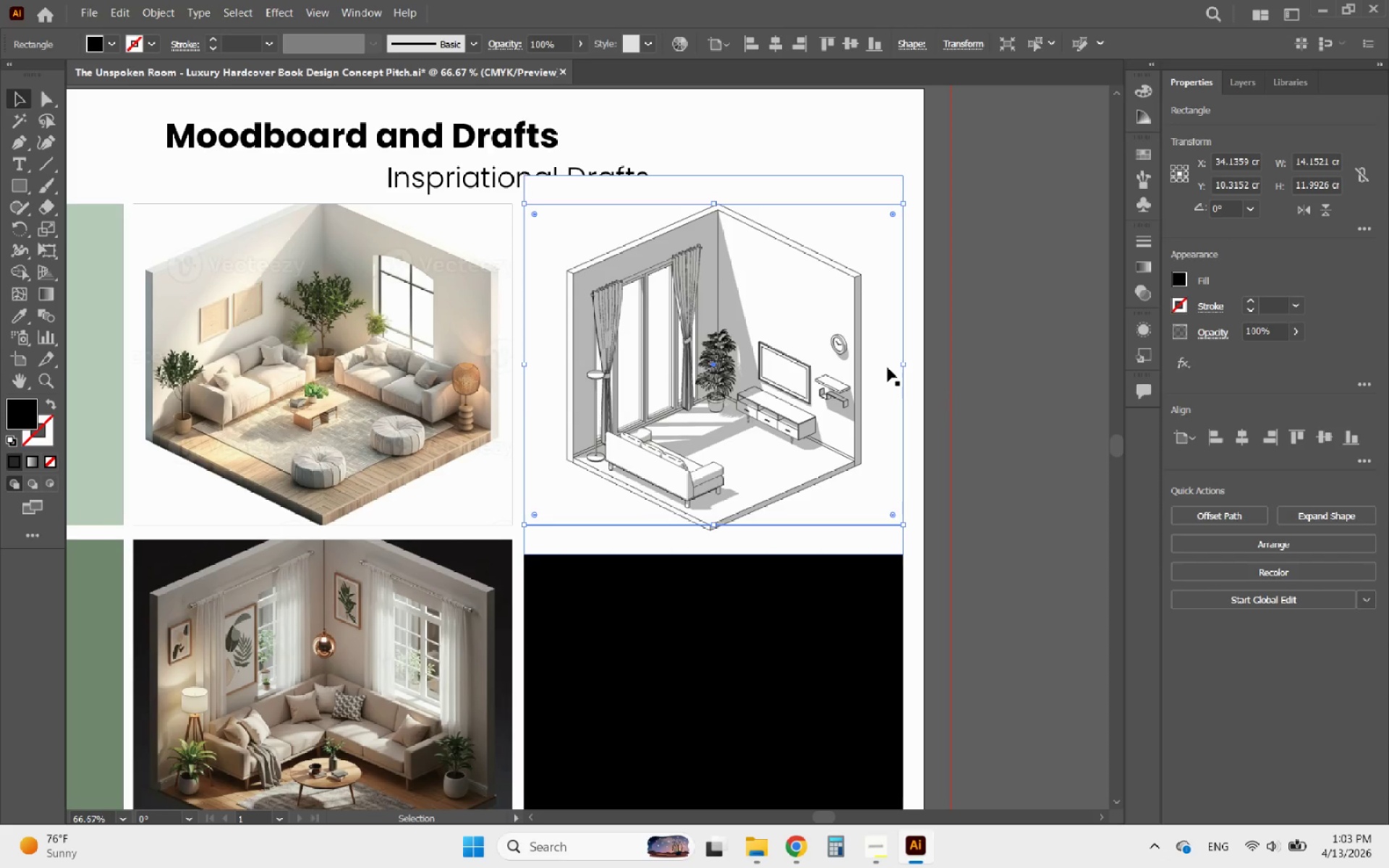 
left_click([888, 367])
 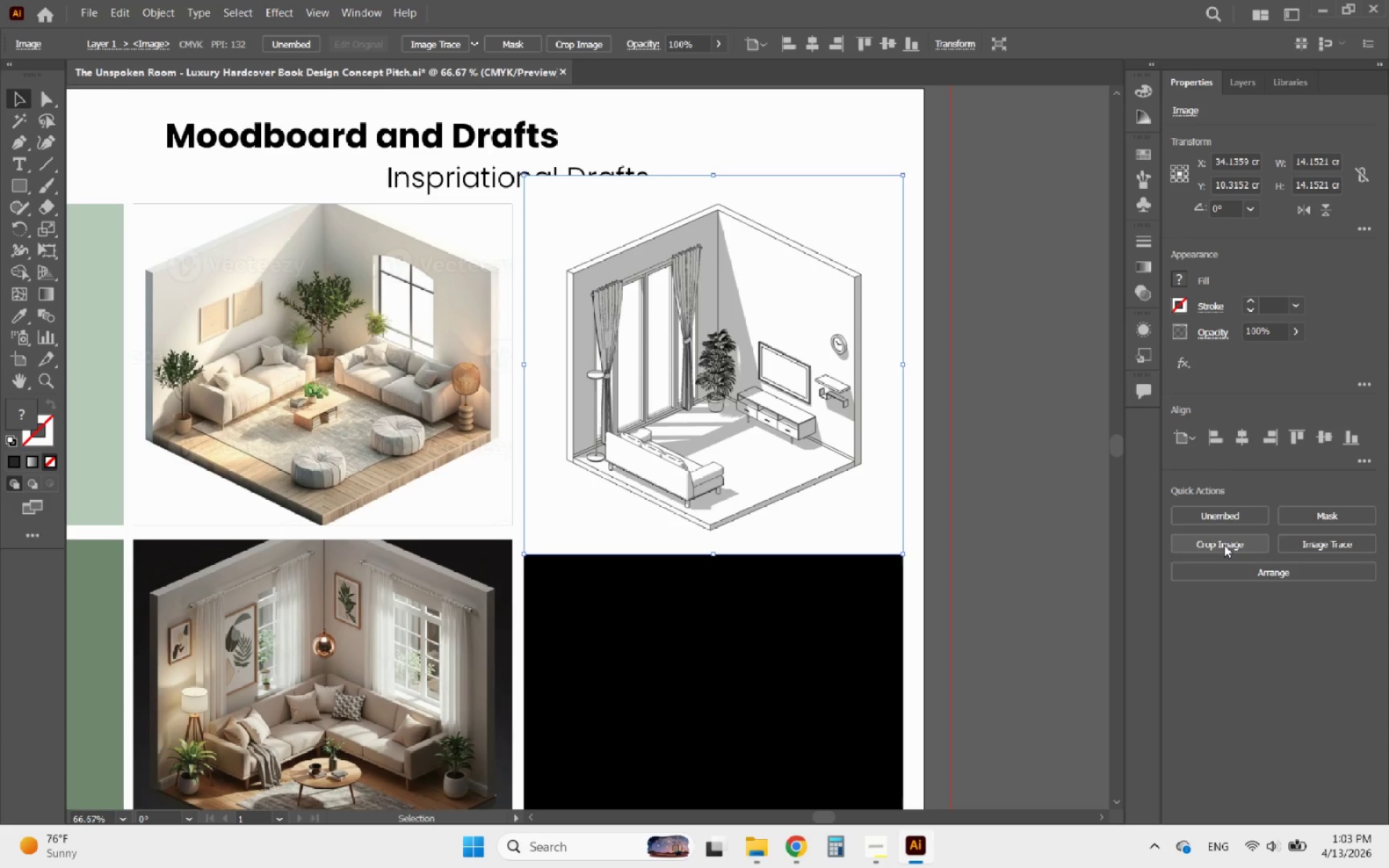 
left_click([1224, 545])
 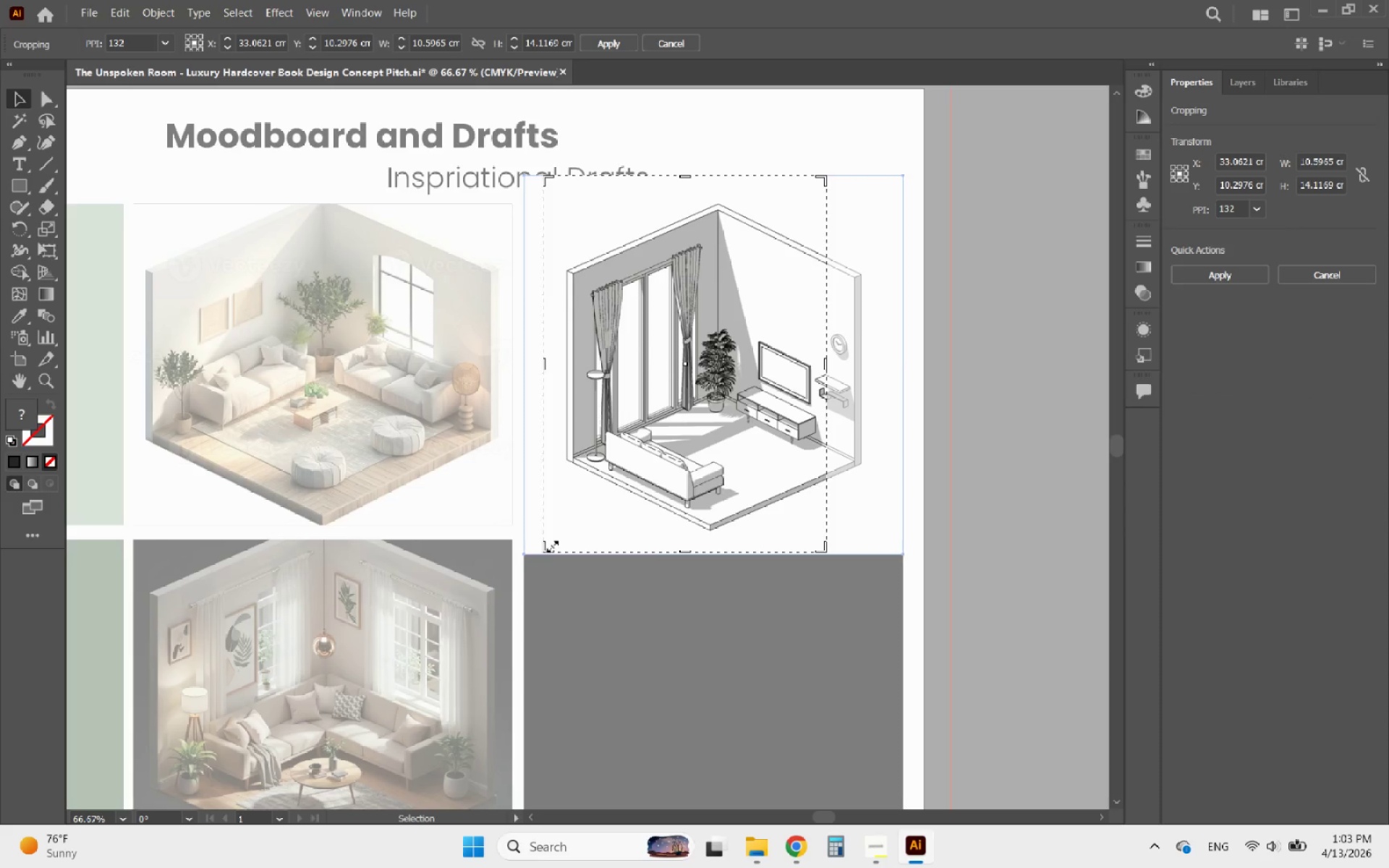 
left_click_drag(start_coordinate=[551, 545], to_coordinate=[427, 519])
 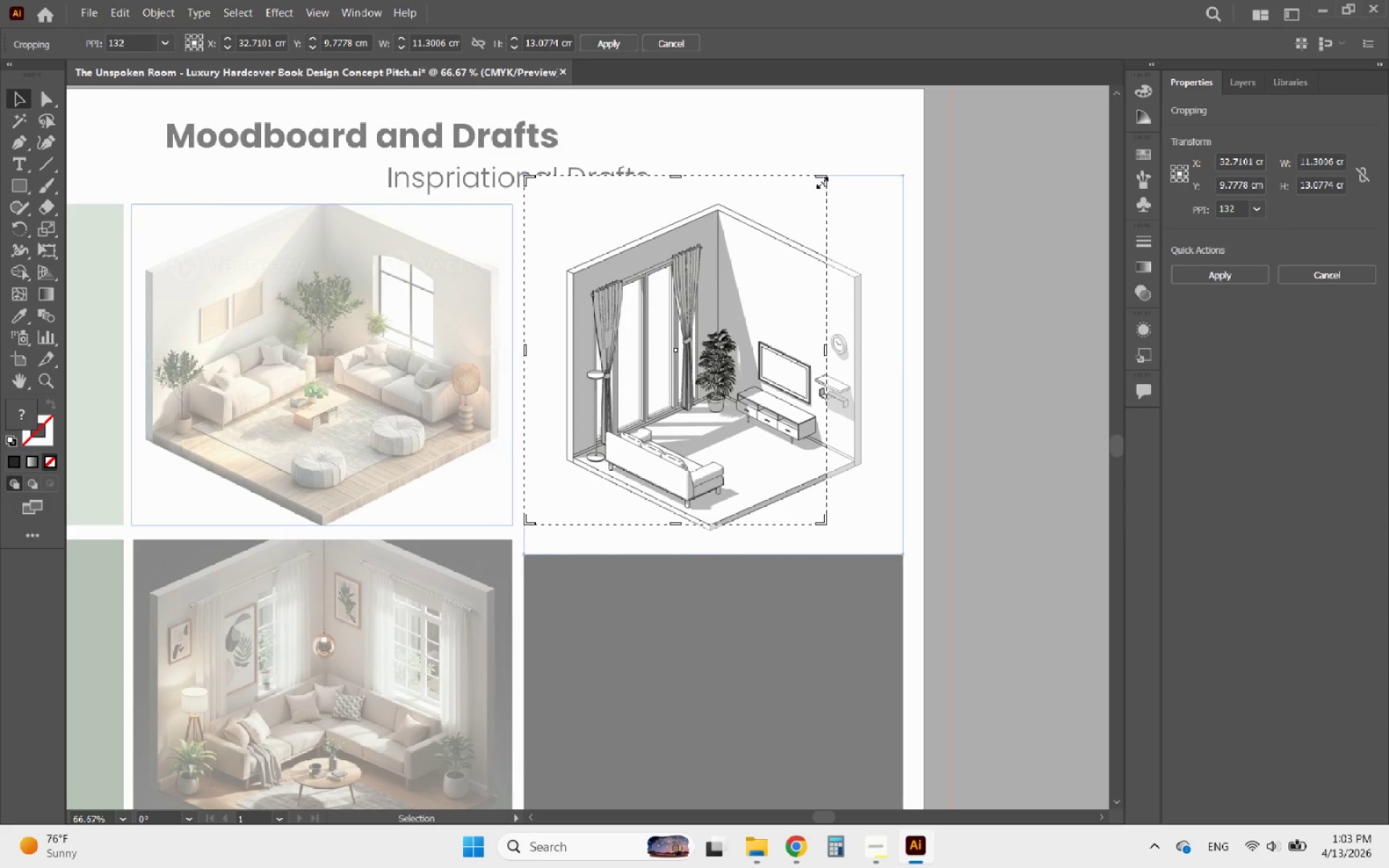 
left_click_drag(start_coordinate=[820, 180], to_coordinate=[922, 203])
 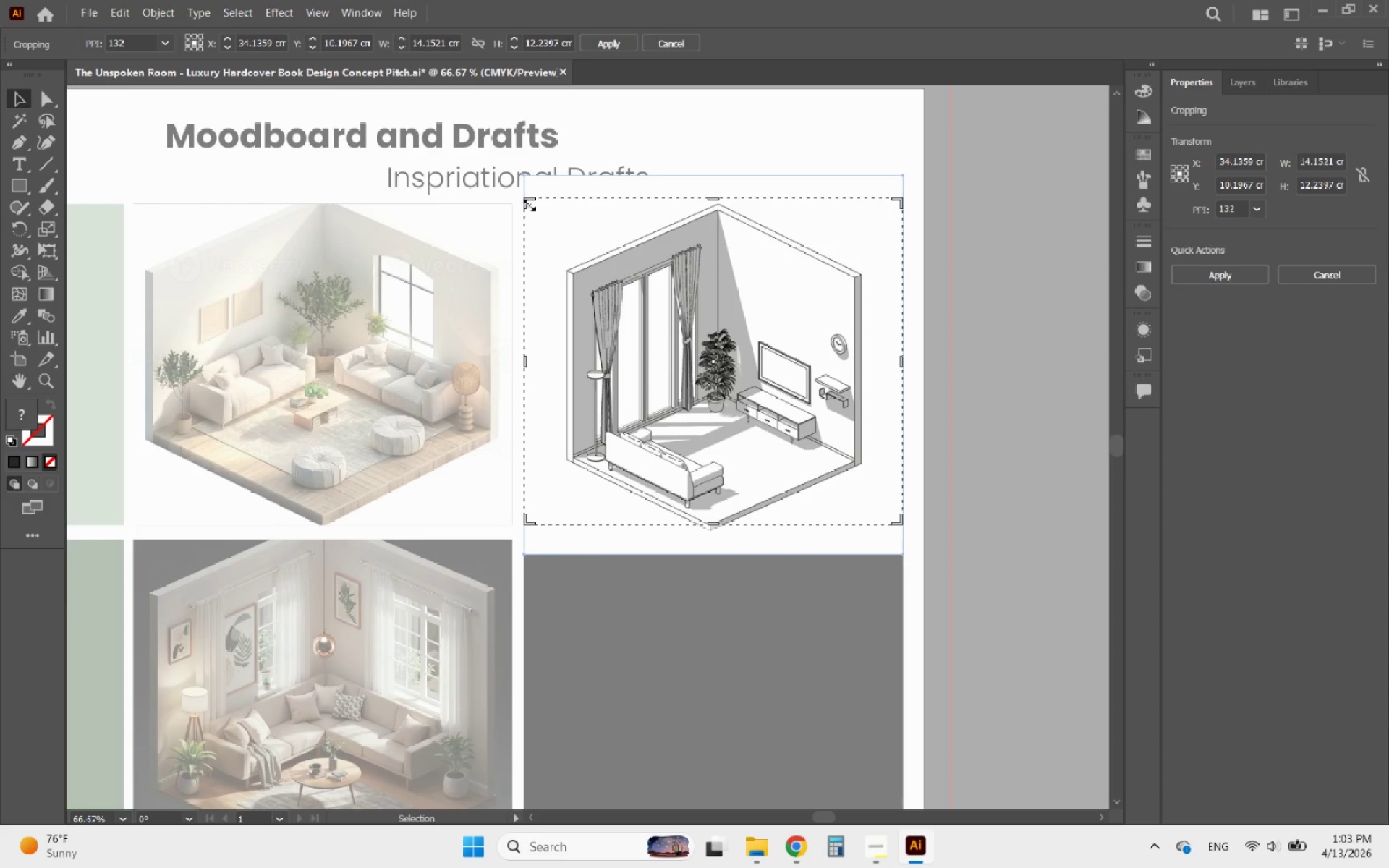 
left_click_drag(start_coordinate=[527, 203], to_coordinate=[501, 207])
 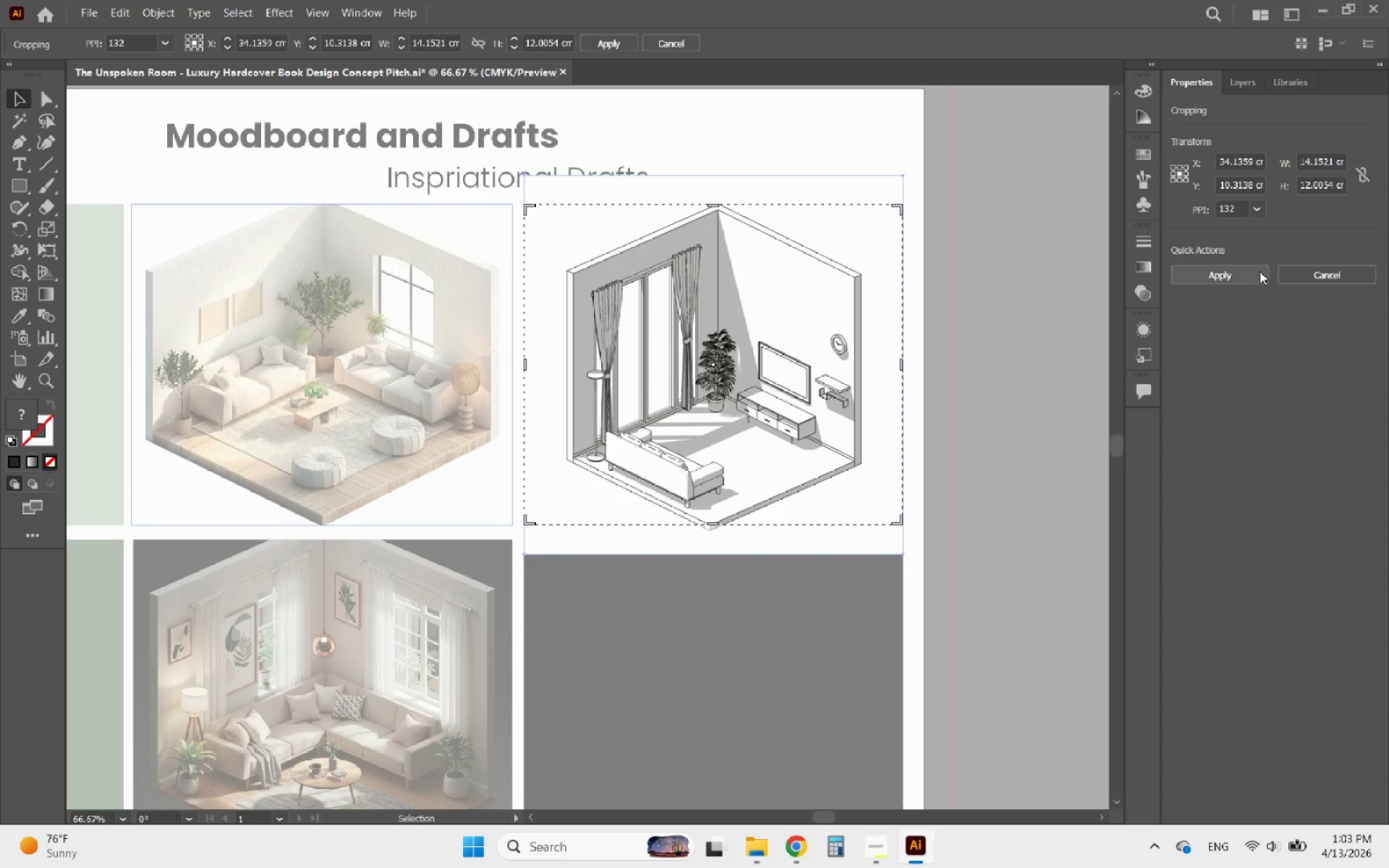 
left_click([1252, 274])
 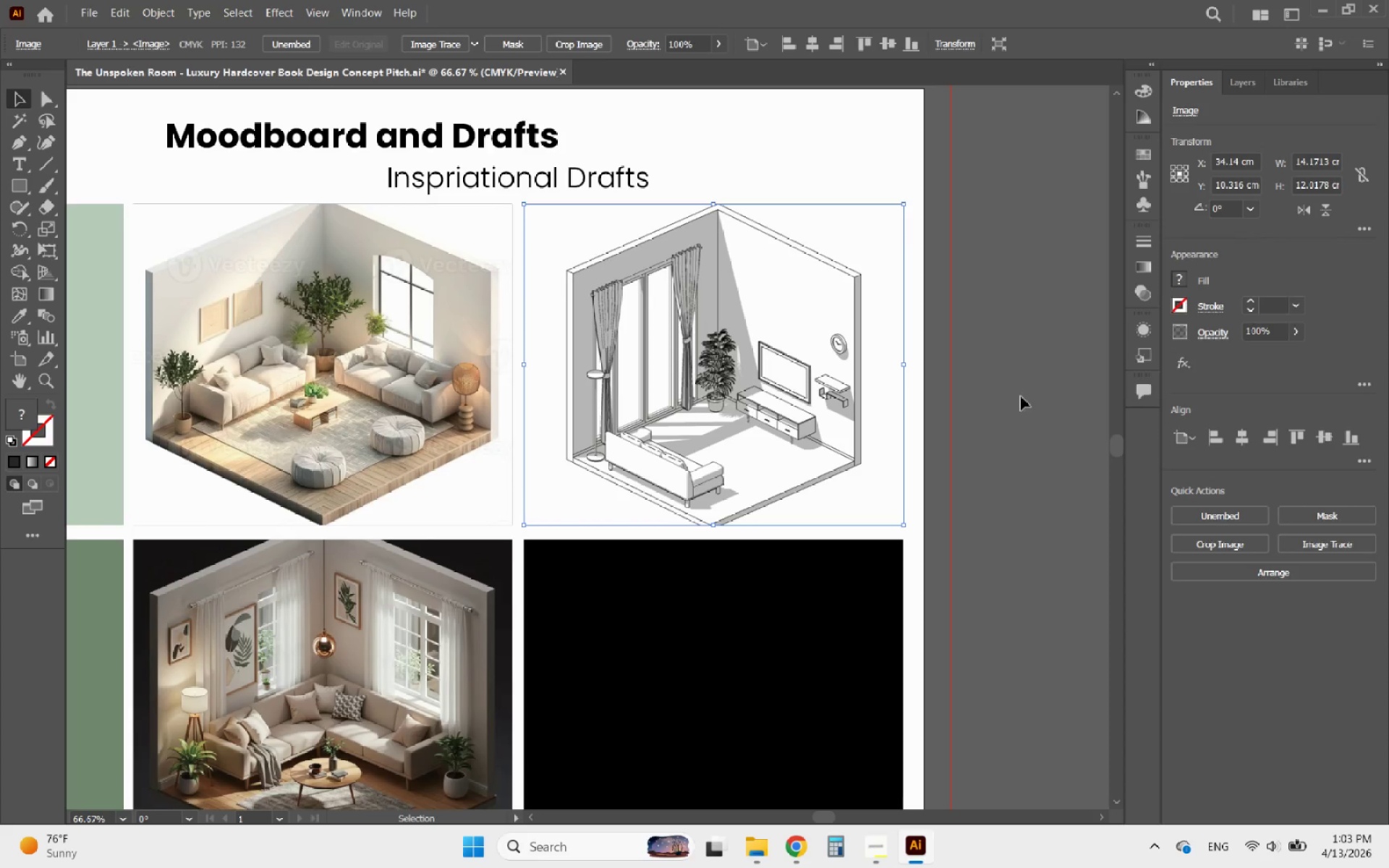 
left_click([1003, 417])
 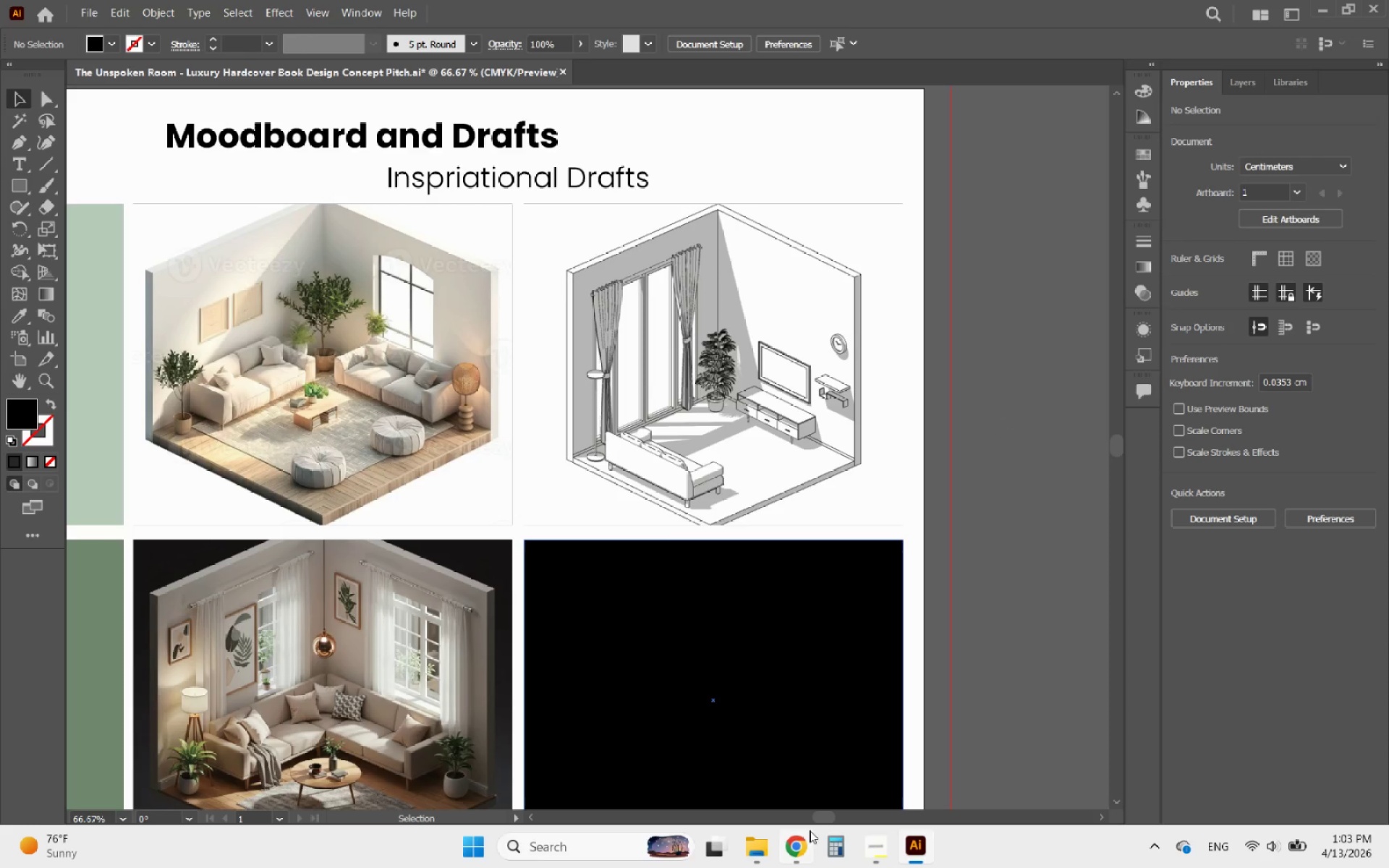 
left_click([801, 843])
 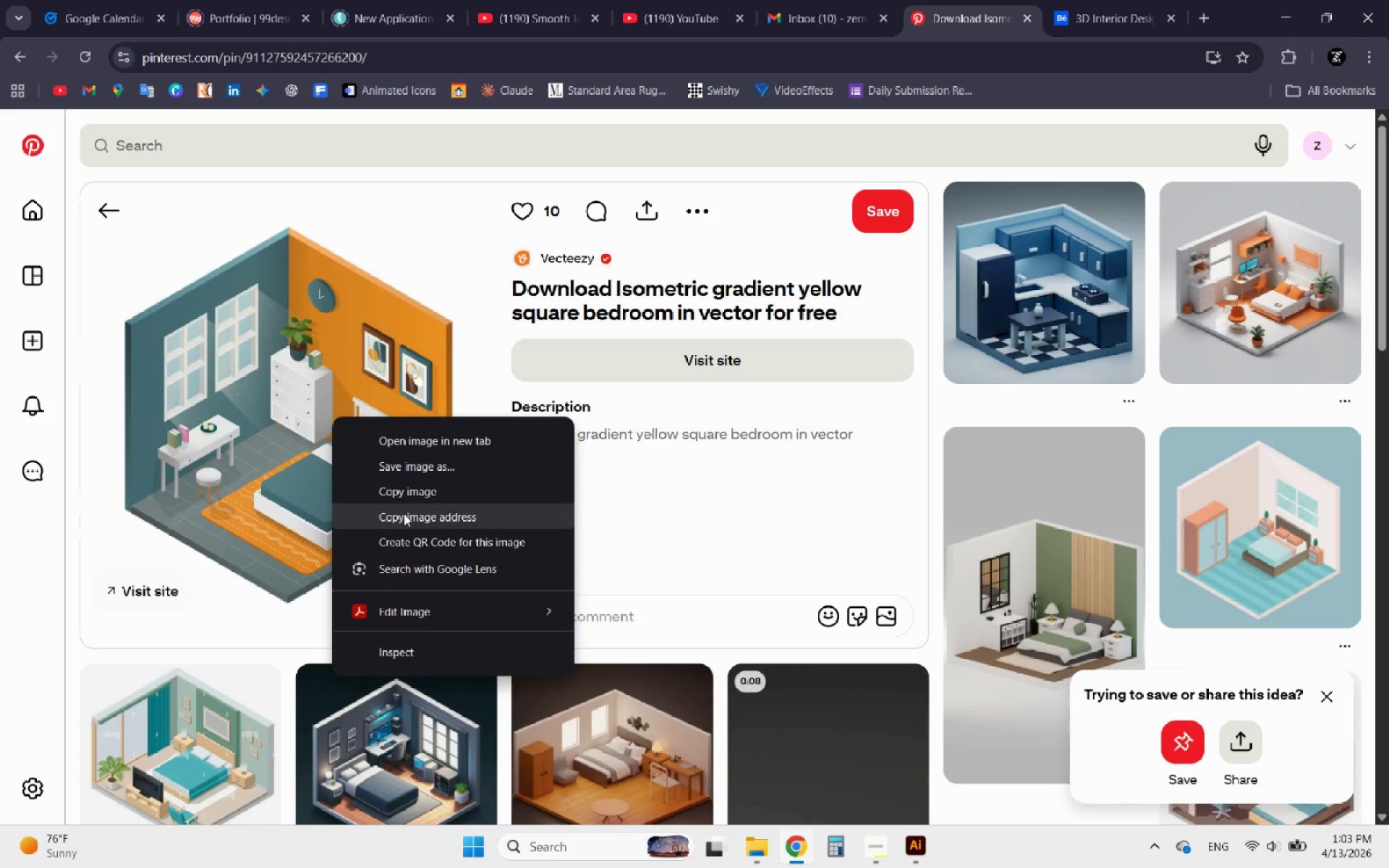 
left_click([403, 500])
 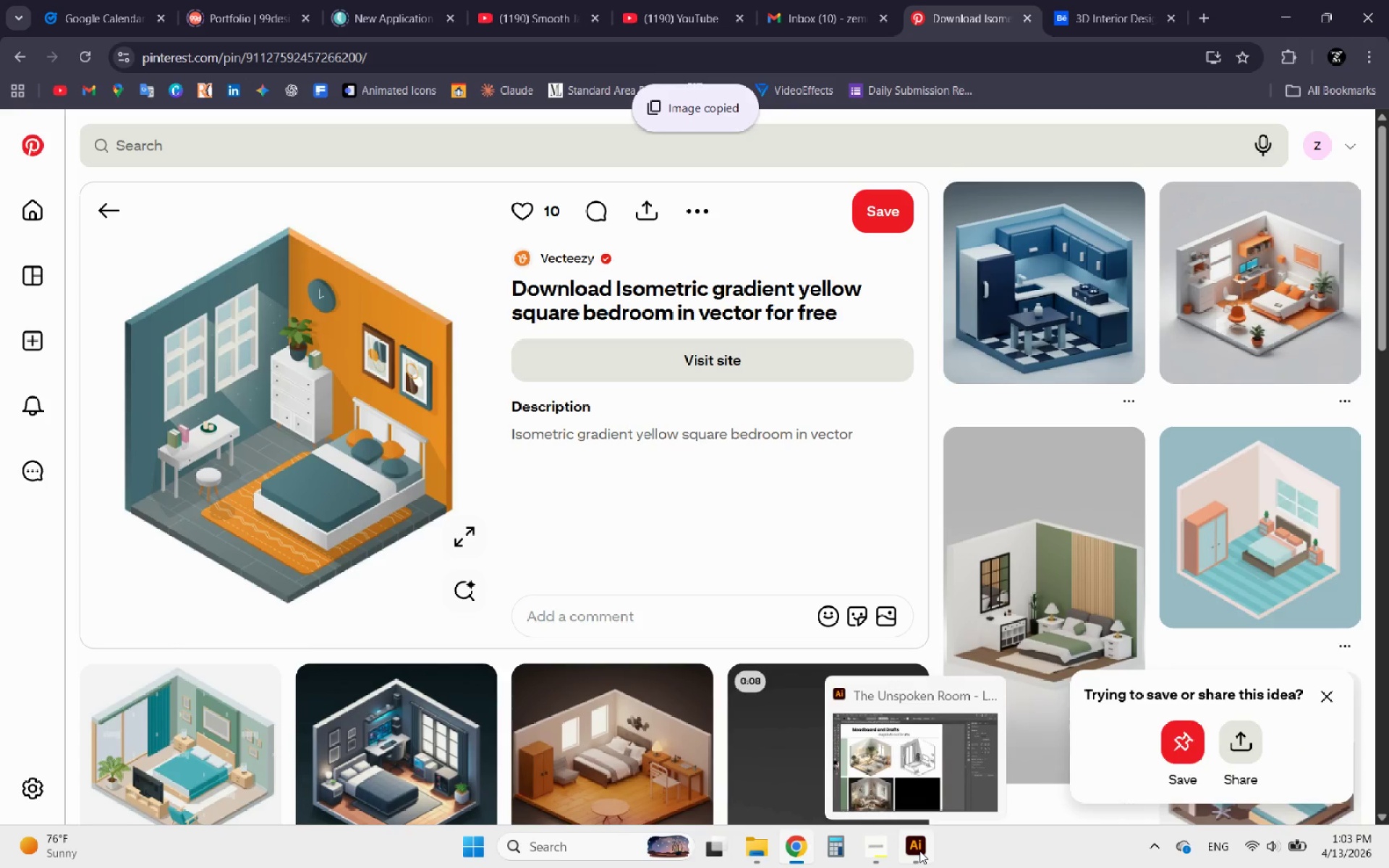 
left_click([919, 851])
 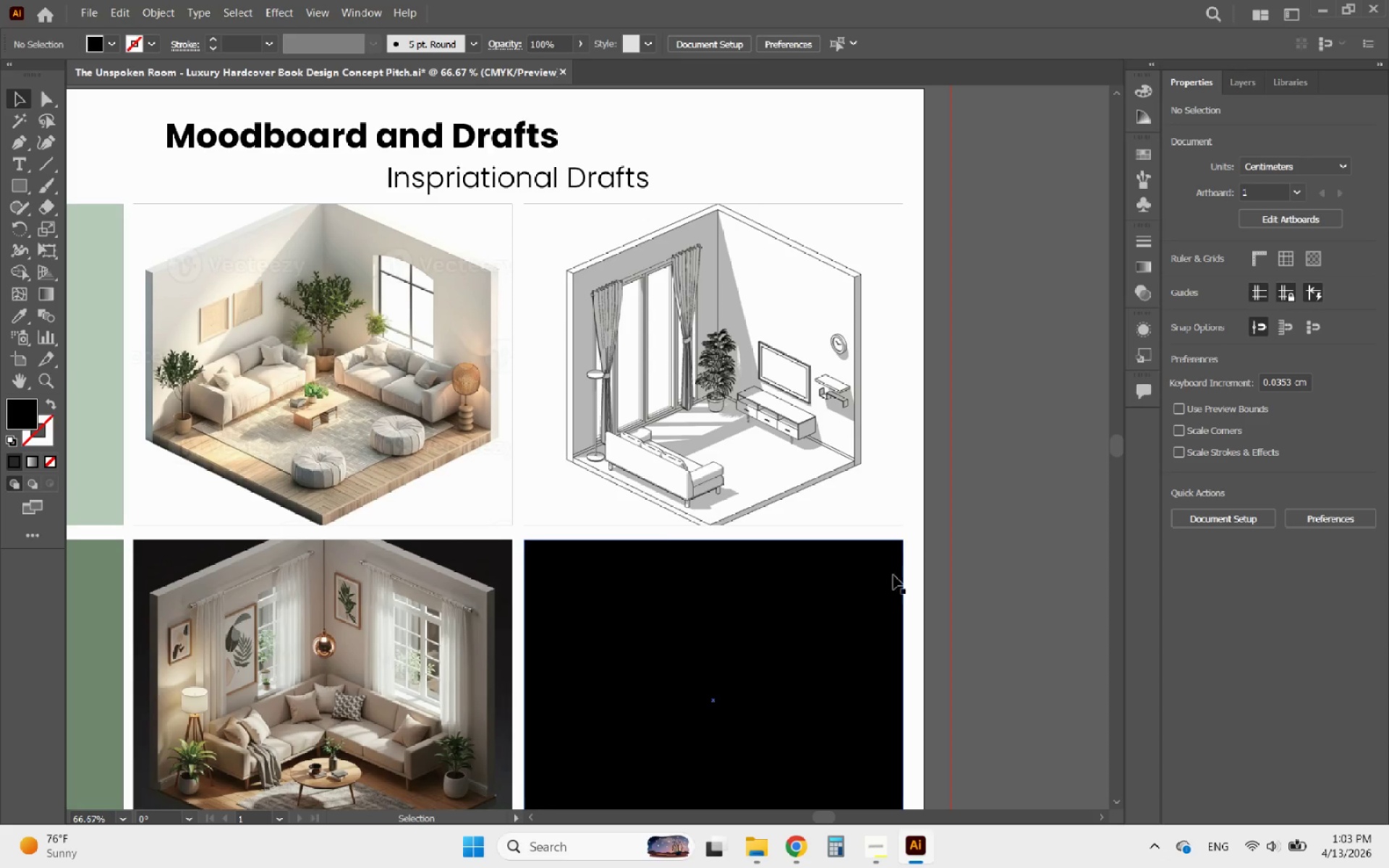 
scroll: coordinate [900, 560], scroll_direction: down, amount: 10.0
 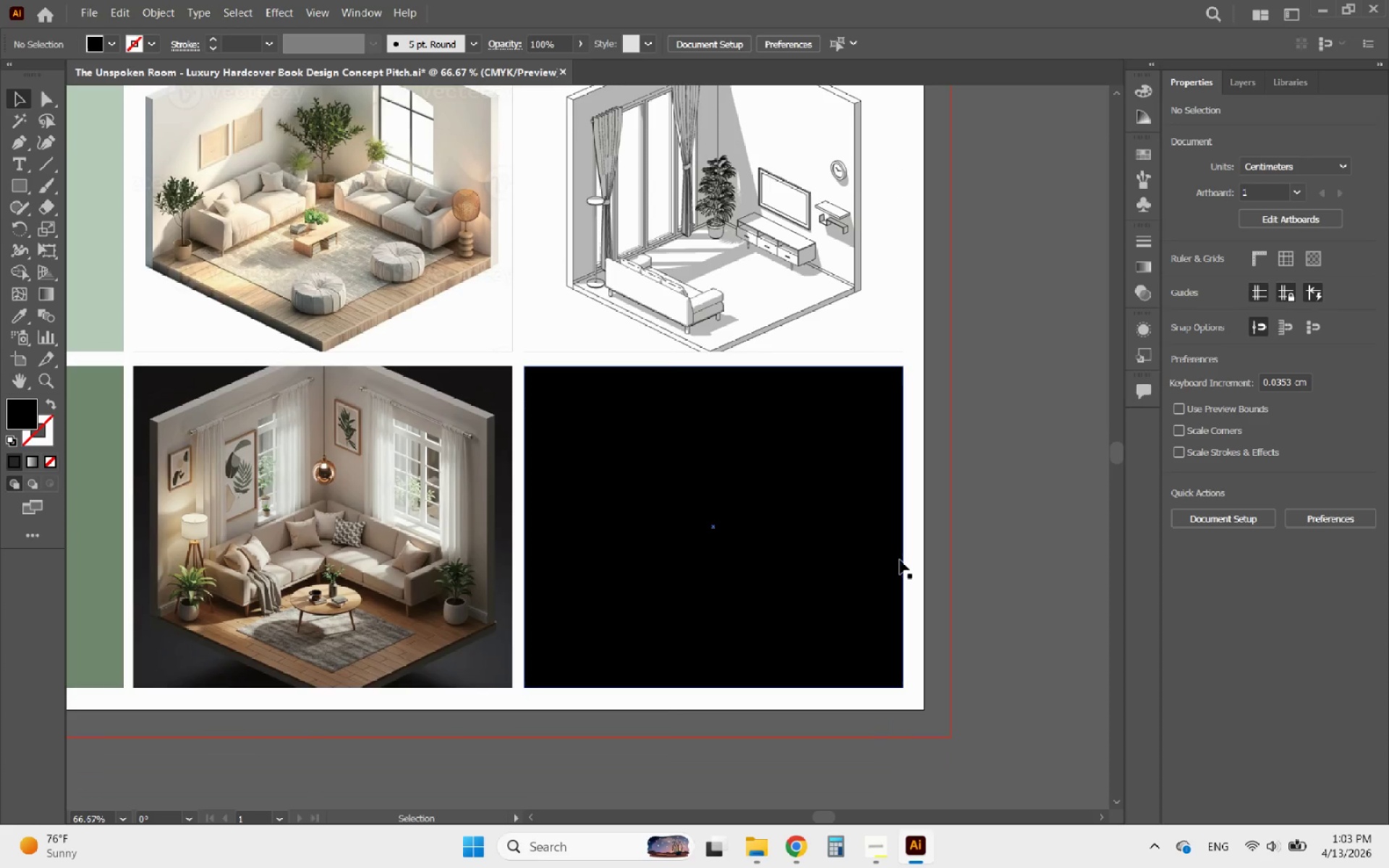 
key(Control+V)
 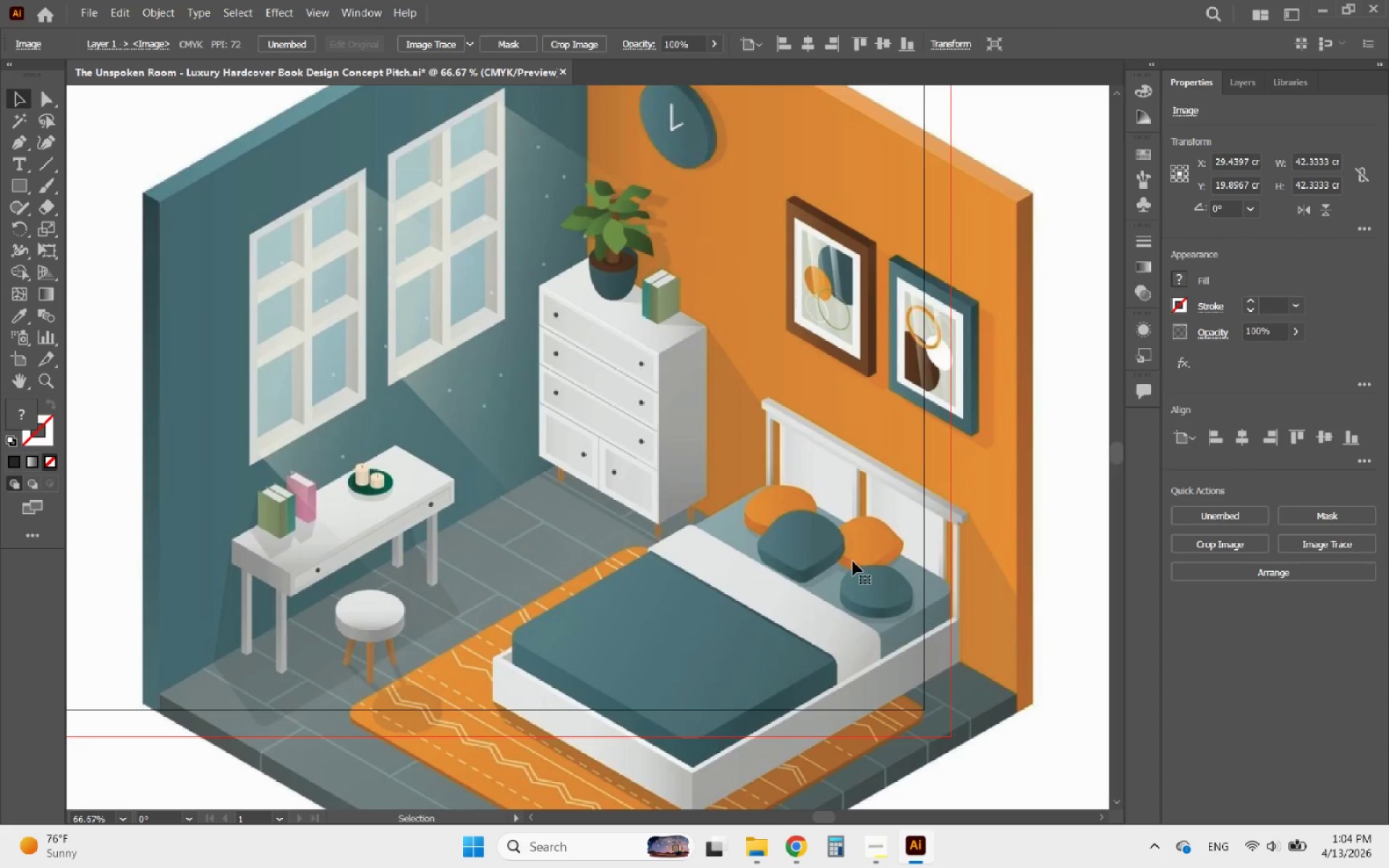 
hold_key(key=AltLeft, duration=0.41)
scroll: coordinate [773, 544], scroll_direction: down, amount: 3.0
 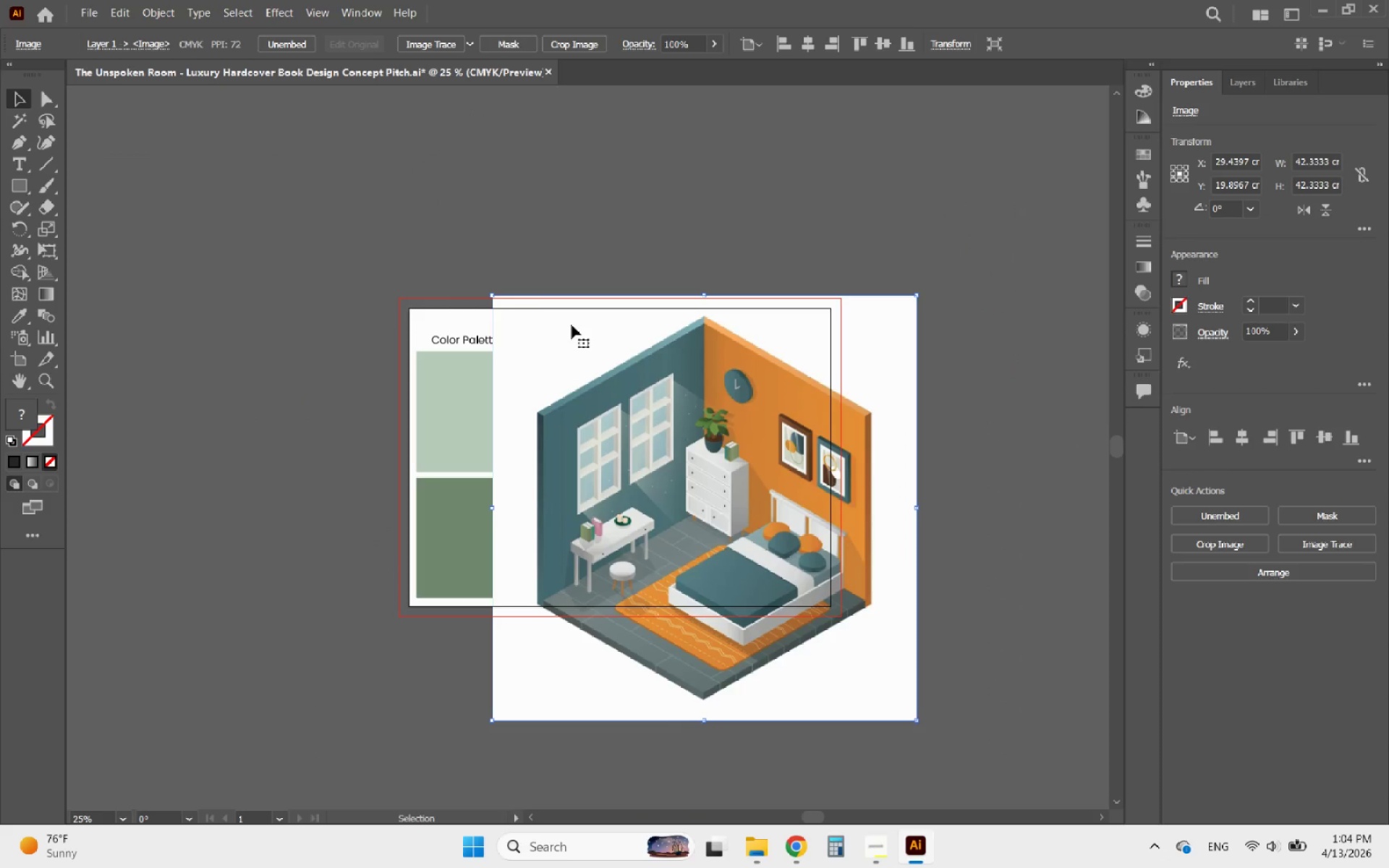 
hold_key(key=ShiftLeft, duration=1.64)
left_click_drag(start_coordinate=[493, 292], to_coordinate=[718, 556])
 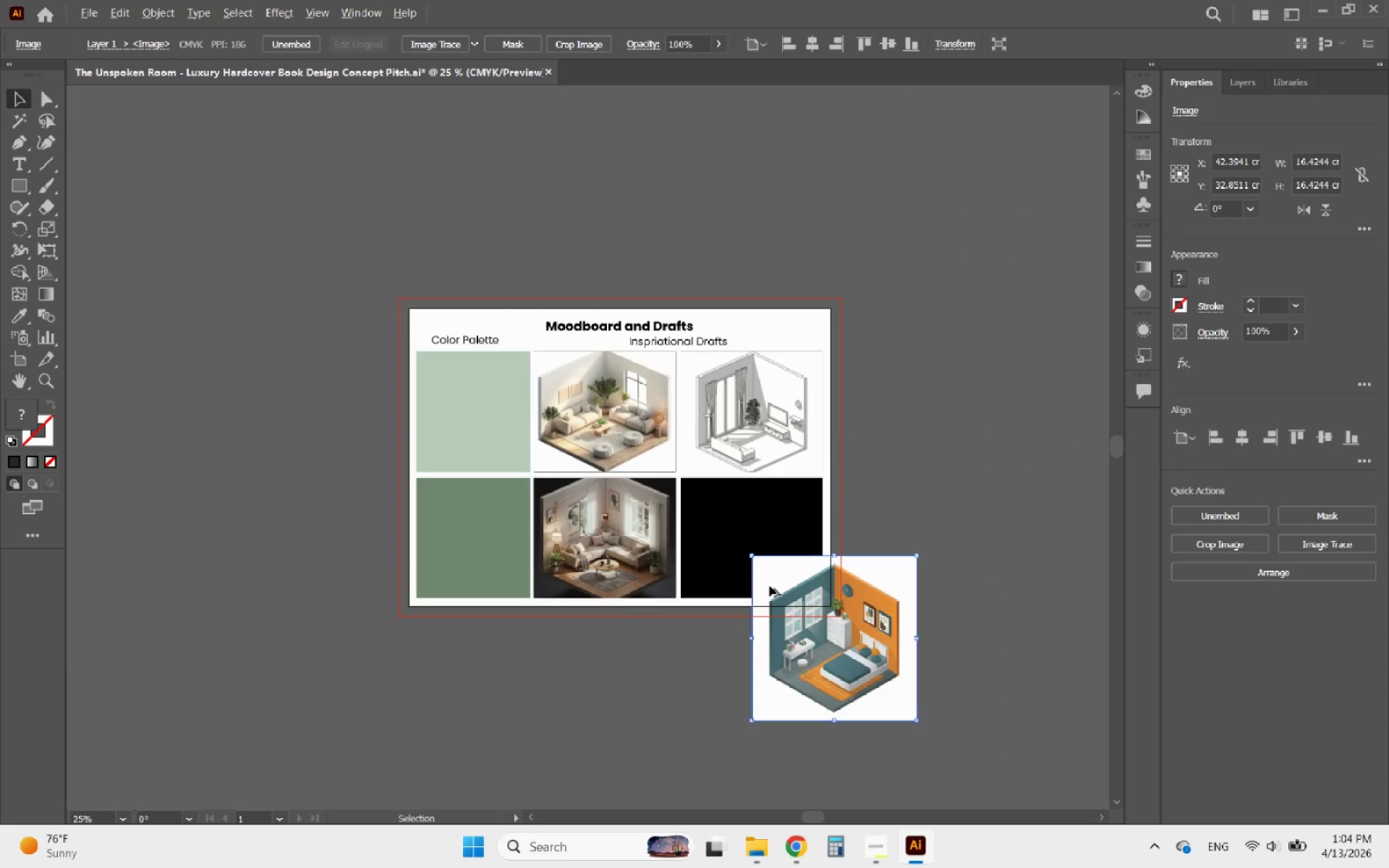 
hold_key(key=AltLeft, duration=0.61)
scroll: coordinate [770, 586], scroll_direction: up, amount: 4.0
 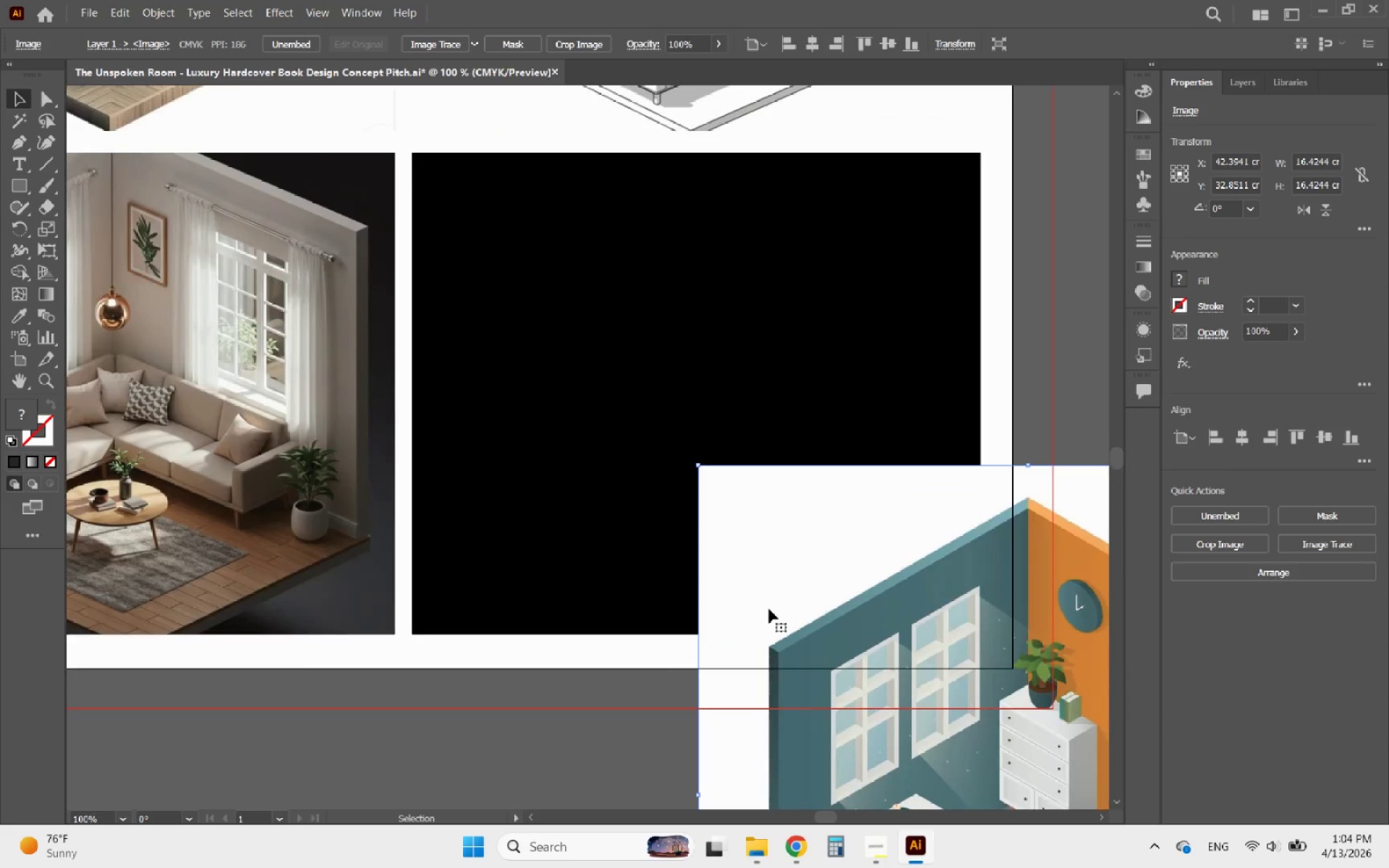 
left_click_drag(start_coordinate=[755, 595], to_coordinate=[469, 260])
 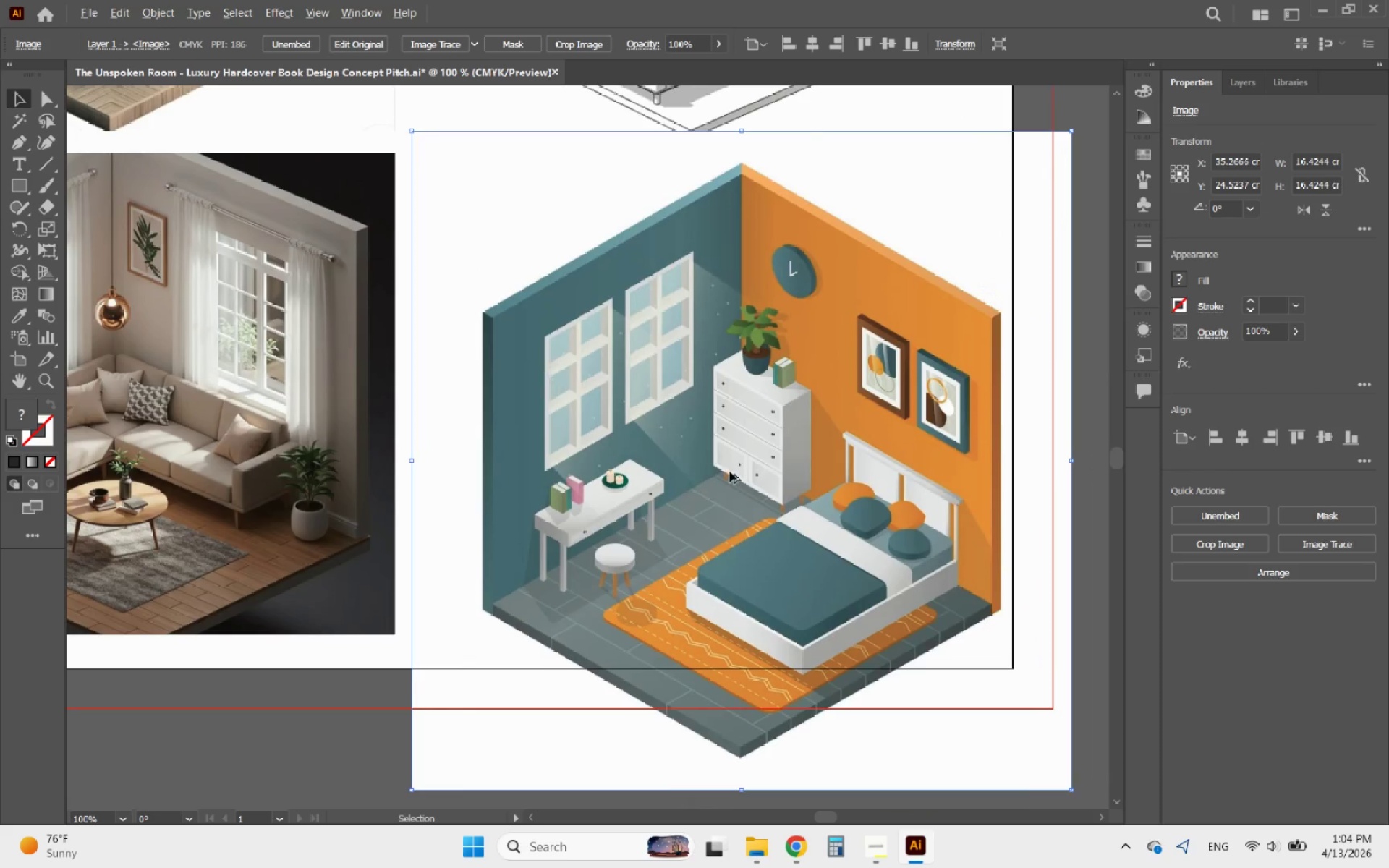 
hold_key(key=AltLeft, duration=0.34)
scroll: coordinate [730, 472], scroll_direction: down, amount: 2.0
 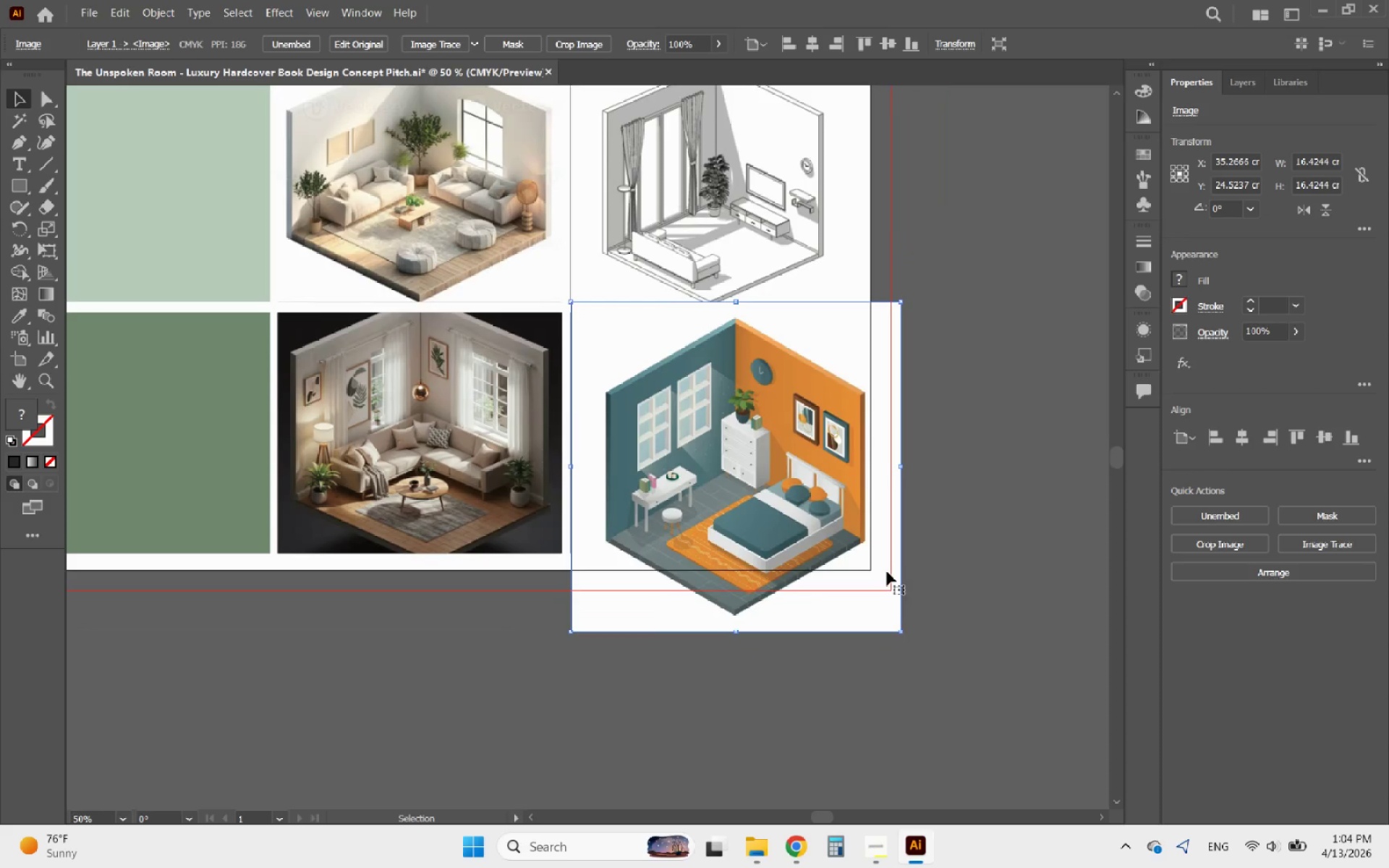 
hold_key(key=ShiftLeft, duration=3.36)
left_click_drag(start_coordinate=[901, 633], to_coordinate=[854, 599])
 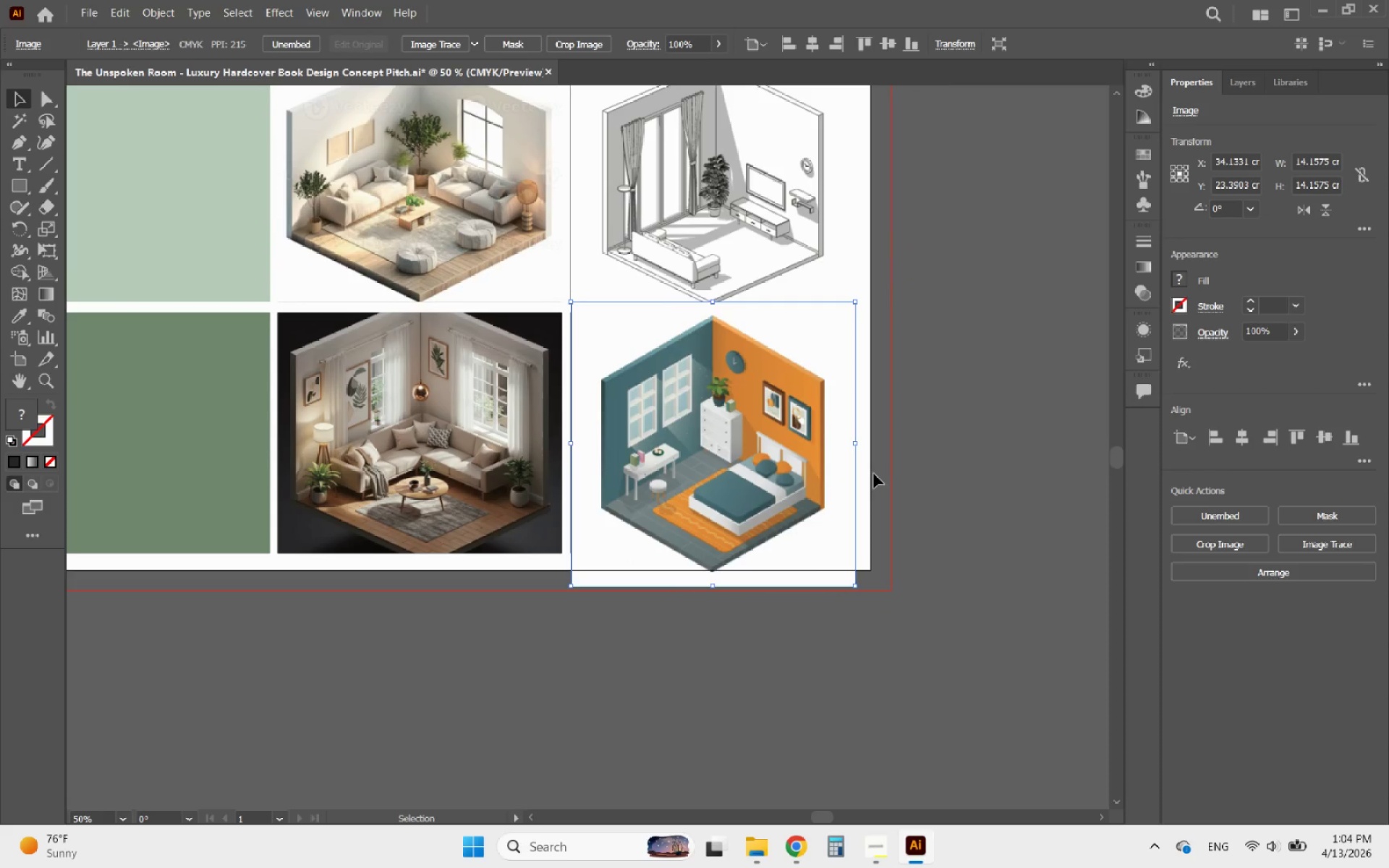 
left_click_drag(start_coordinate=[874, 474], to_coordinate=[771, 419])
 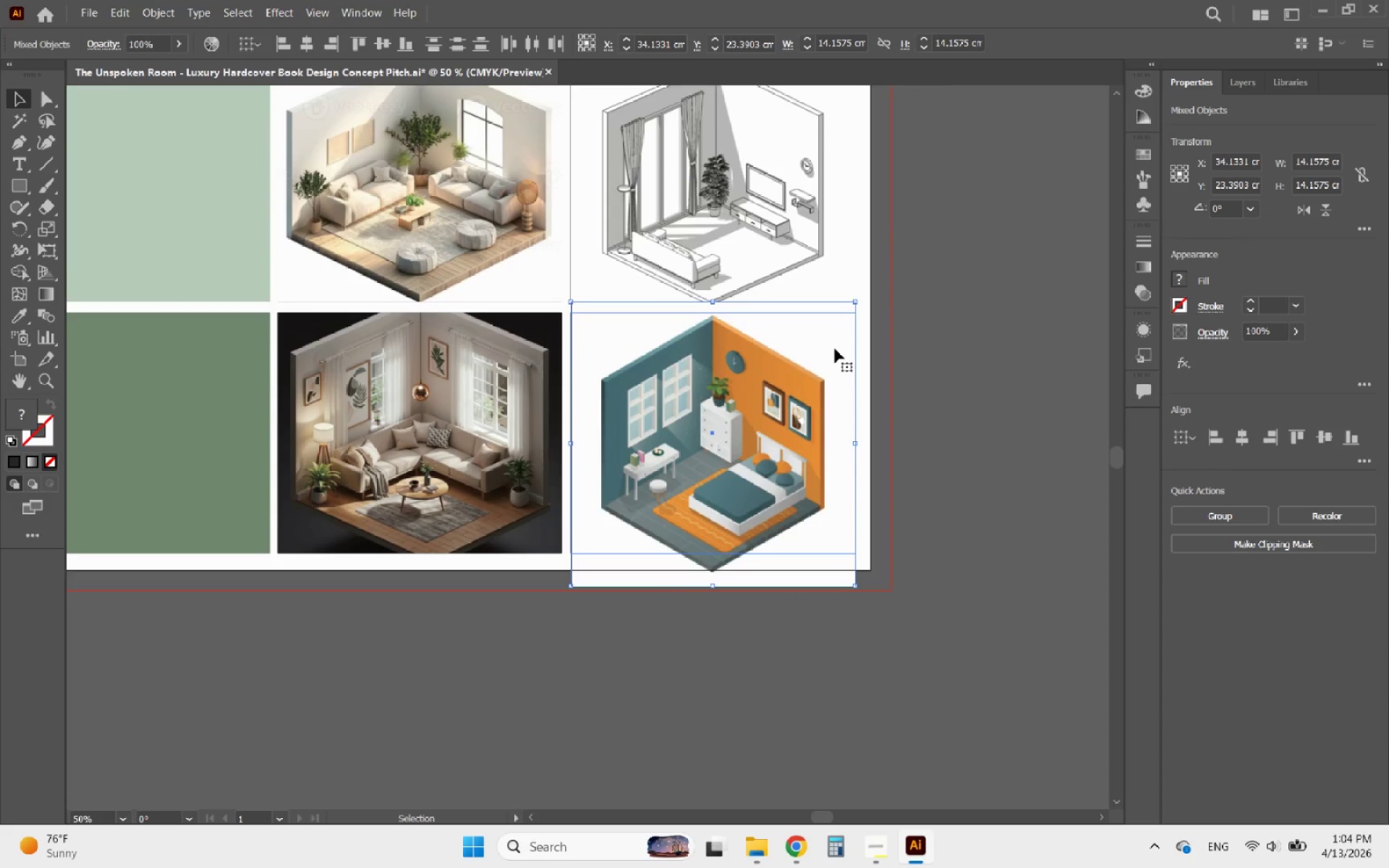 
hold_key(key=ShiftLeft, duration=0.39)
left_click([835, 348])
 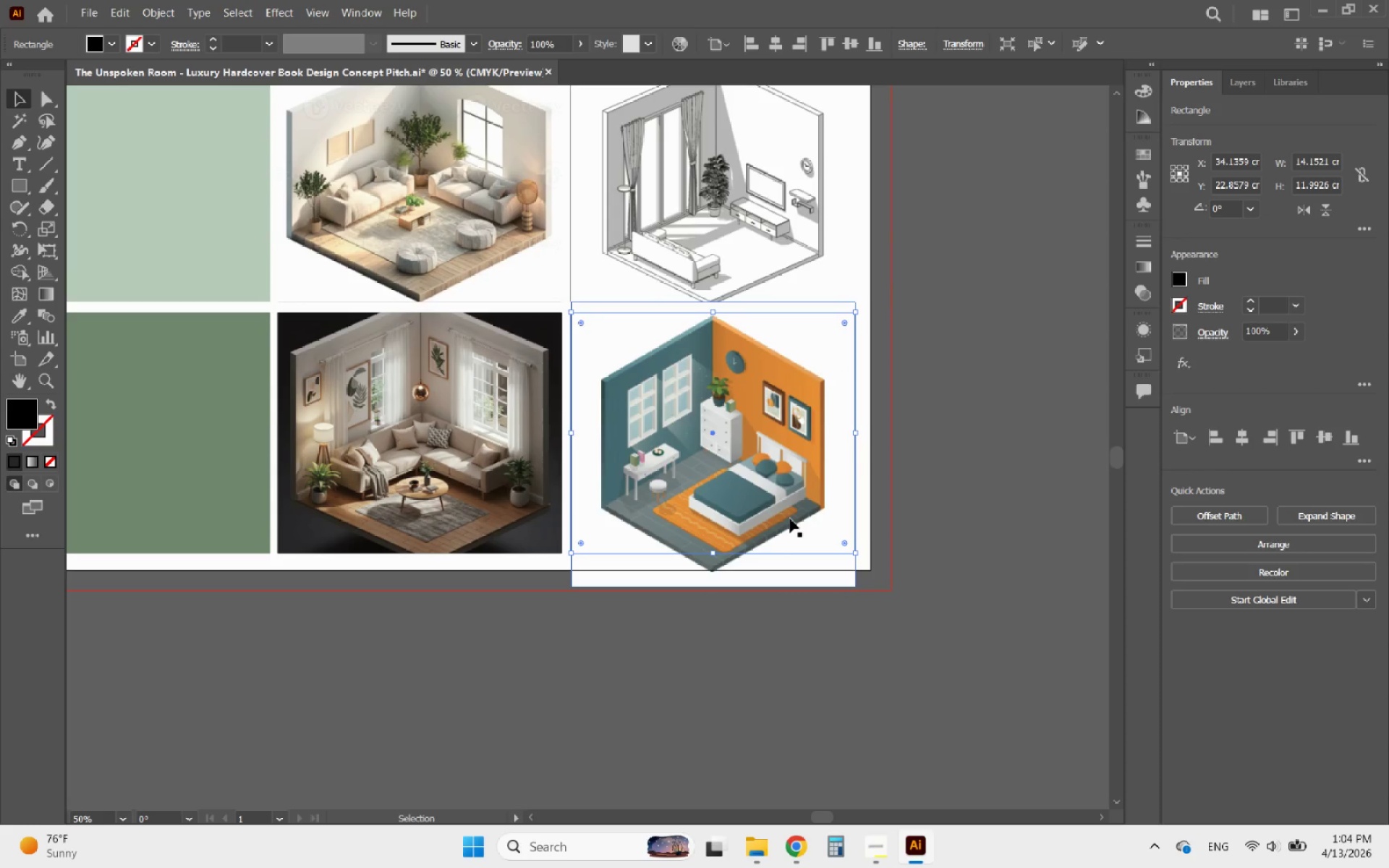 
scroll: coordinate [790, 519], scroll_direction: up, amount: 2.0
 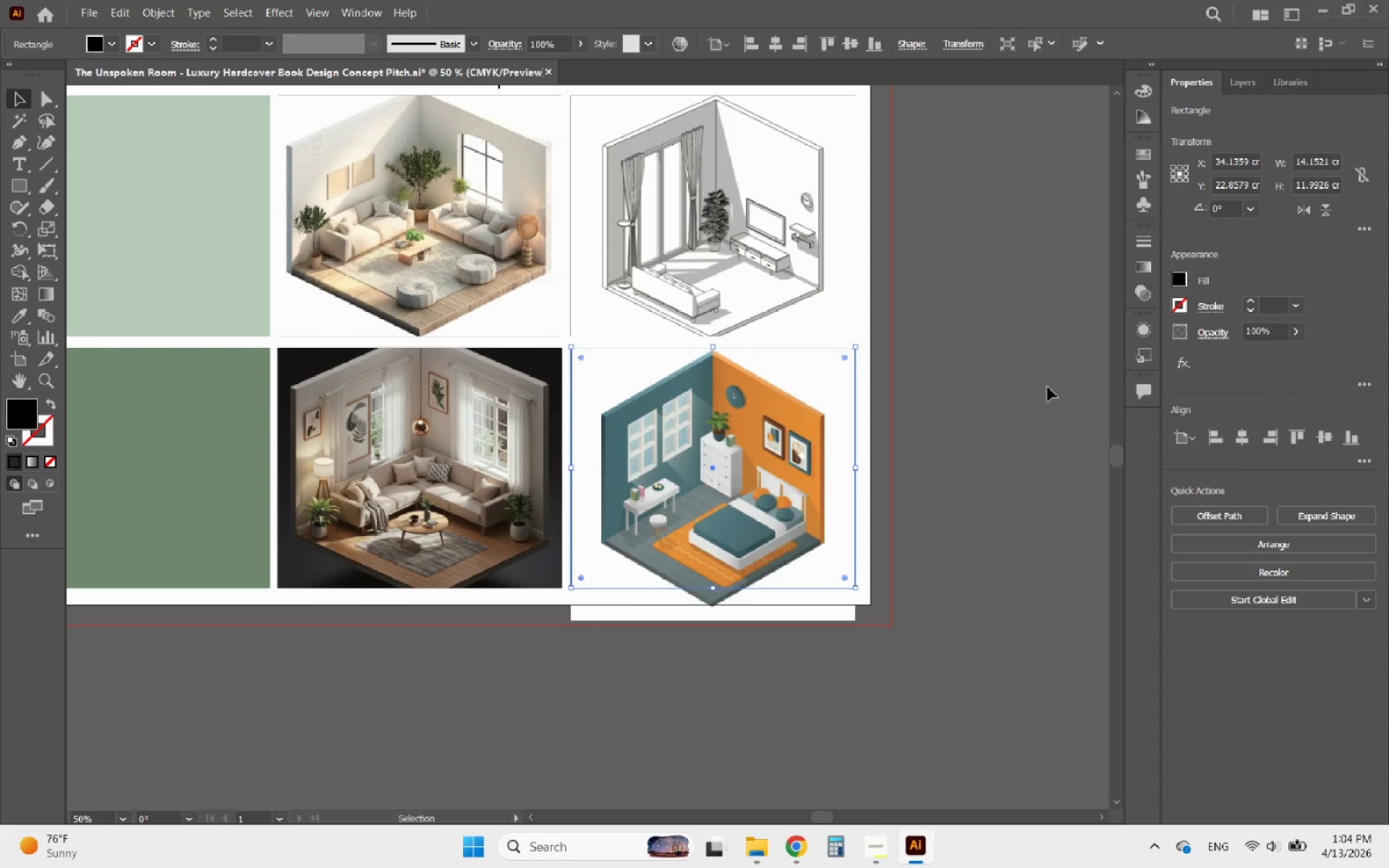 
hold_key(key=AltLeft, duration=0.61)
scroll: coordinate [806, 409], scroll_direction: up, amount: 1.0
 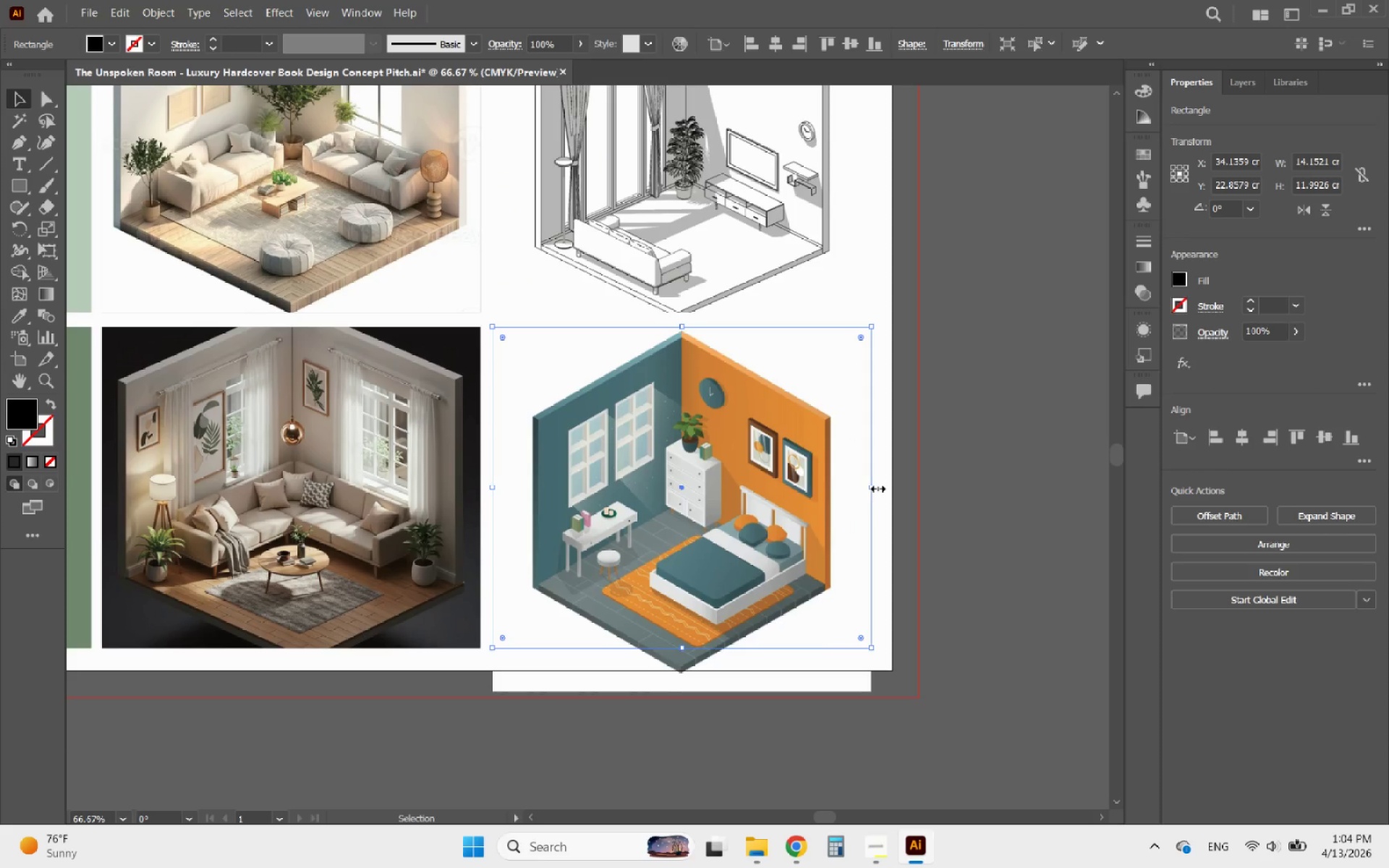 
left_click_drag(start_coordinate=[876, 487], to_coordinate=[890, 485])
 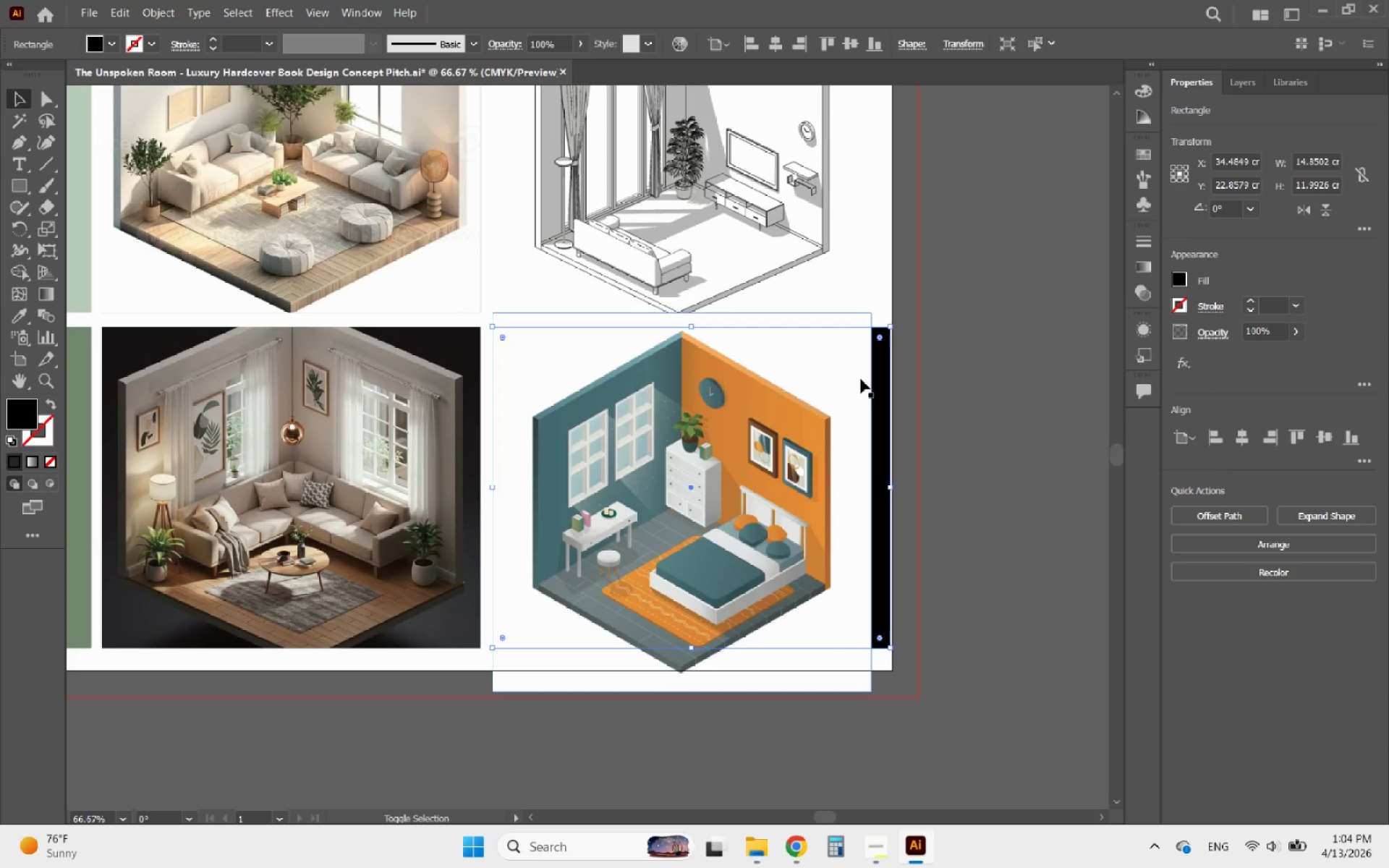 
hold_key(key=ShiftLeft, duration=0.62)
left_click([843, 367])
 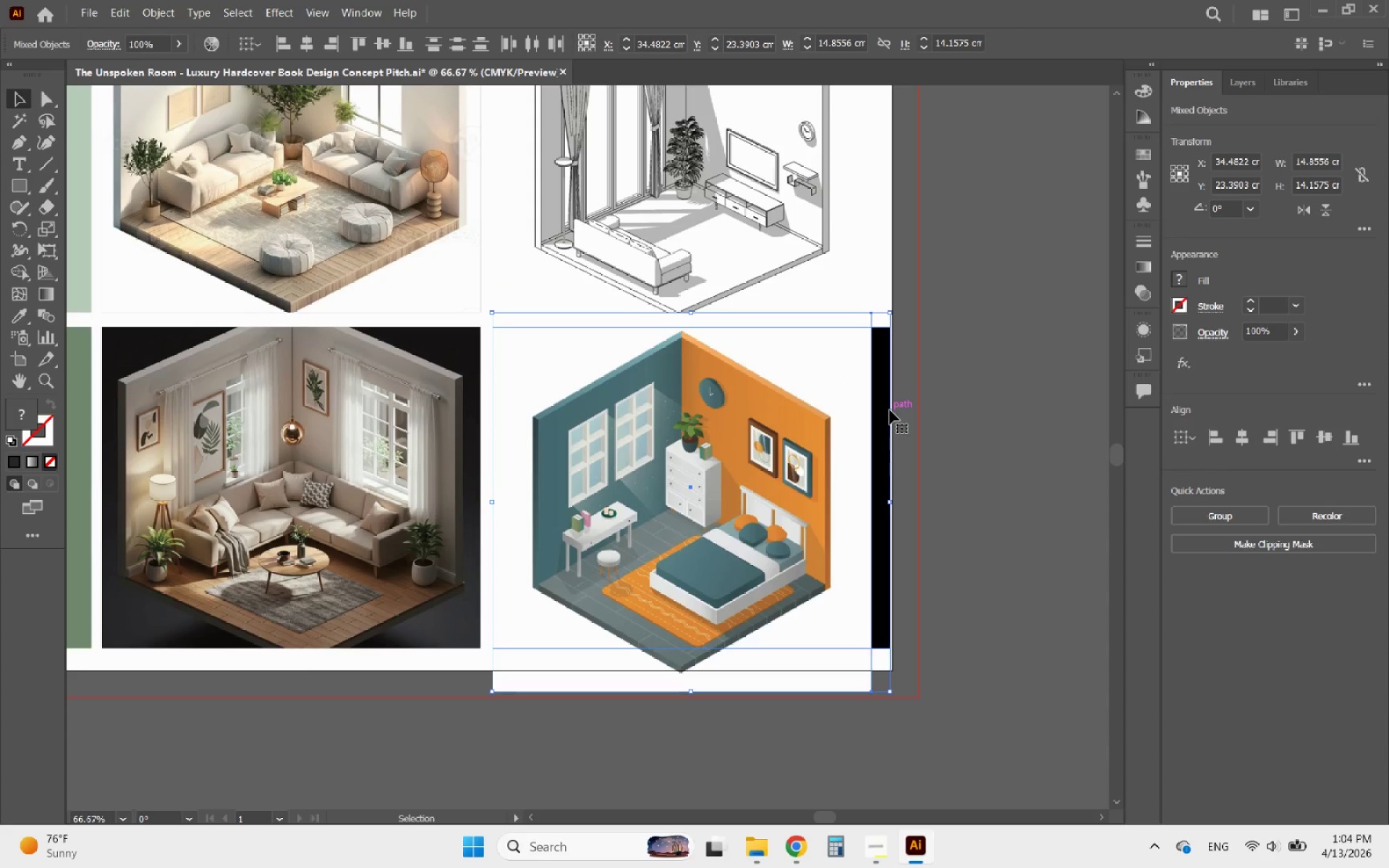 
left_click([883, 410])
 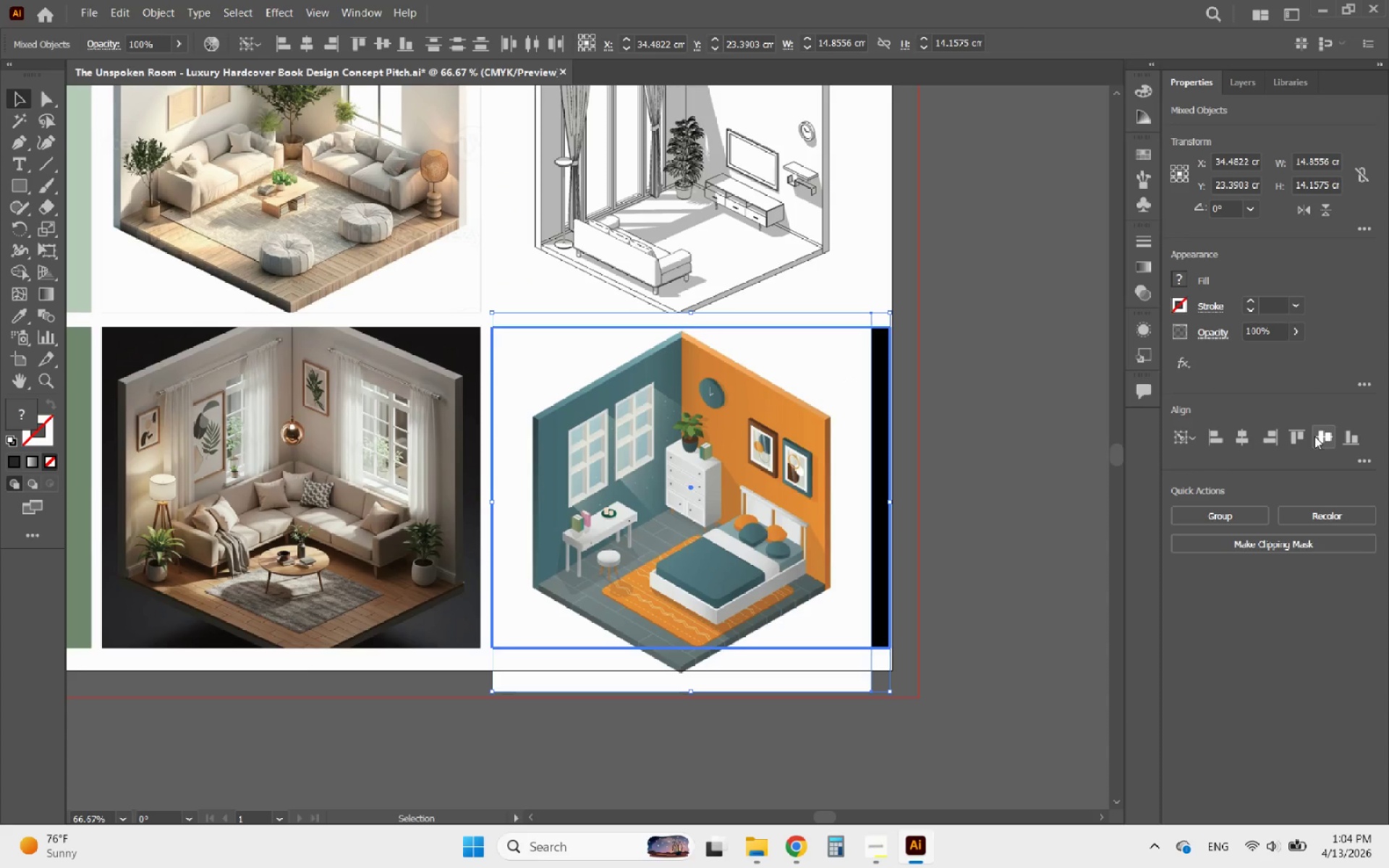 
left_click([1319, 435])
 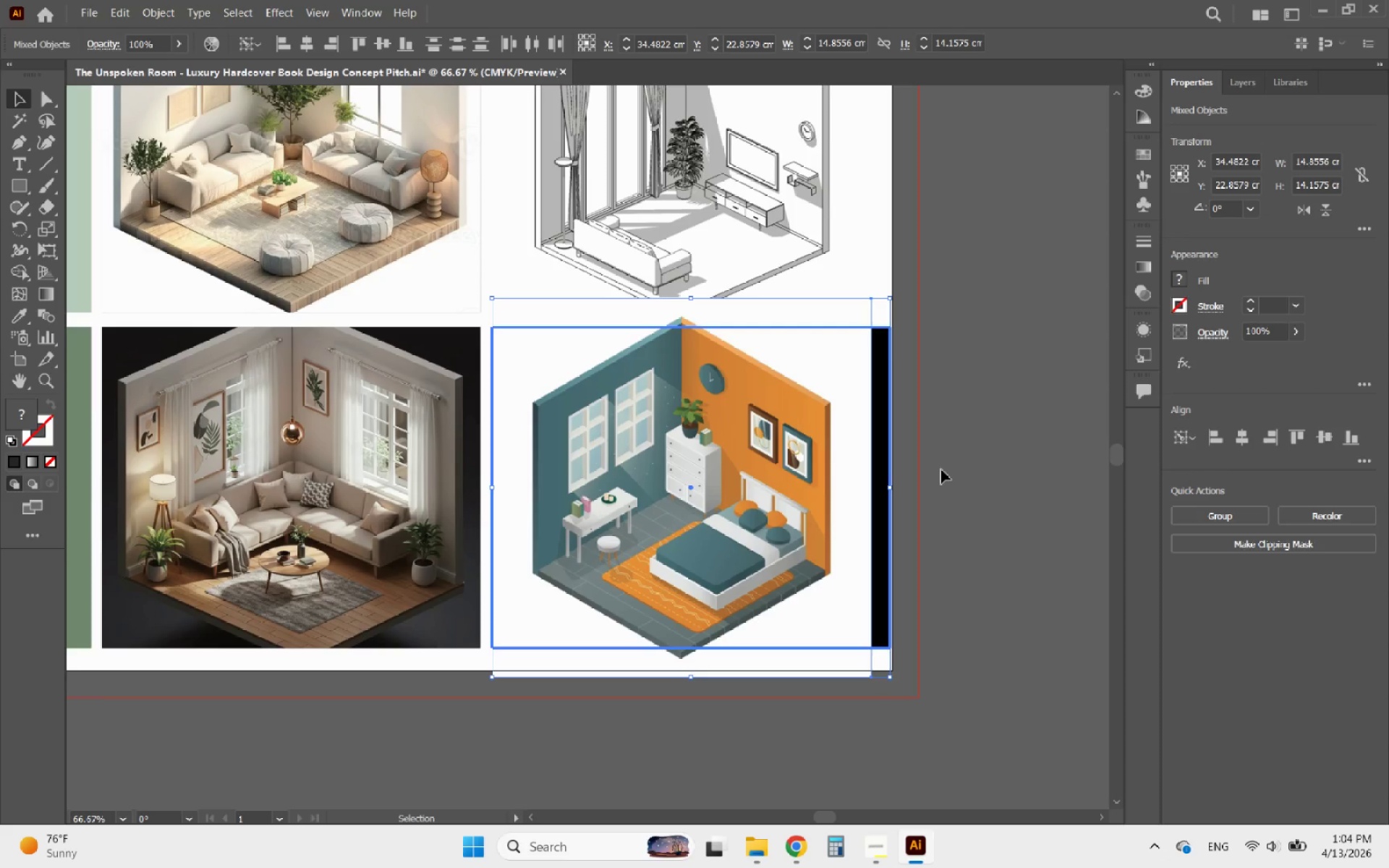 
wait(6.02)
 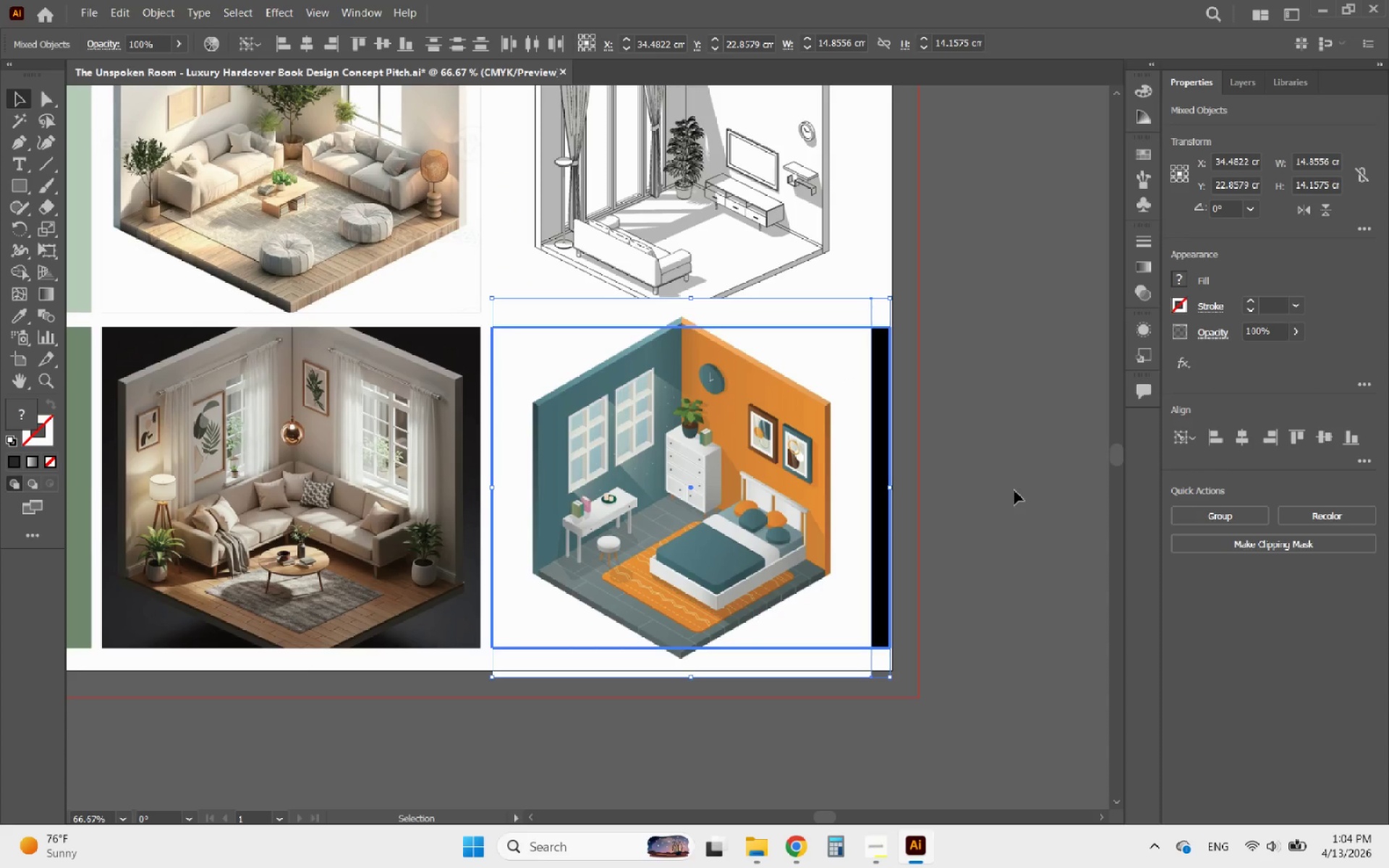 
left_click([933, 427])
 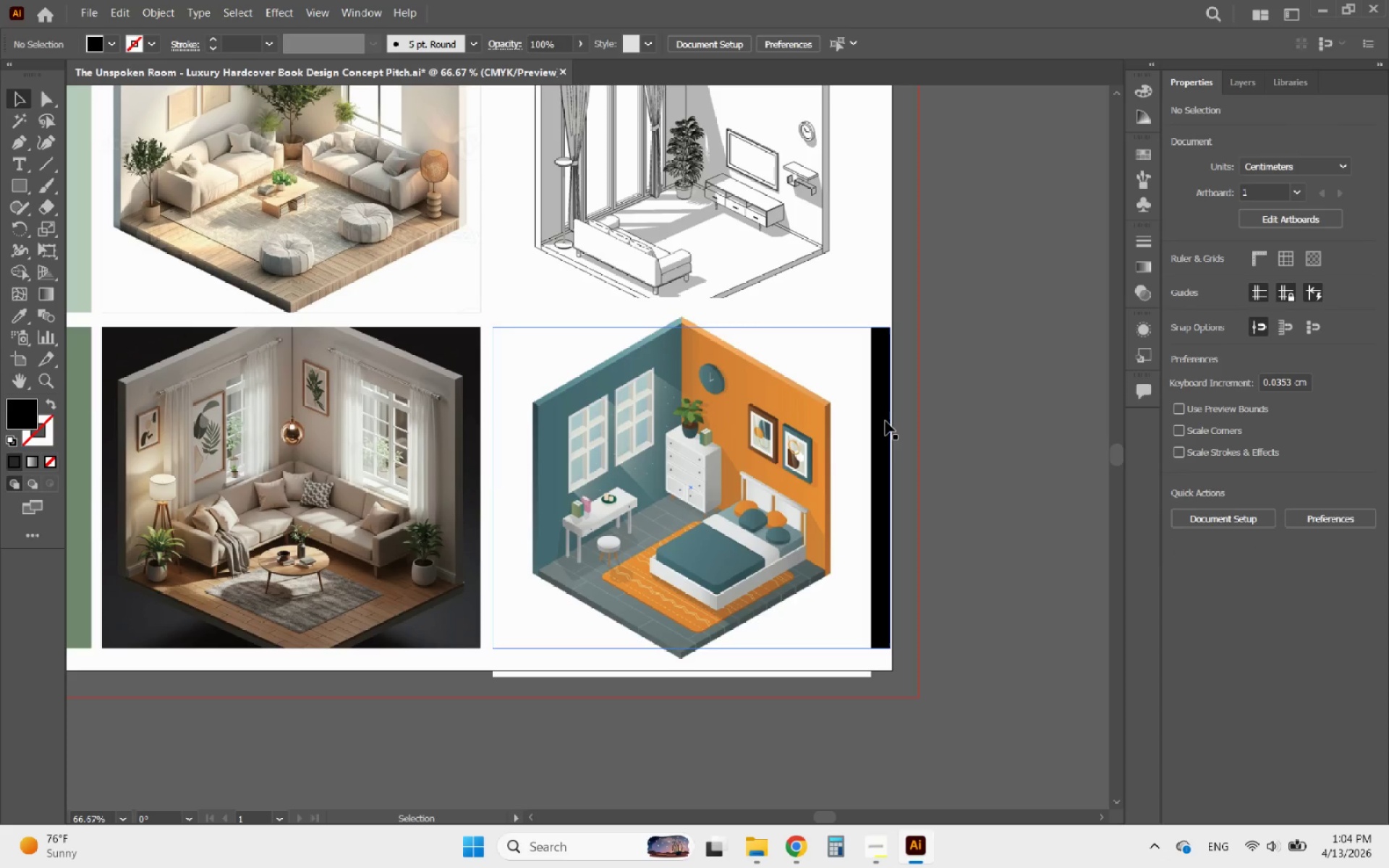 
left_click([885, 421])
 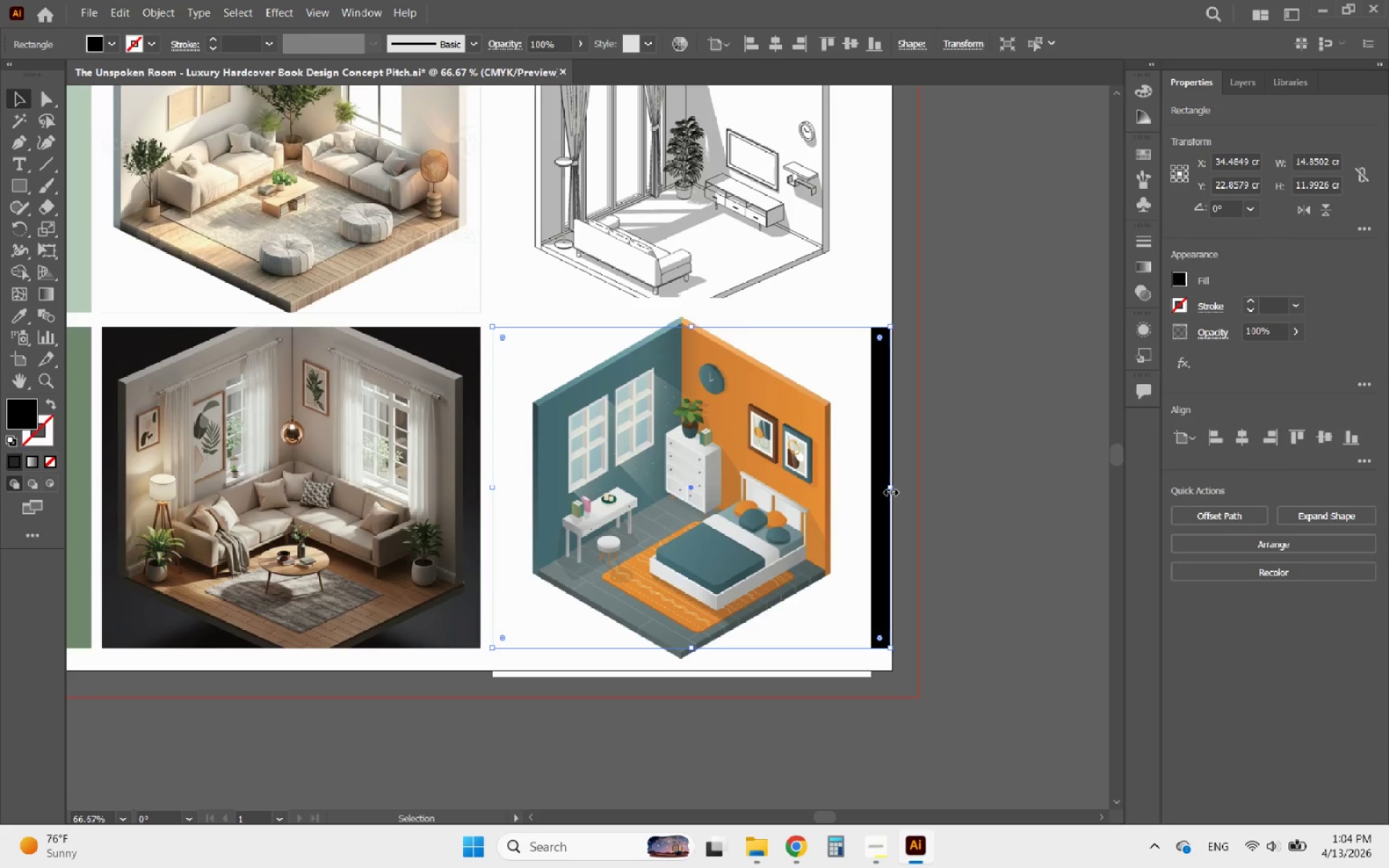 
left_click_drag(start_coordinate=[889, 490], to_coordinate=[871, 489])
 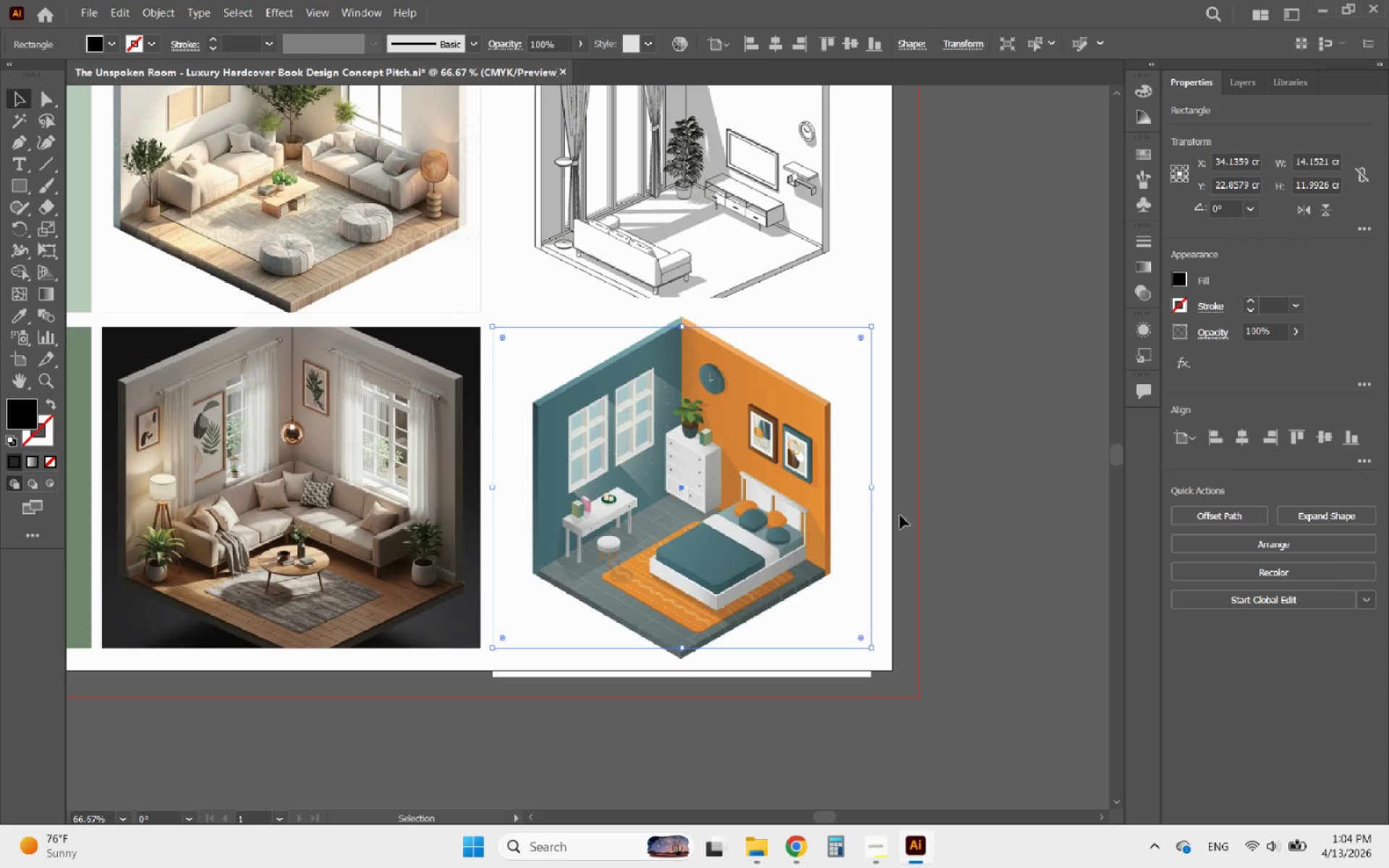 
left_click([824, 473])
 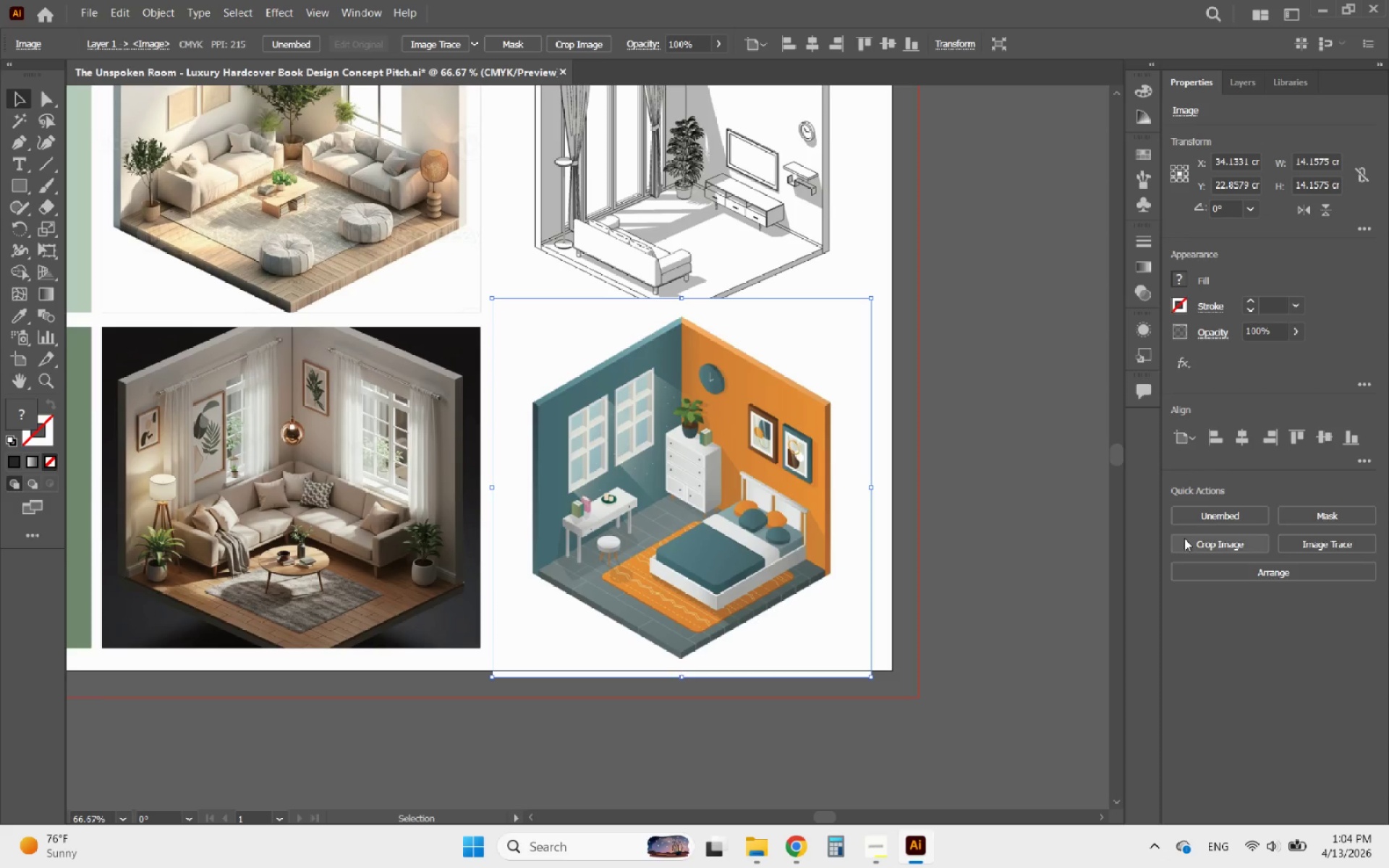 
left_click([1192, 538])
 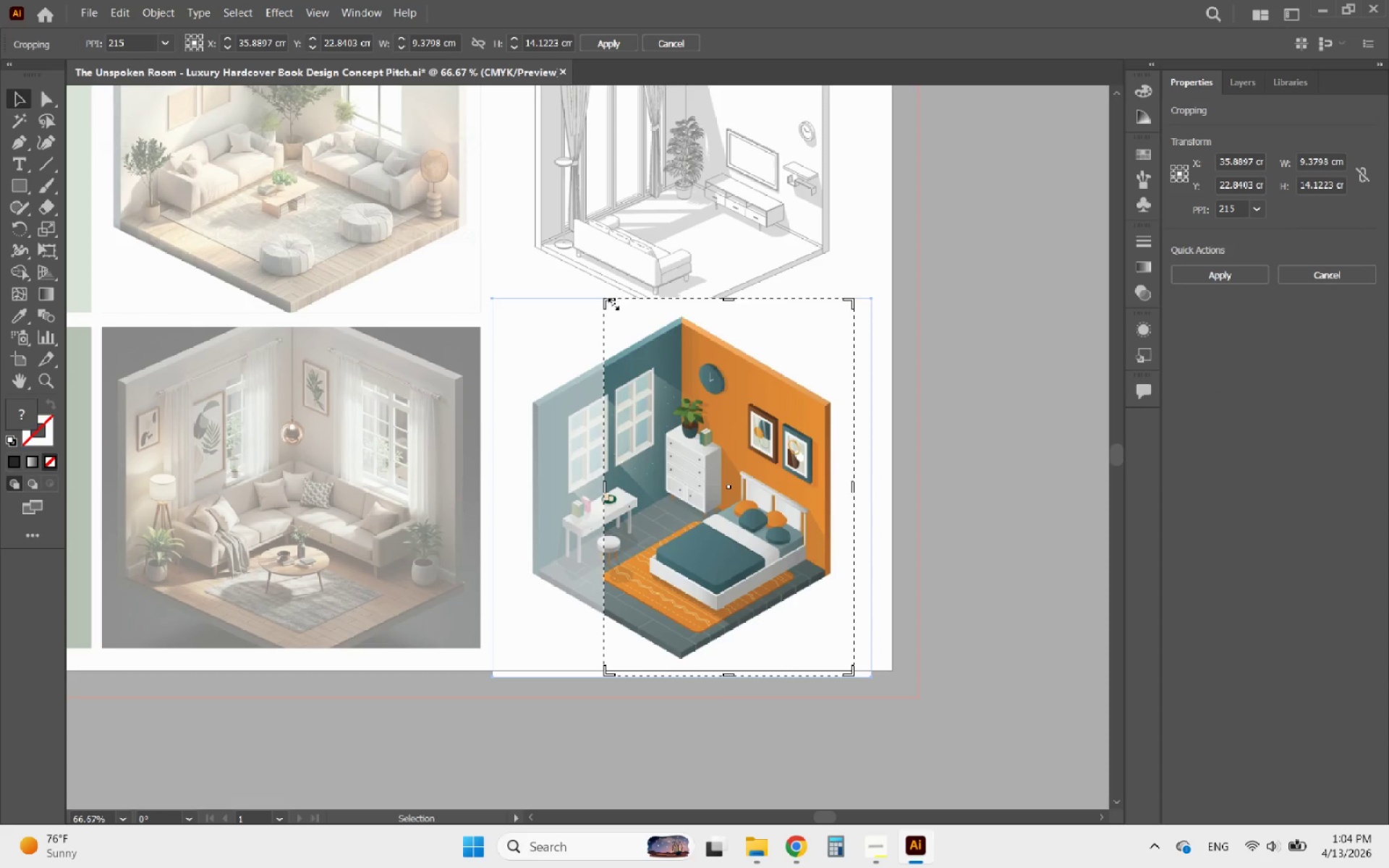 
left_click_drag(start_coordinate=[611, 302], to_coordinate=[435, 330])
 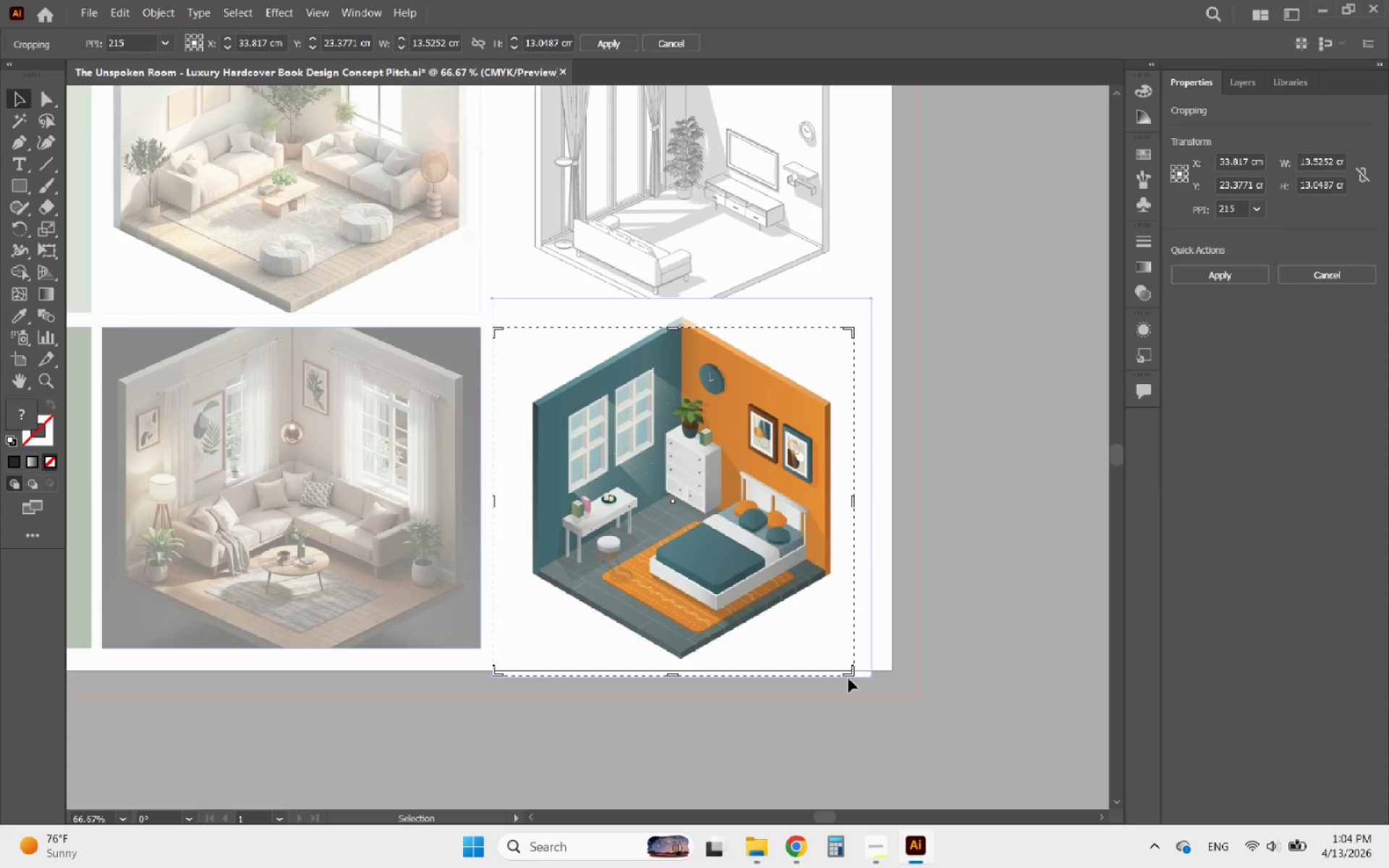 
left_click_drag(start_coordinate=[852, 675], to_coordinate=[910, 647])
 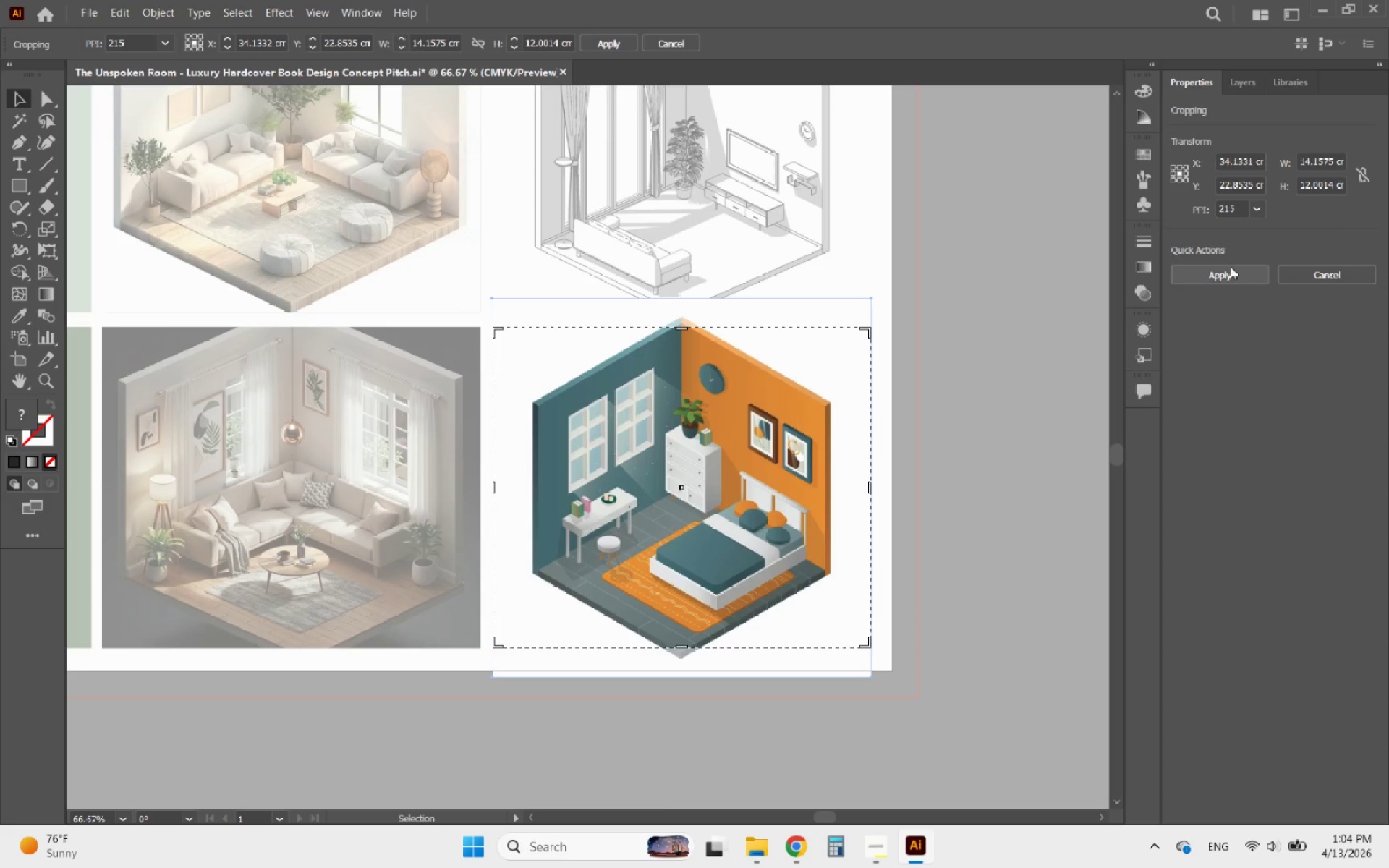 
left_click([1228, 266])
 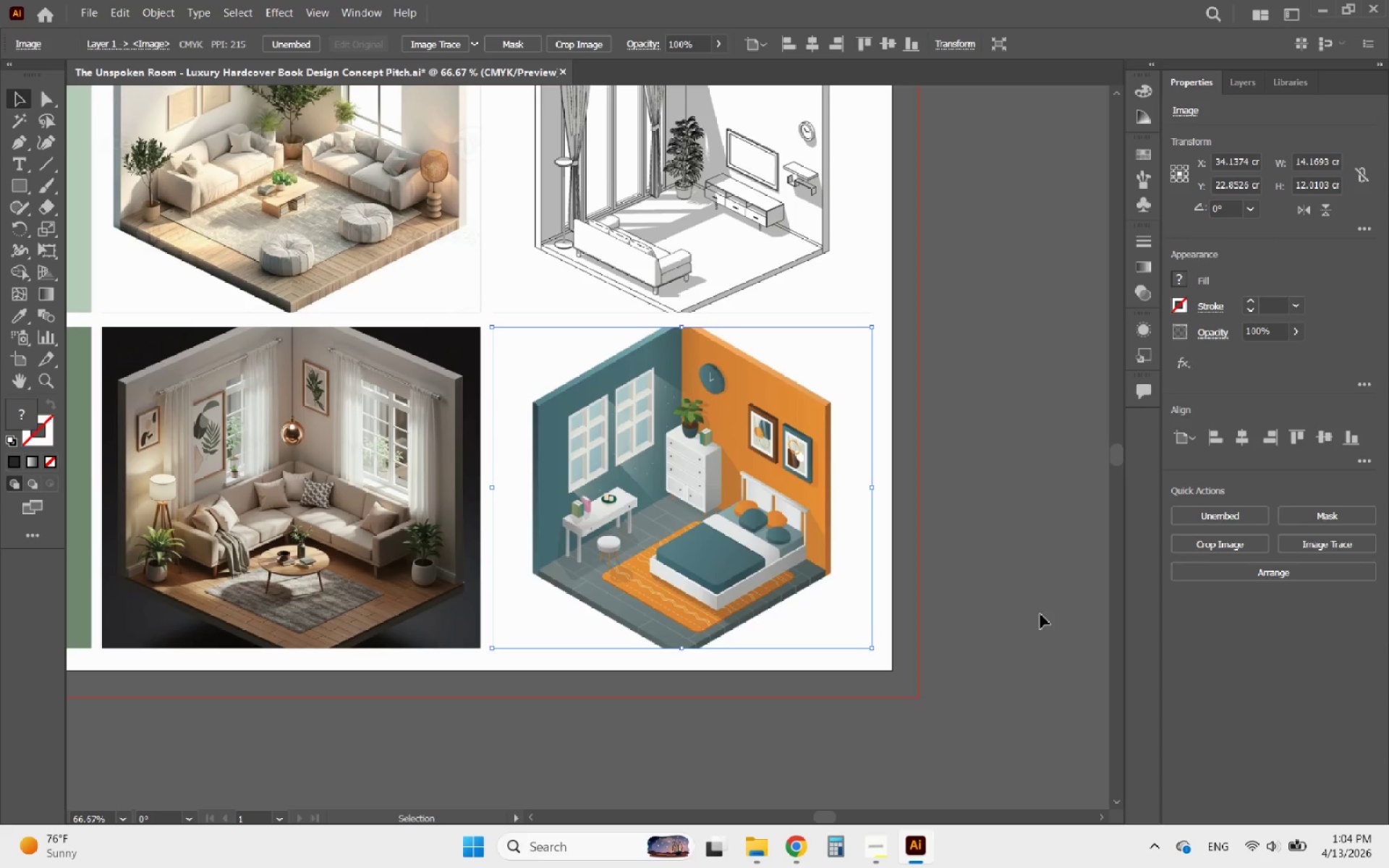 
key(Alt+AltLeft)
 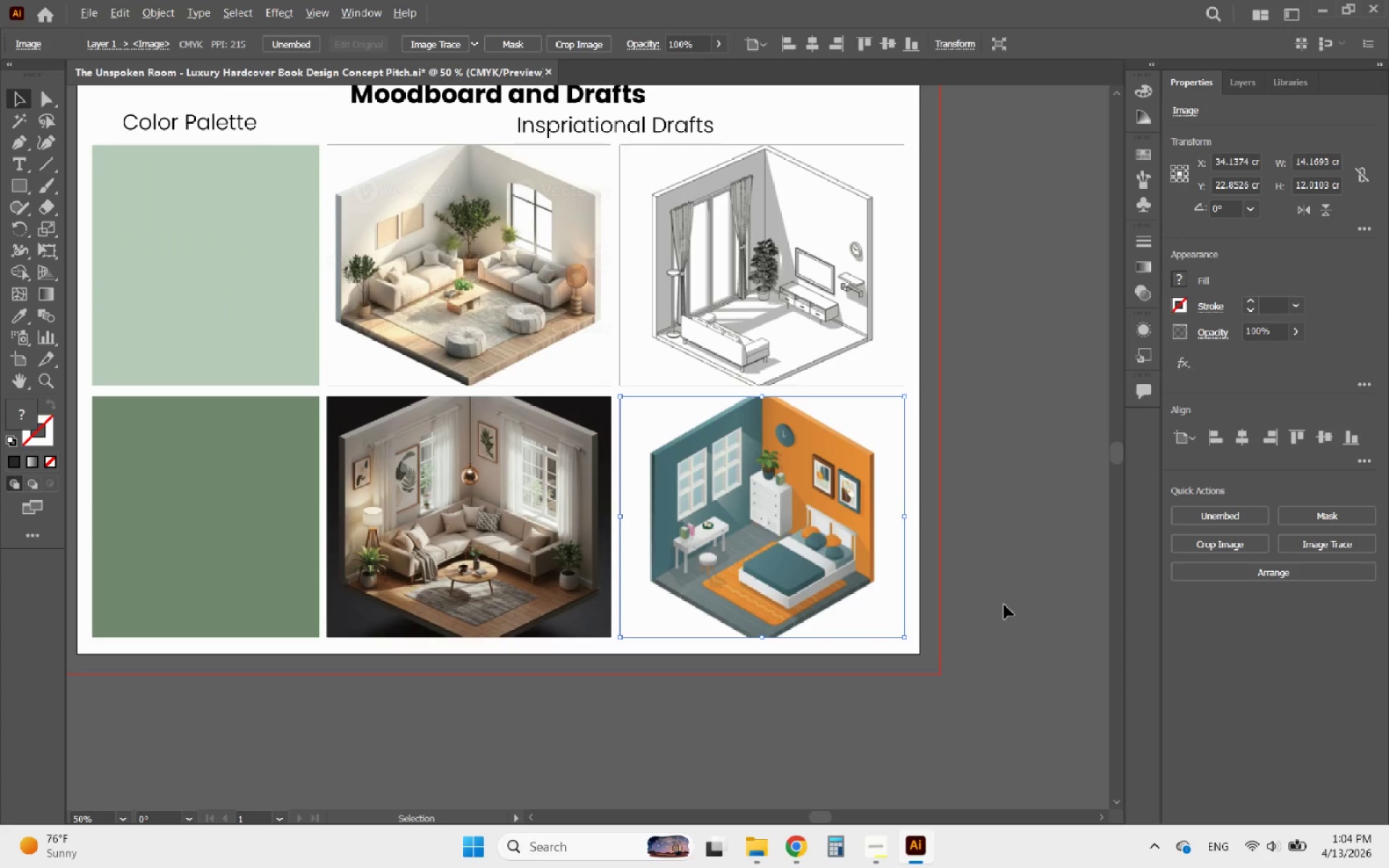 
left_click_drag(start_coordinate=[1006, 645], to_coordinate=[506, 323])
 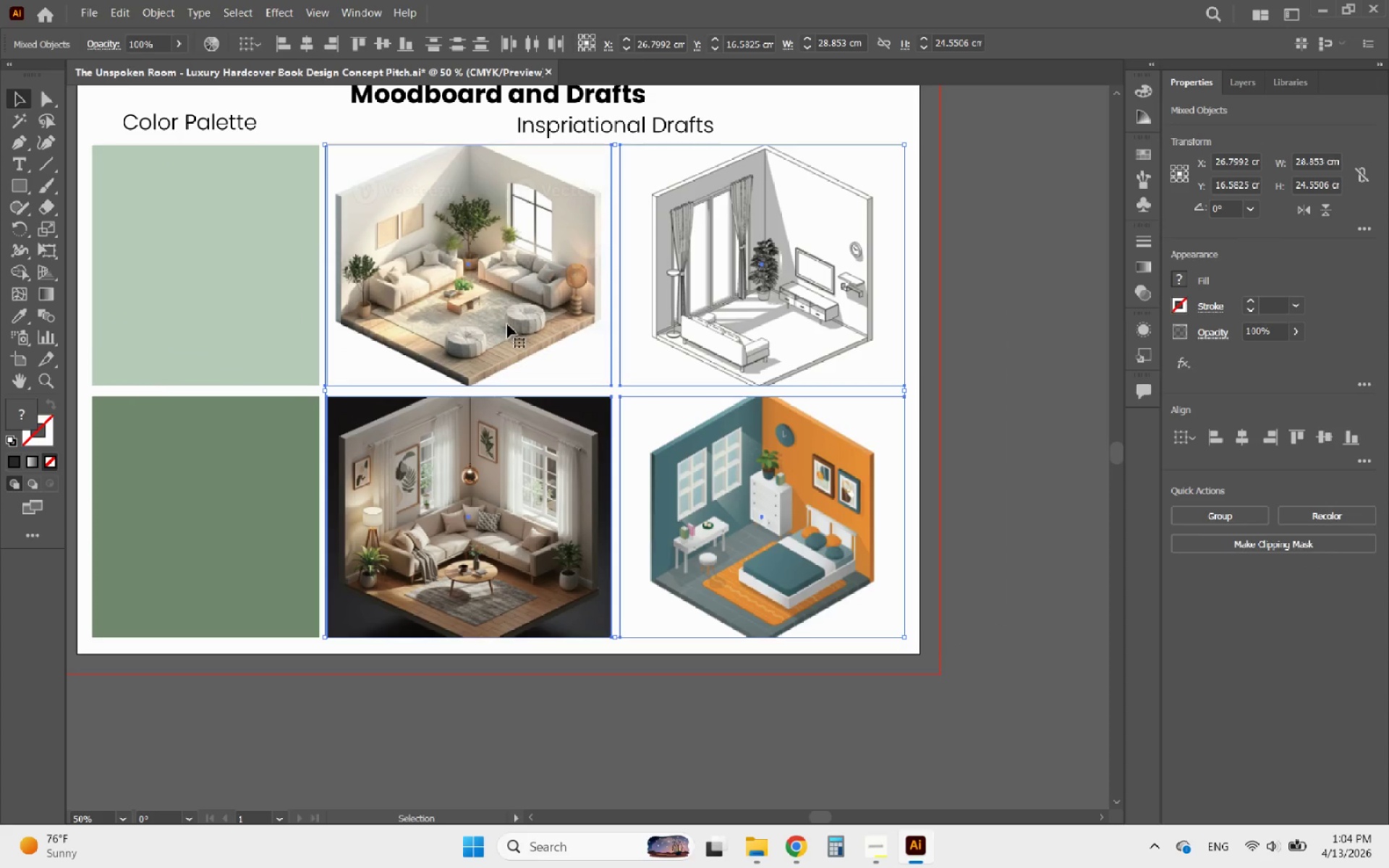 
scroll: coordinate [1004, 605], scroll_direction: down, amount: 1.0
 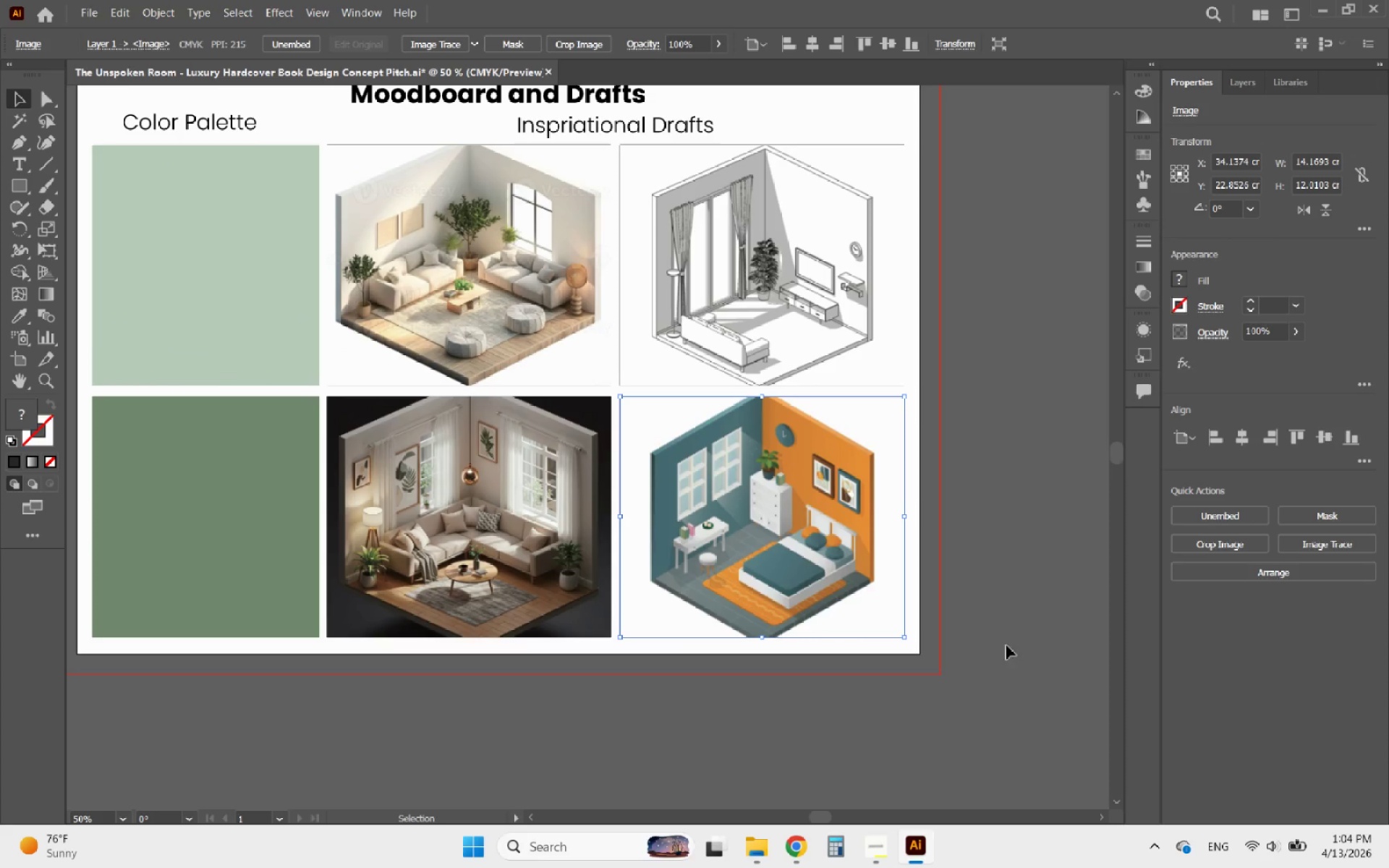 
hold_key(key=ShiftLeft, duration=4.22)
left_click([535, 315])
 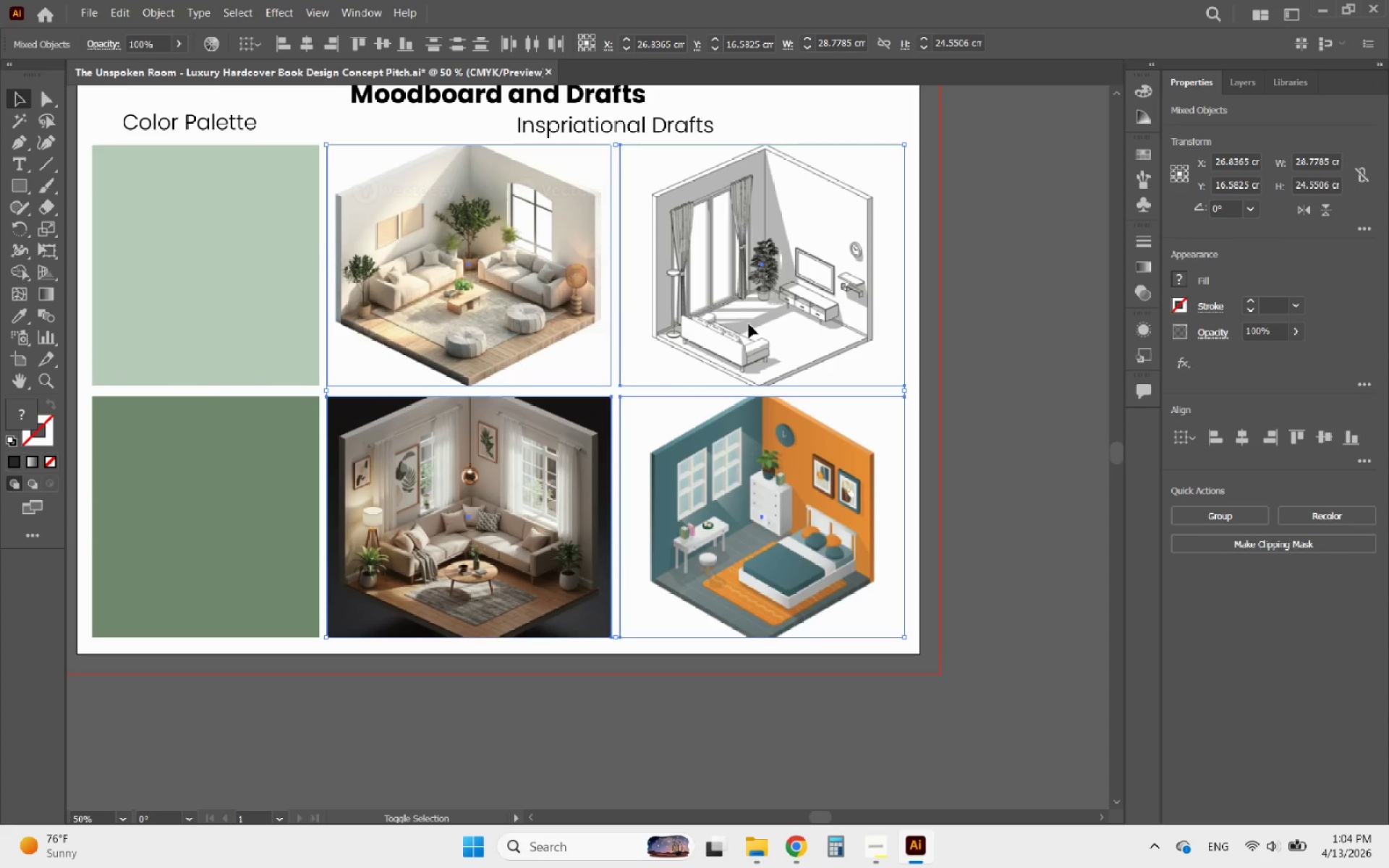 
left_click([721, 335])
 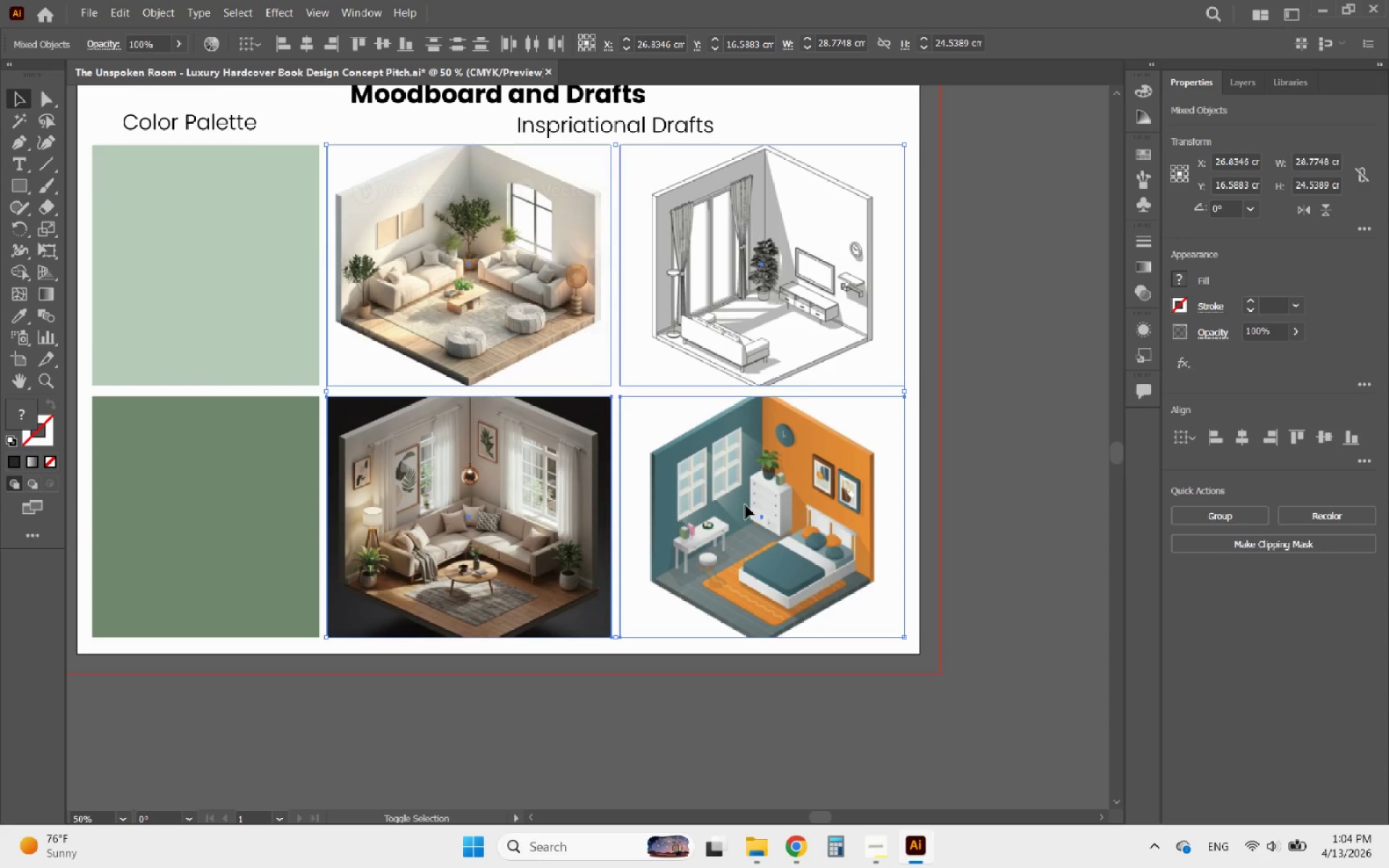 
left_click([745, 505])
 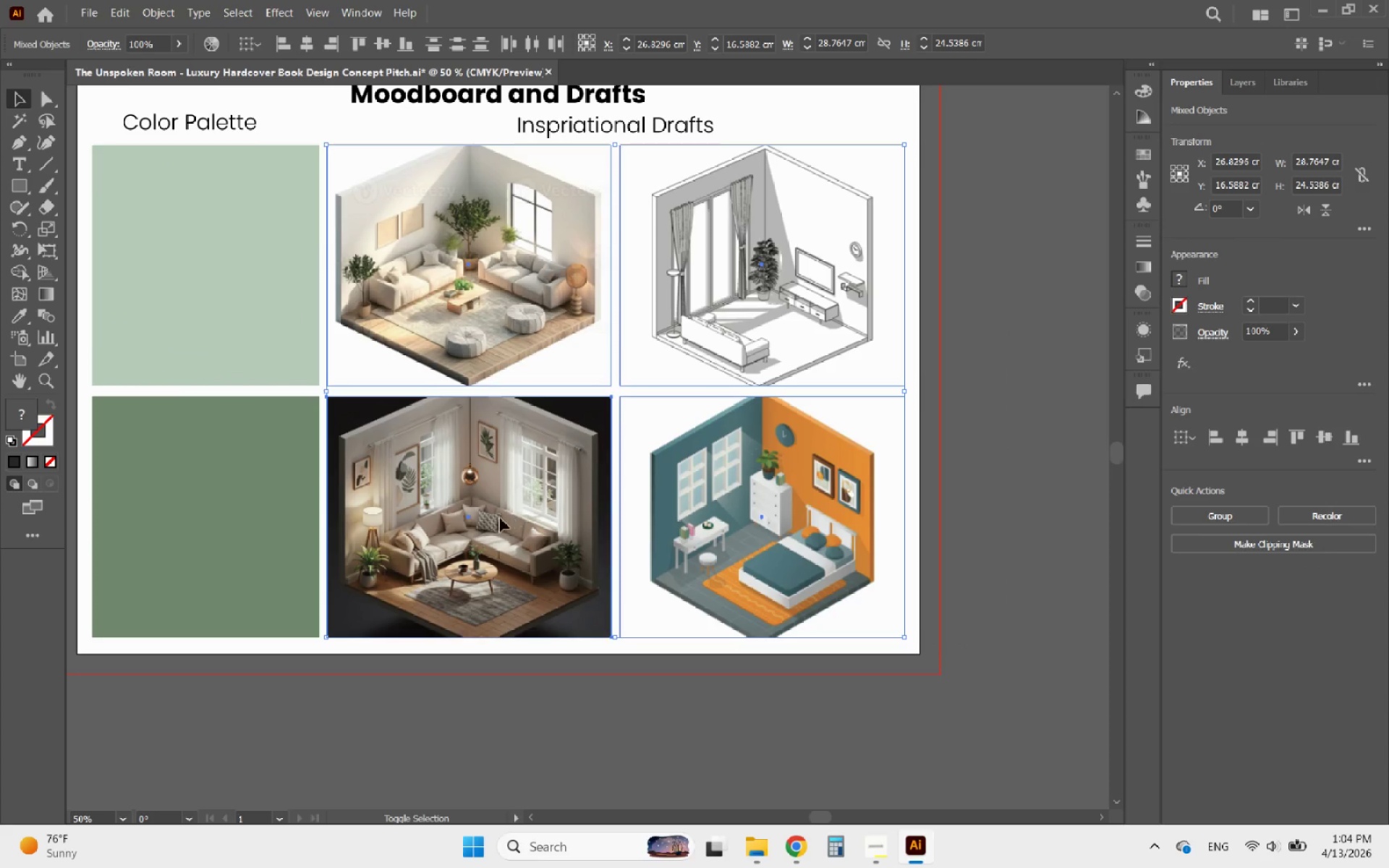 
left_click([499, 518])
 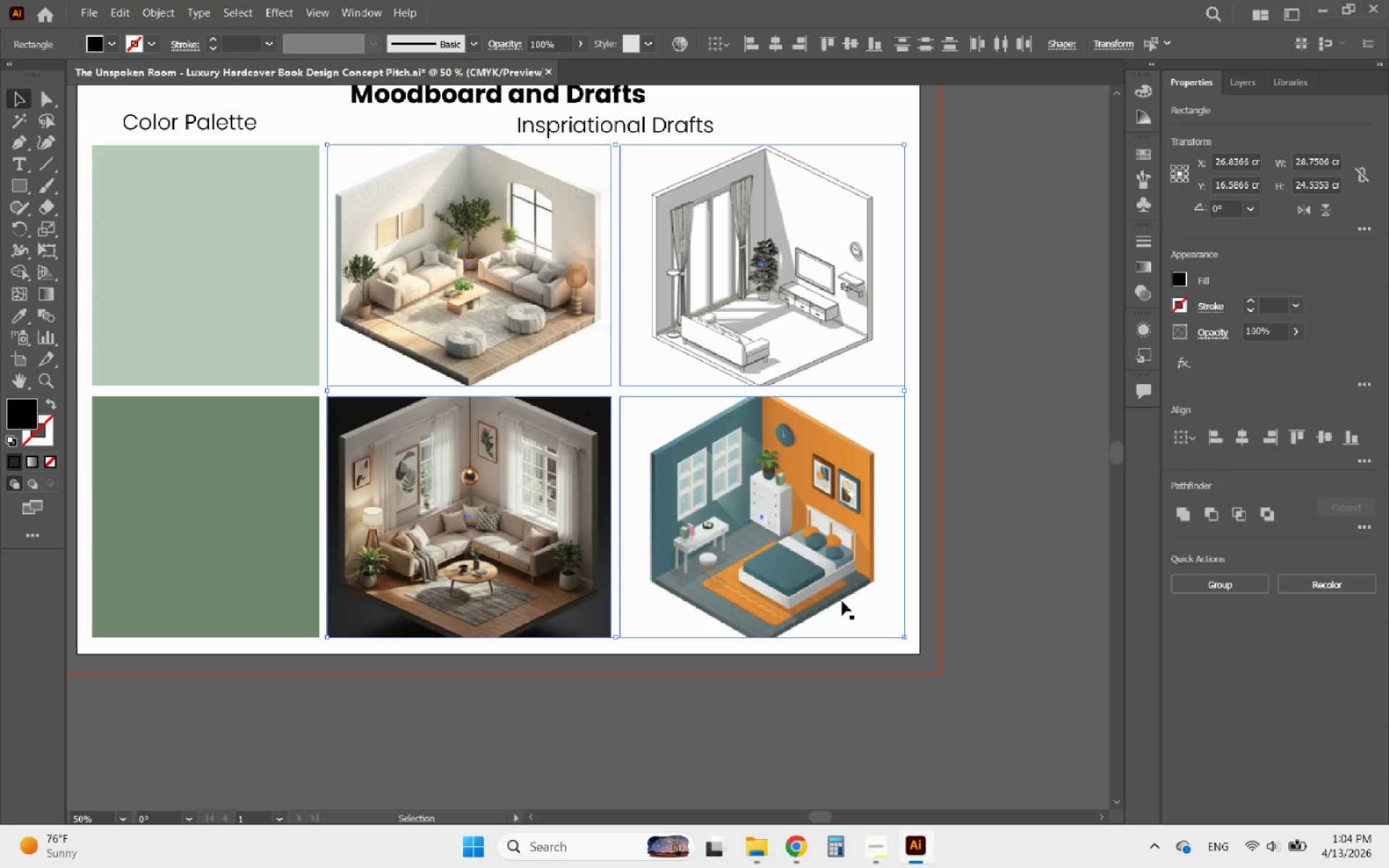 
key(Delete)
 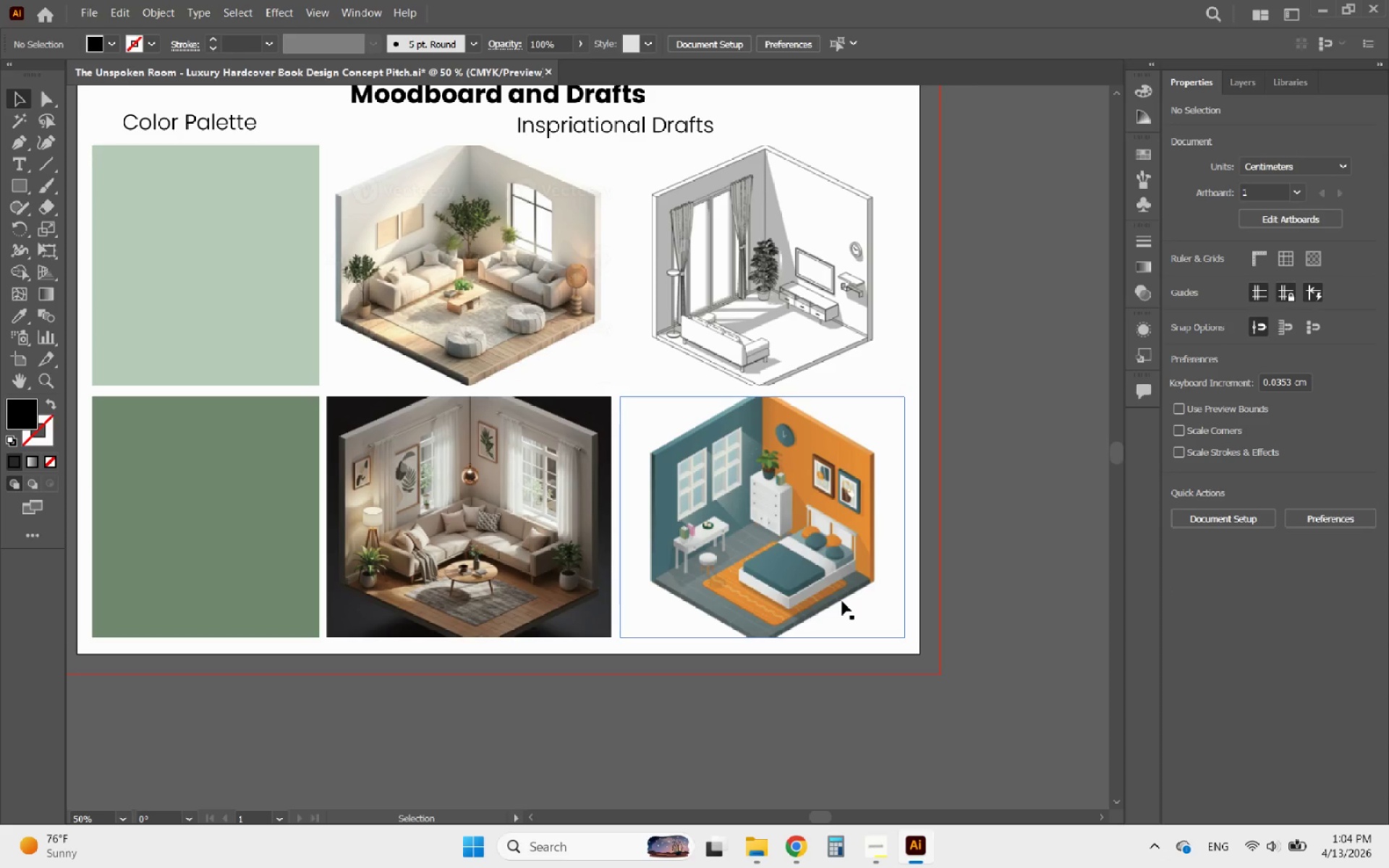 
hold_key(key=AltLeft, duration=0.44)
scroll: coordinate [852, 602], scroll_direction: down, amount: 2.0
 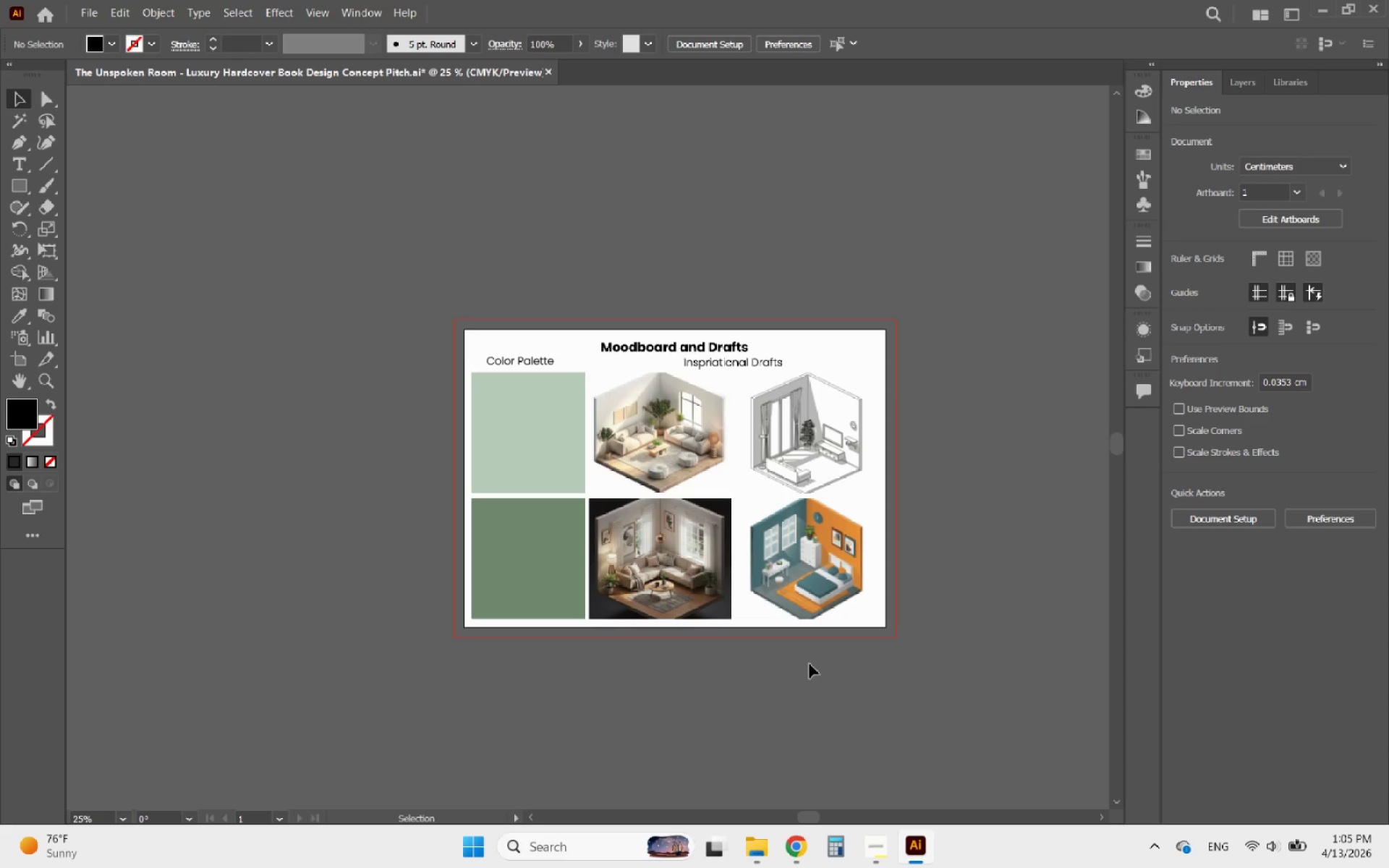 
left_click([807, 664])
 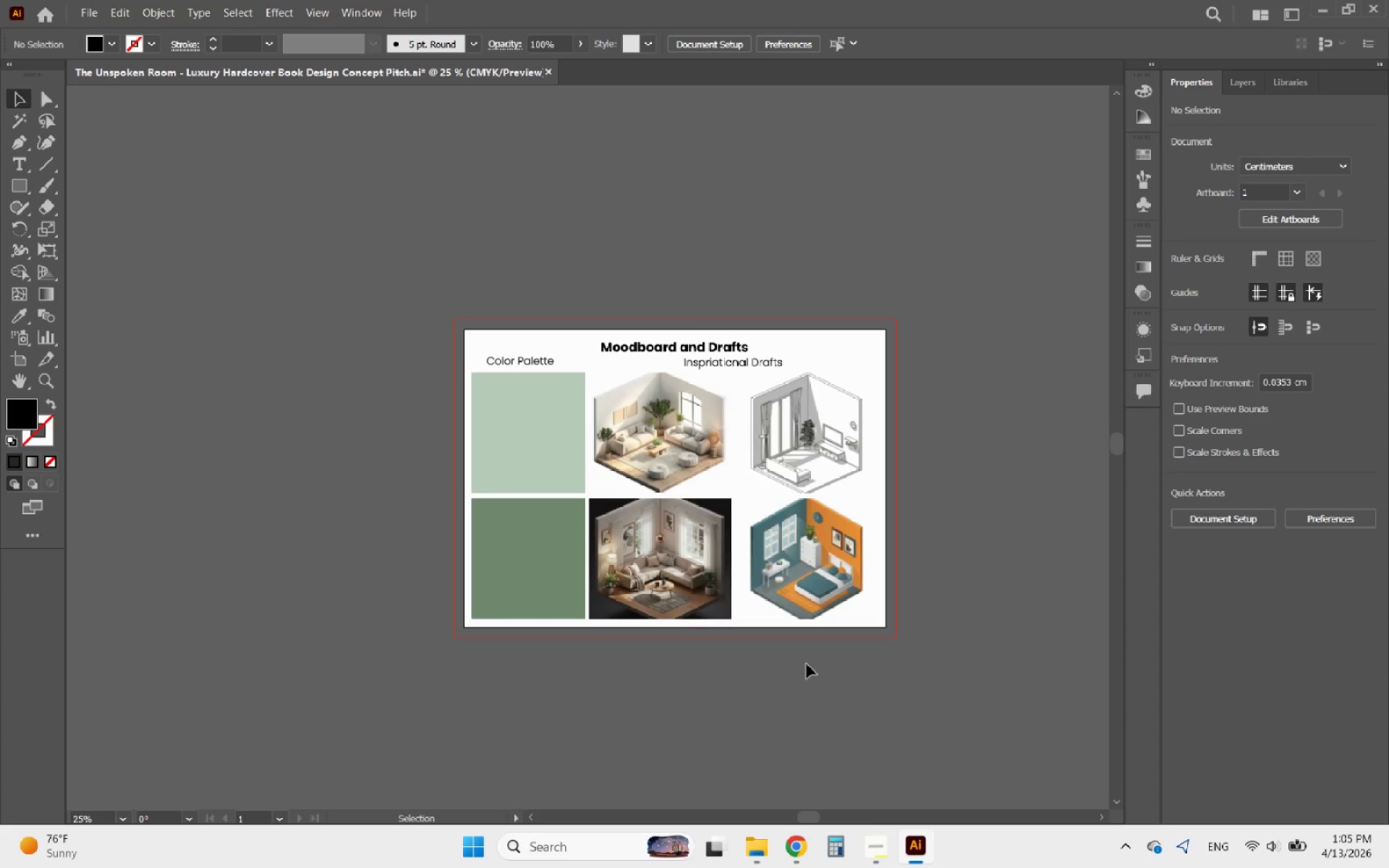 
hold_key(key=AltLeft, duration=1.58)
scroll: coordinate [551, 578], scroll_direction: up, amount: 1.0
 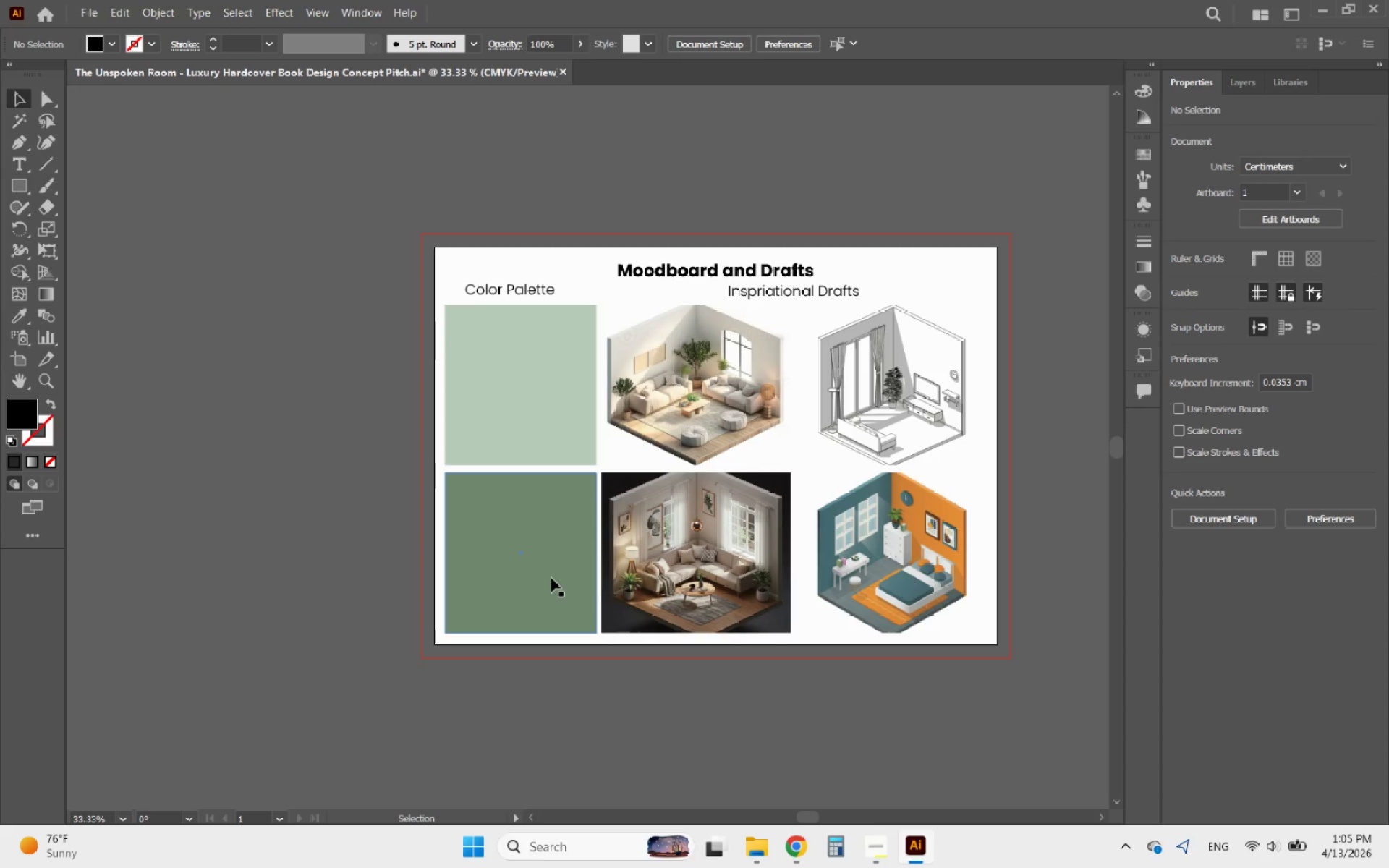 
hold_key(key=AltLeft, duration=0.95)
scroll: coordinate [532, 560], scroll_direction: up, amount: 1.0
 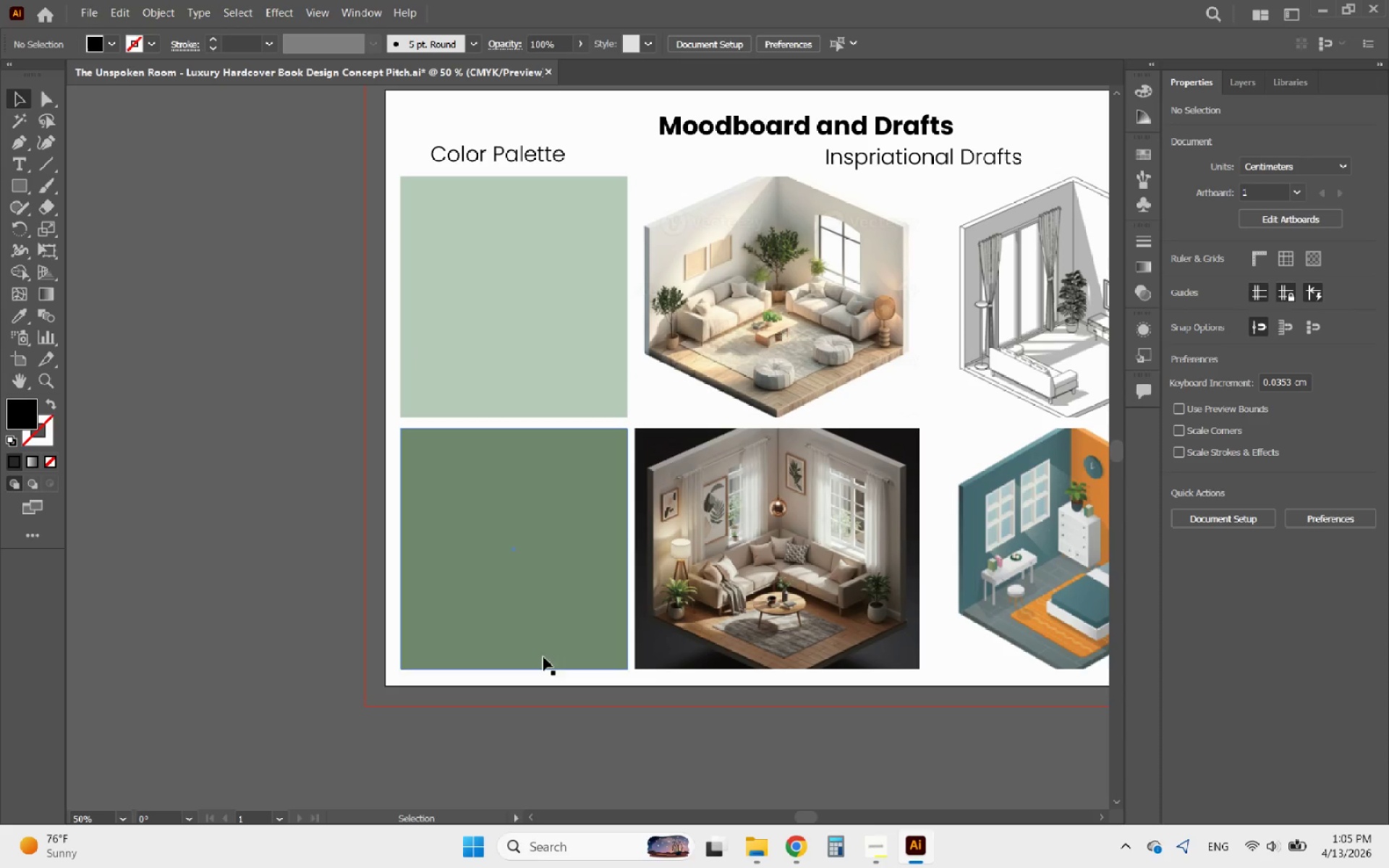 
left_click_drag(start_coordinate=[524, 767], to_coordinate=[440, 365])
 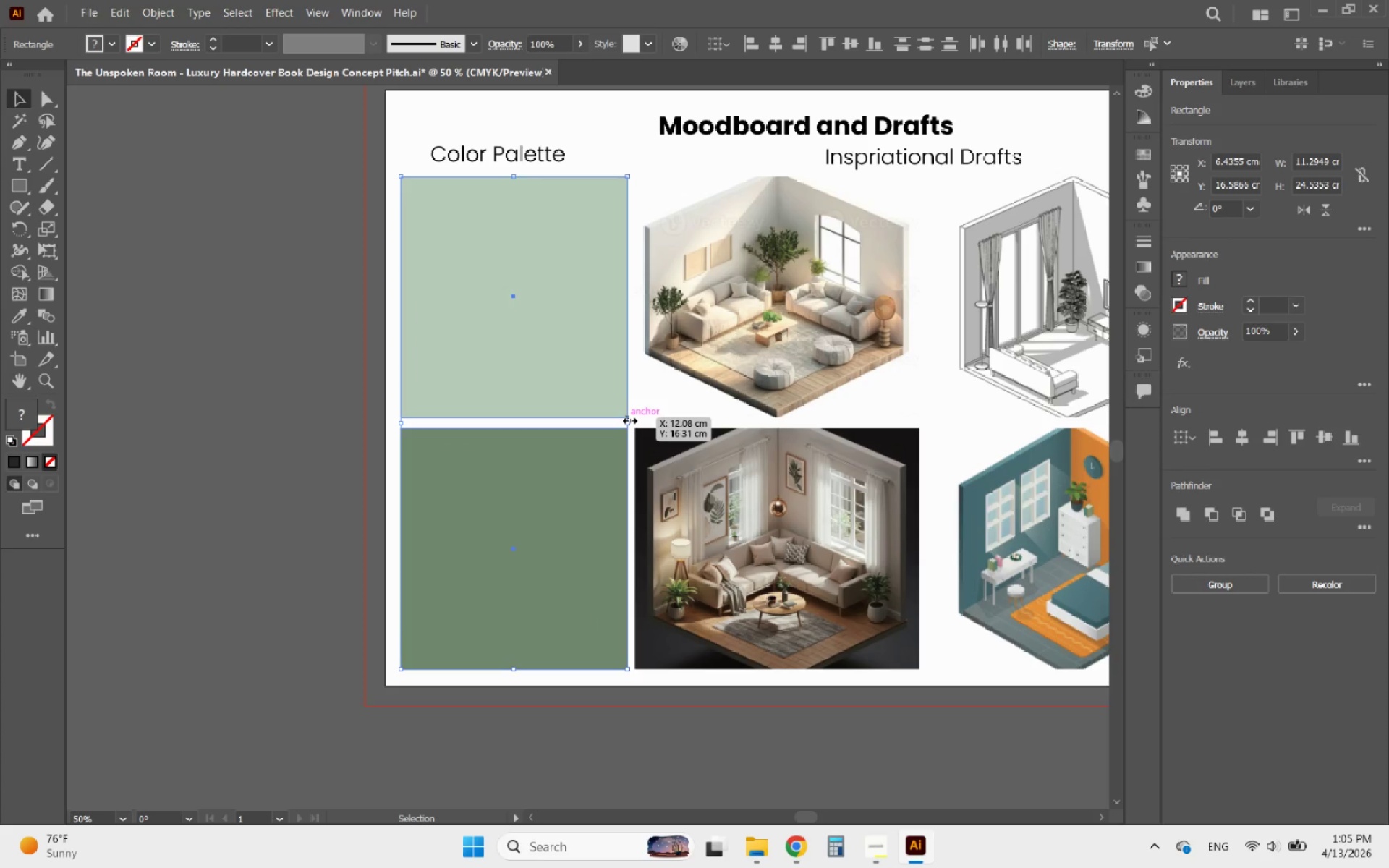 
left_click_drag(start_coordinate=[628, 422], to_coordinate=[508, 413])
 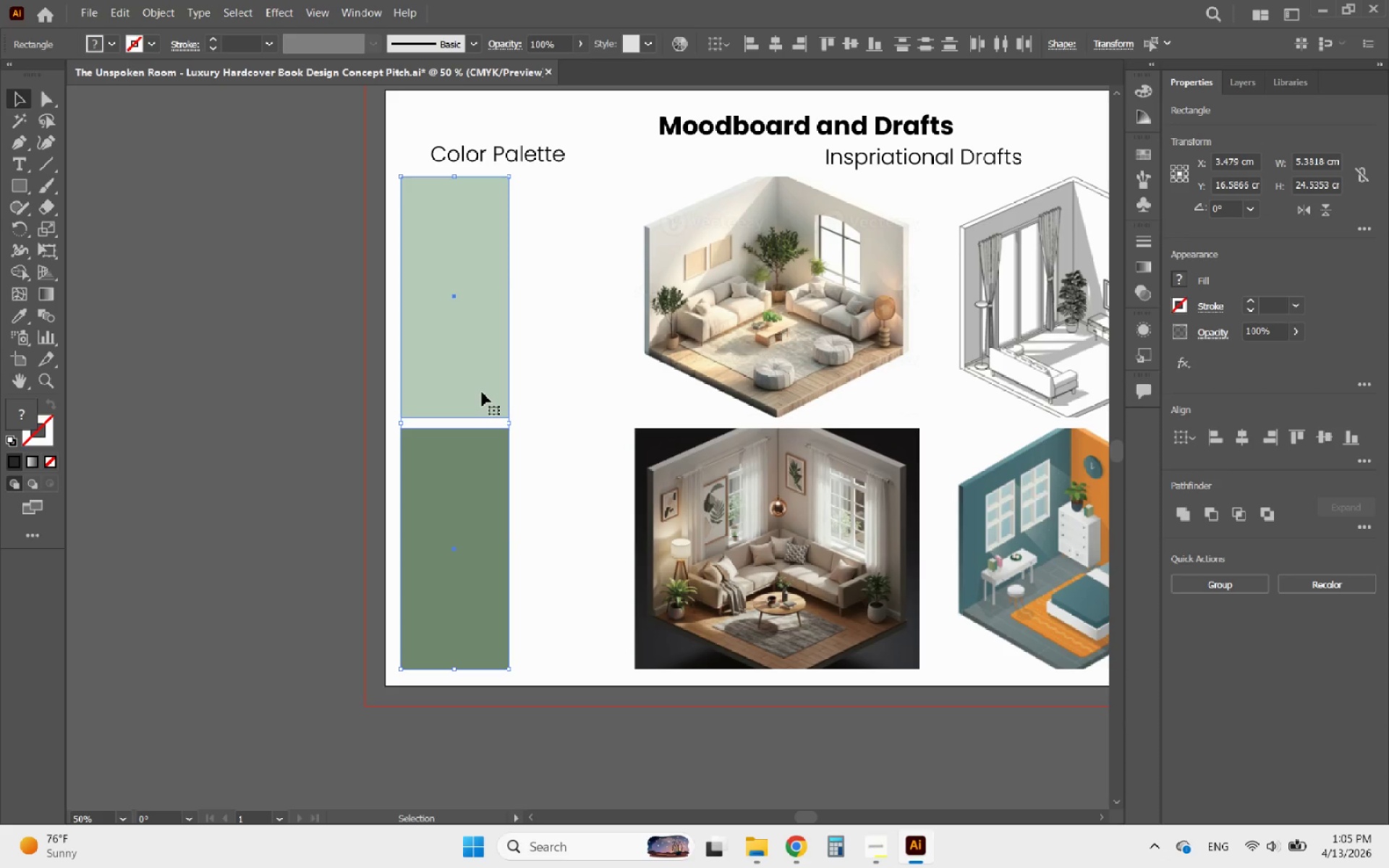 
hold_key(key=AltLeft, duration=2.56)
left_click_drag(start_coordinate=[482, 392], to_coordinate=[598, 412])
 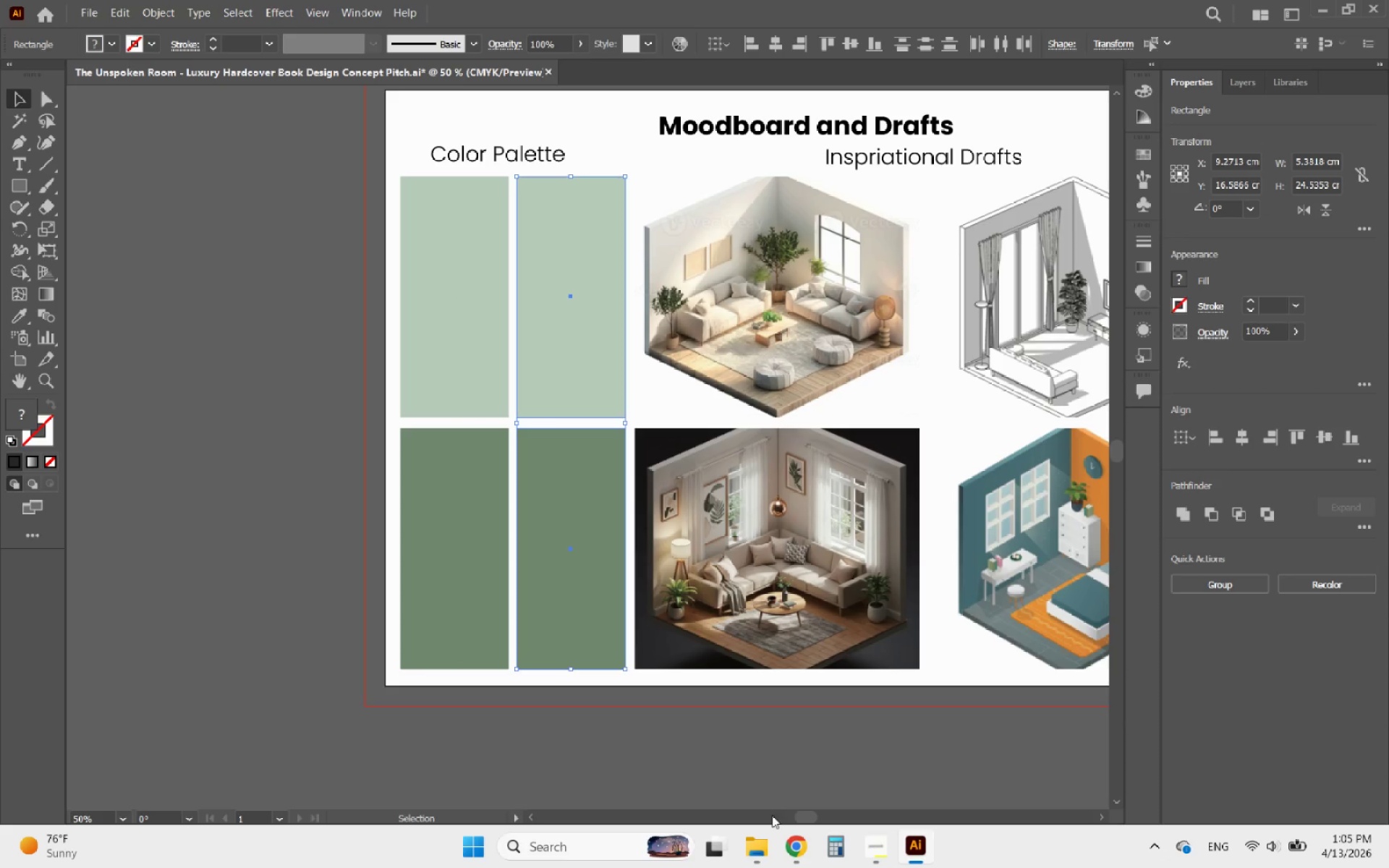 
hold_key(key=ShiftLeft, duration=2.2)
 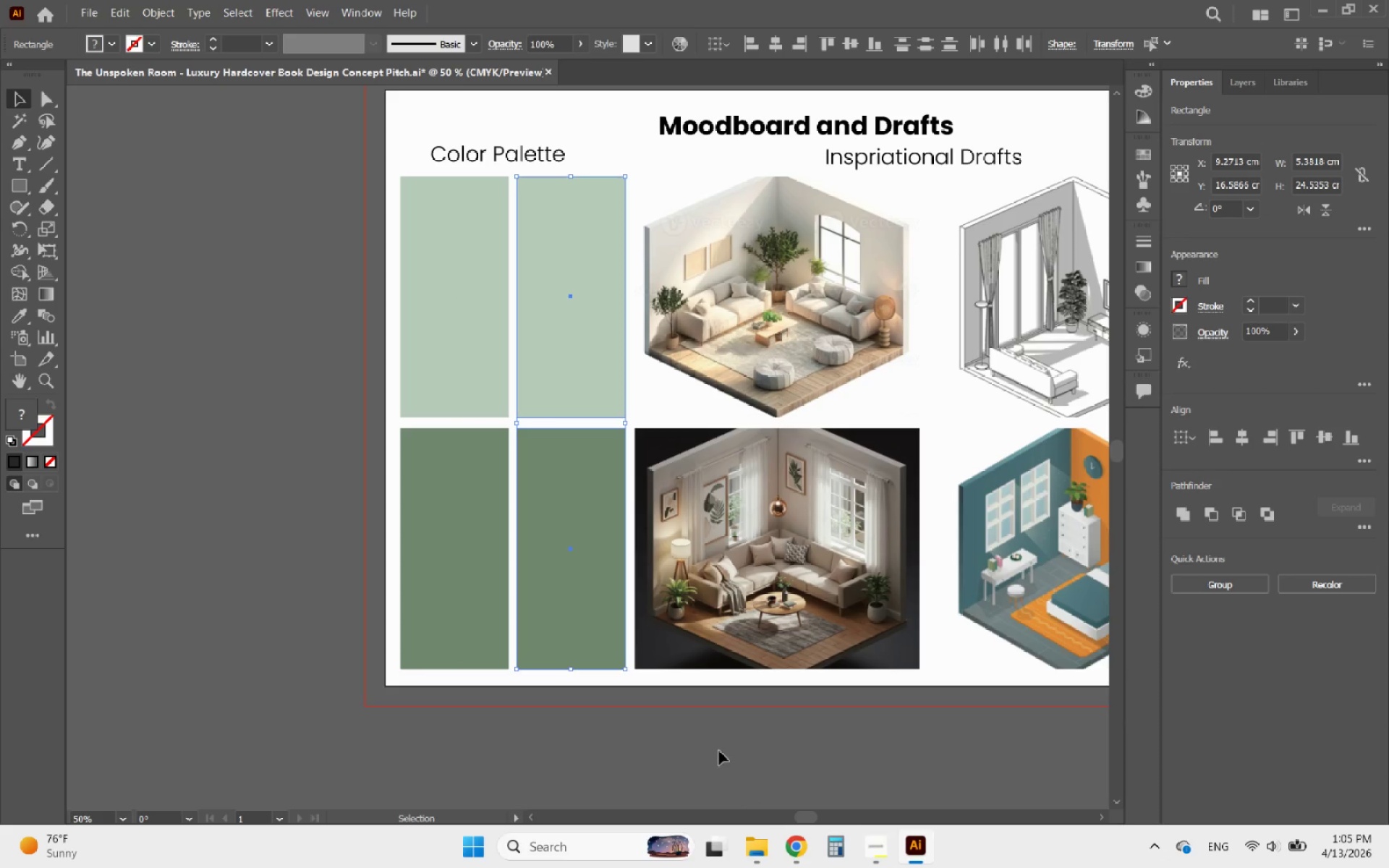 
left_click([717, 748])
 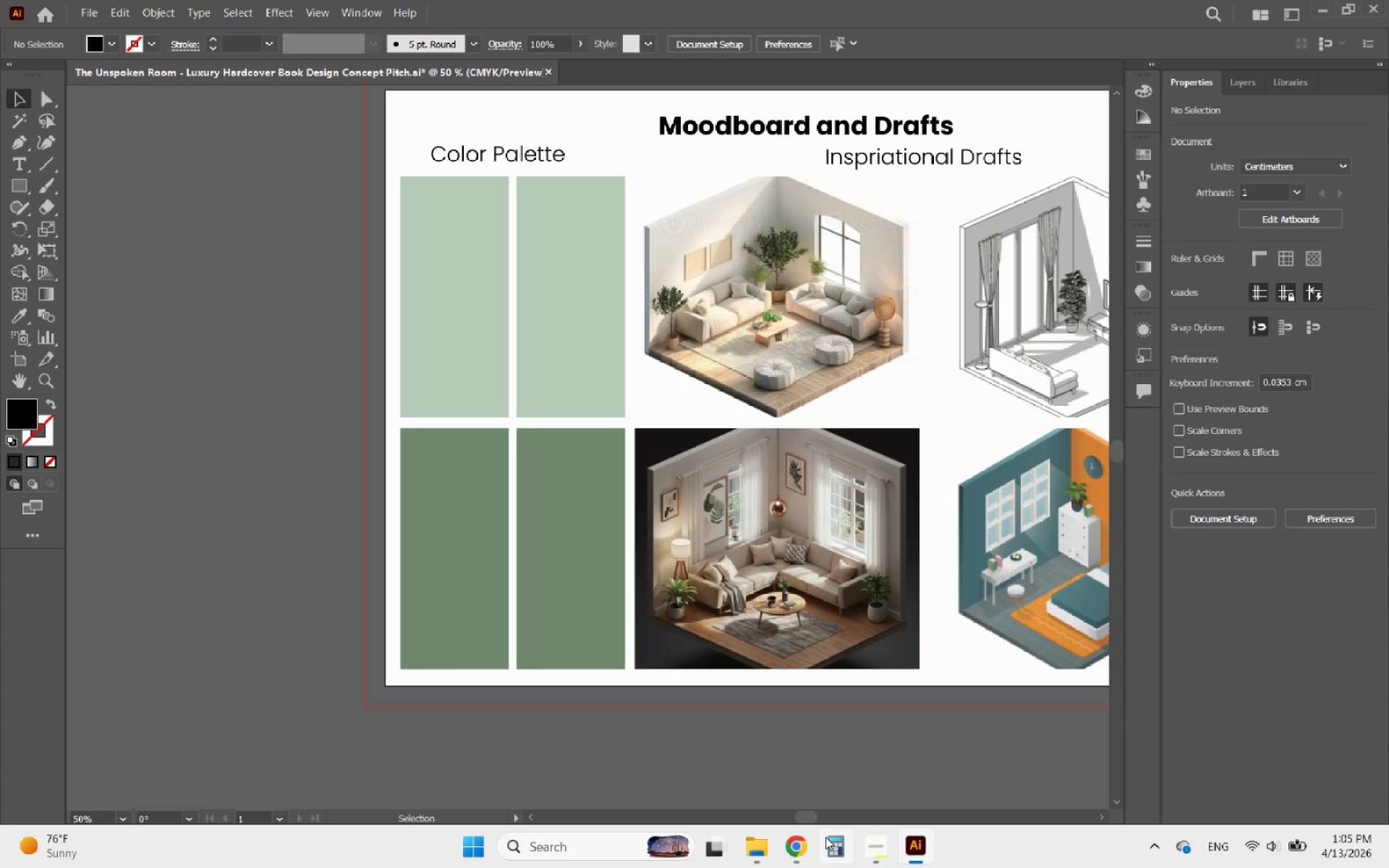 
left_click([799, 848])
 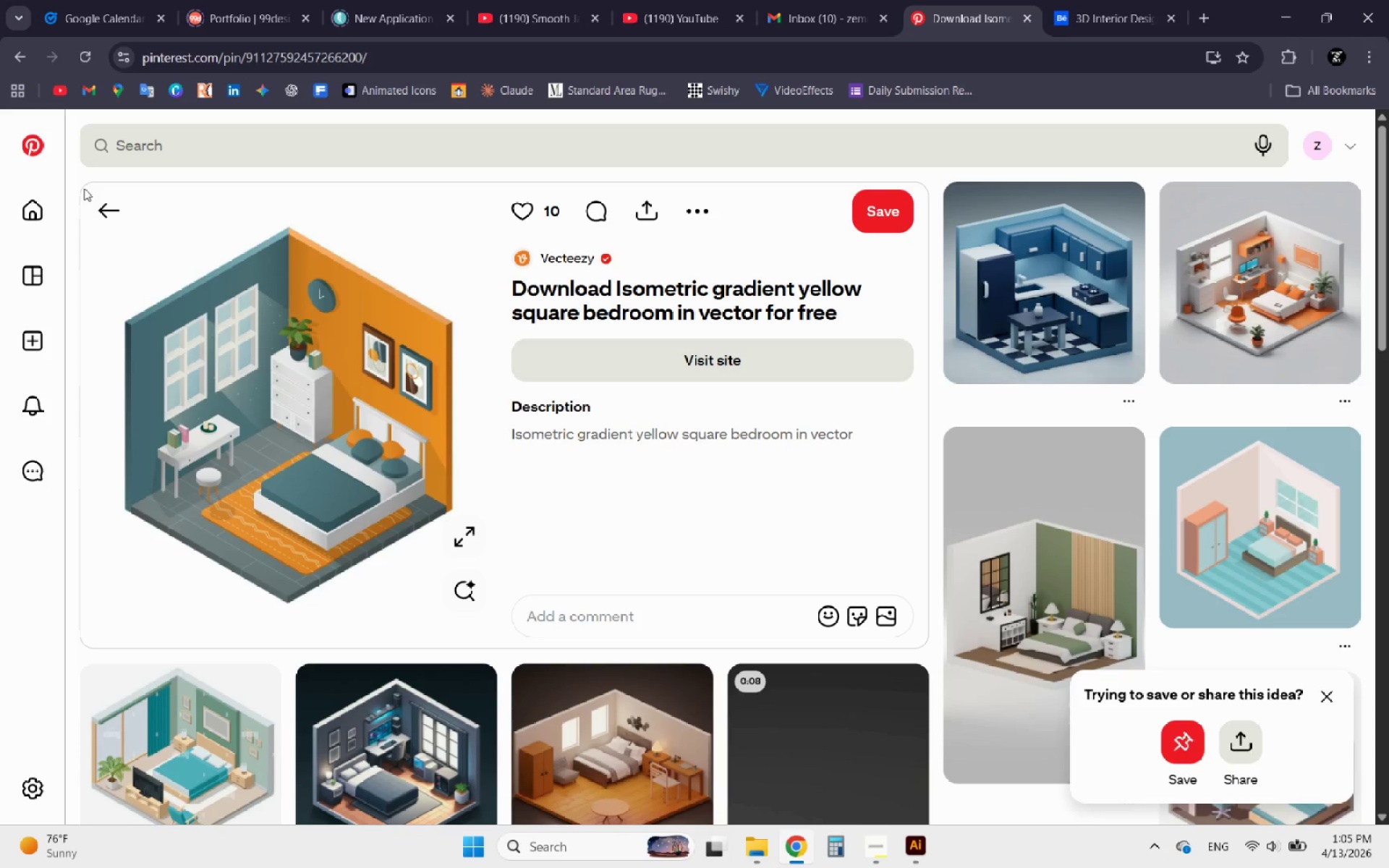 
double_click([100, 196])
 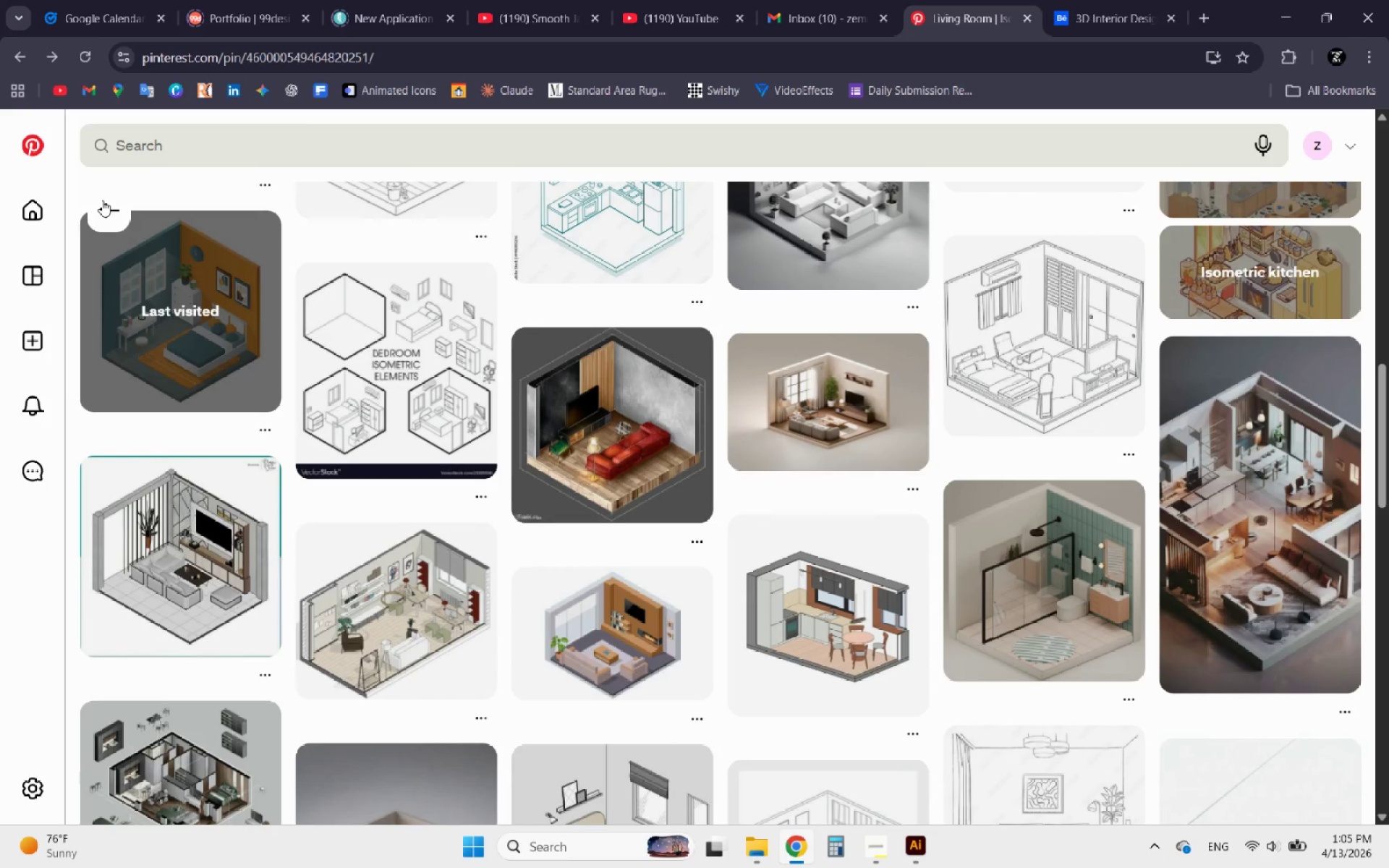 
left_click([102, 200])
 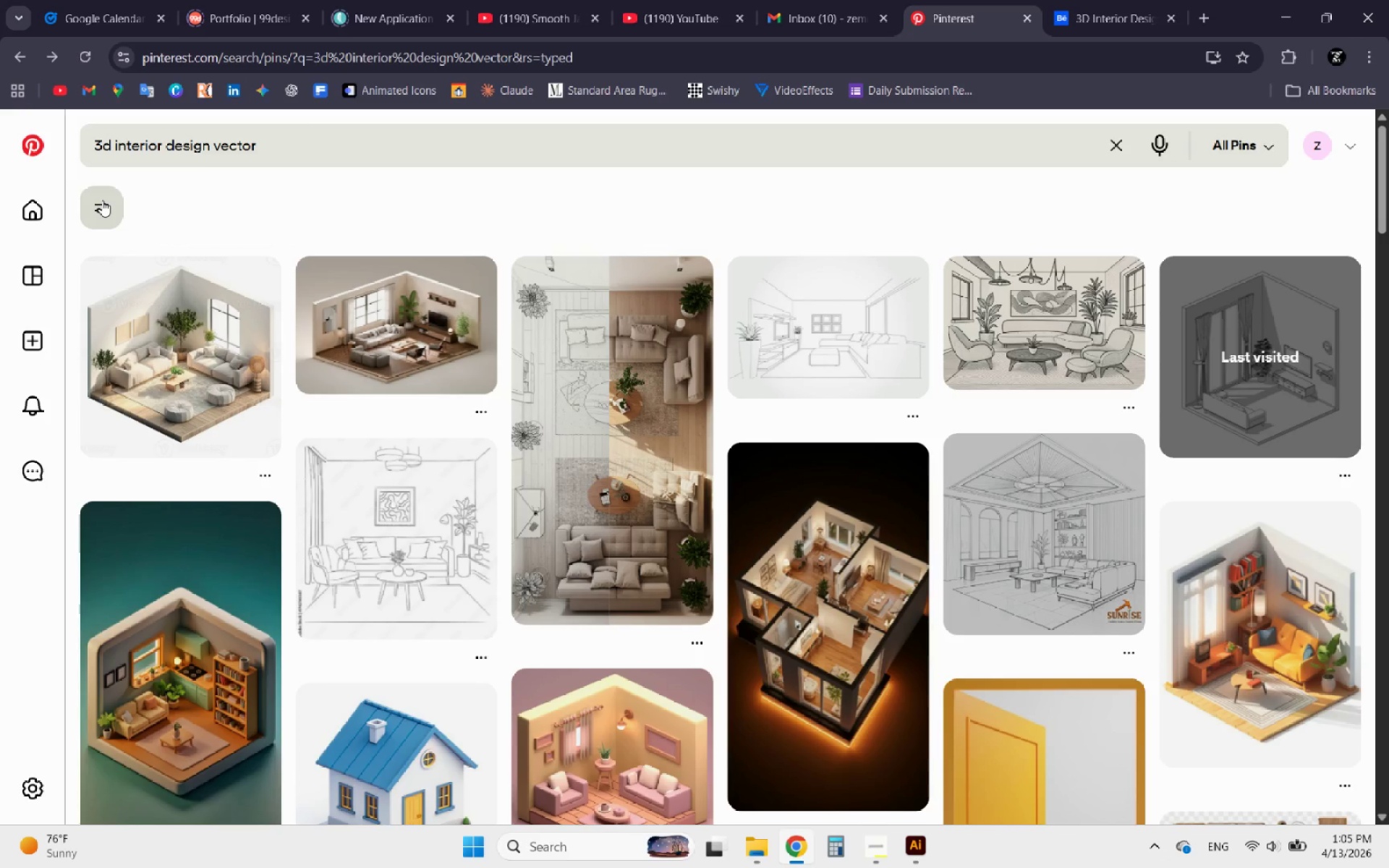 
left_click([102, 200])
 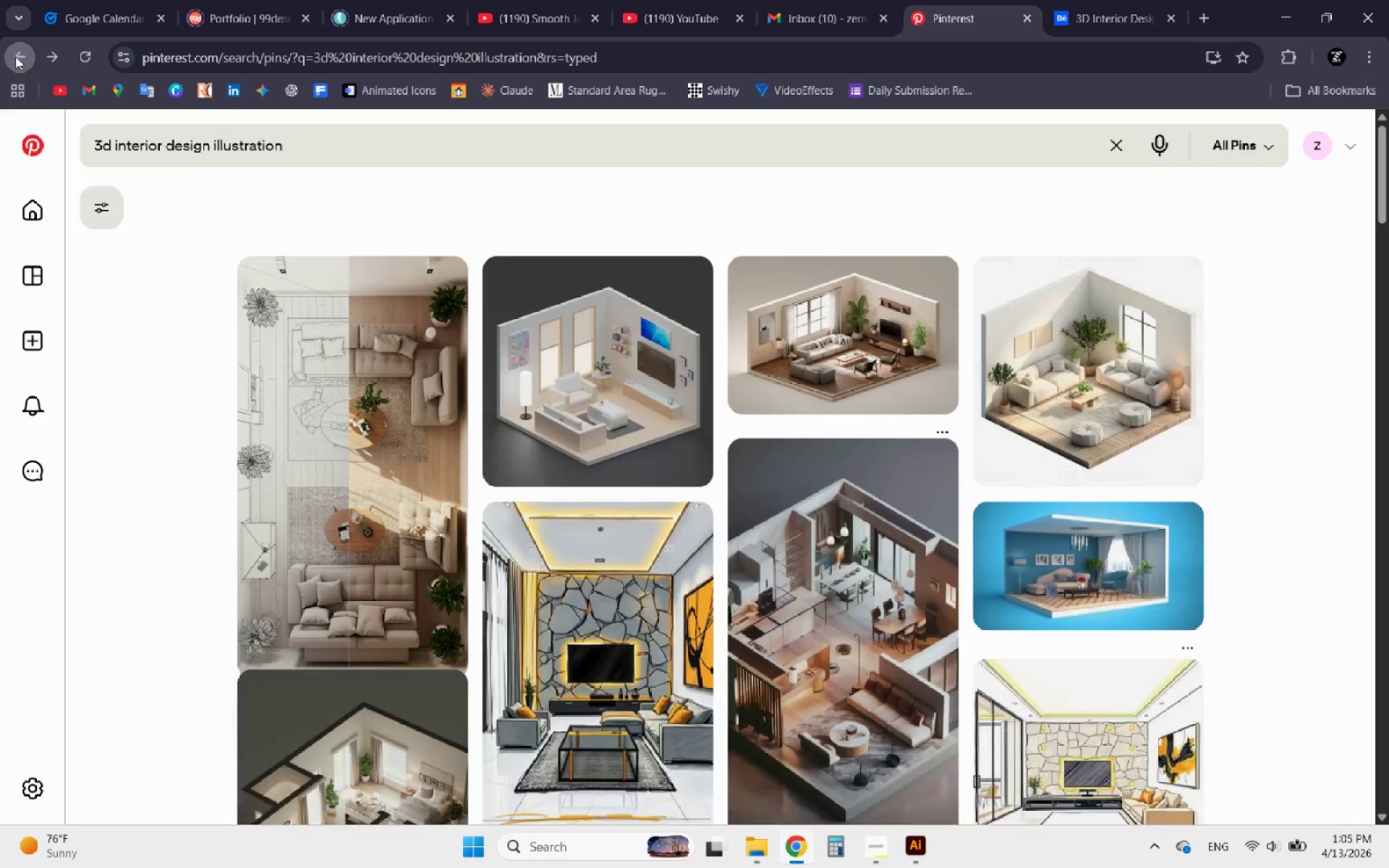 
left_click([15, 56])
 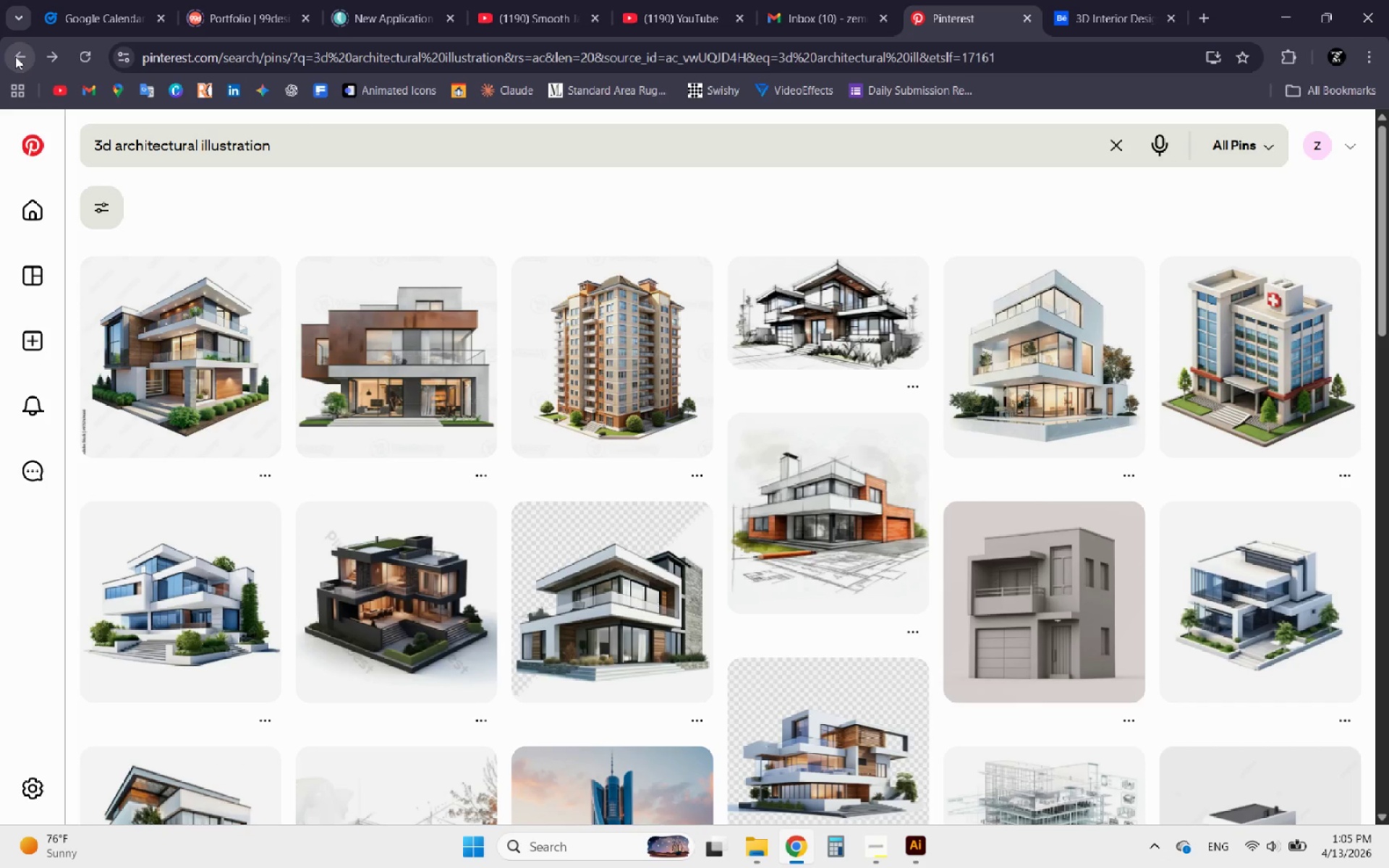 
left_click([15, 56])
 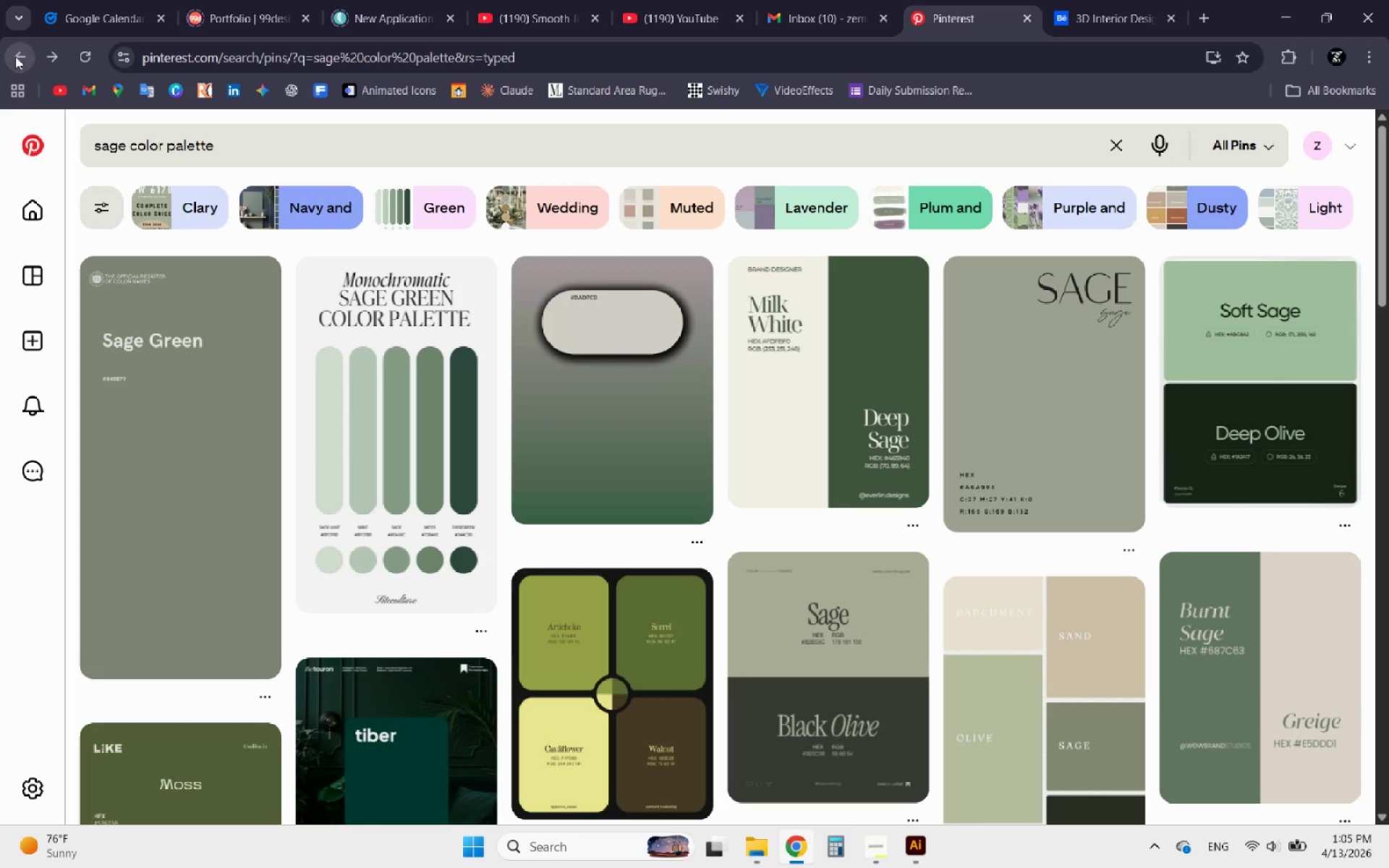 
left_click([15, 56])
 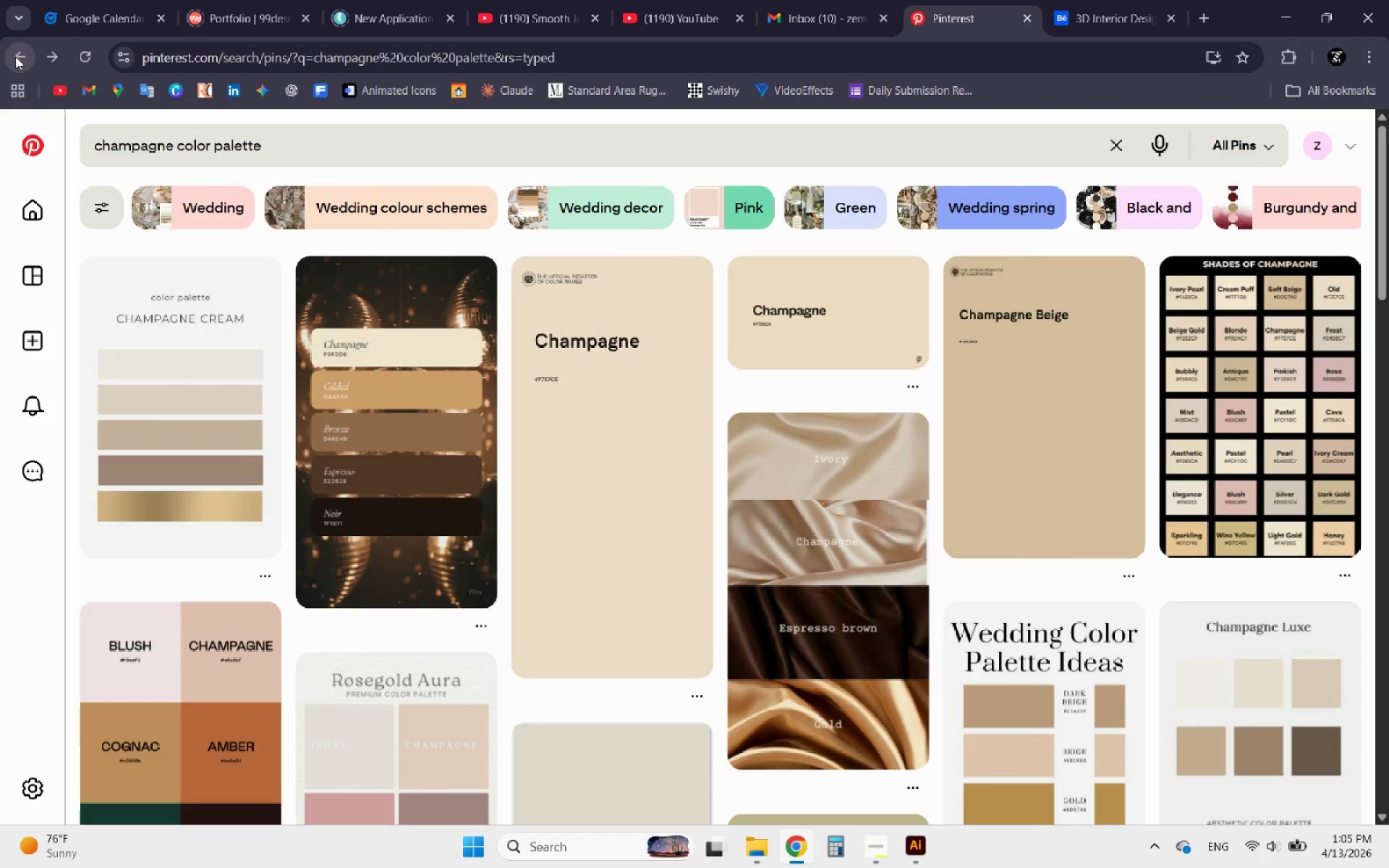 
left_click([15, 56])
 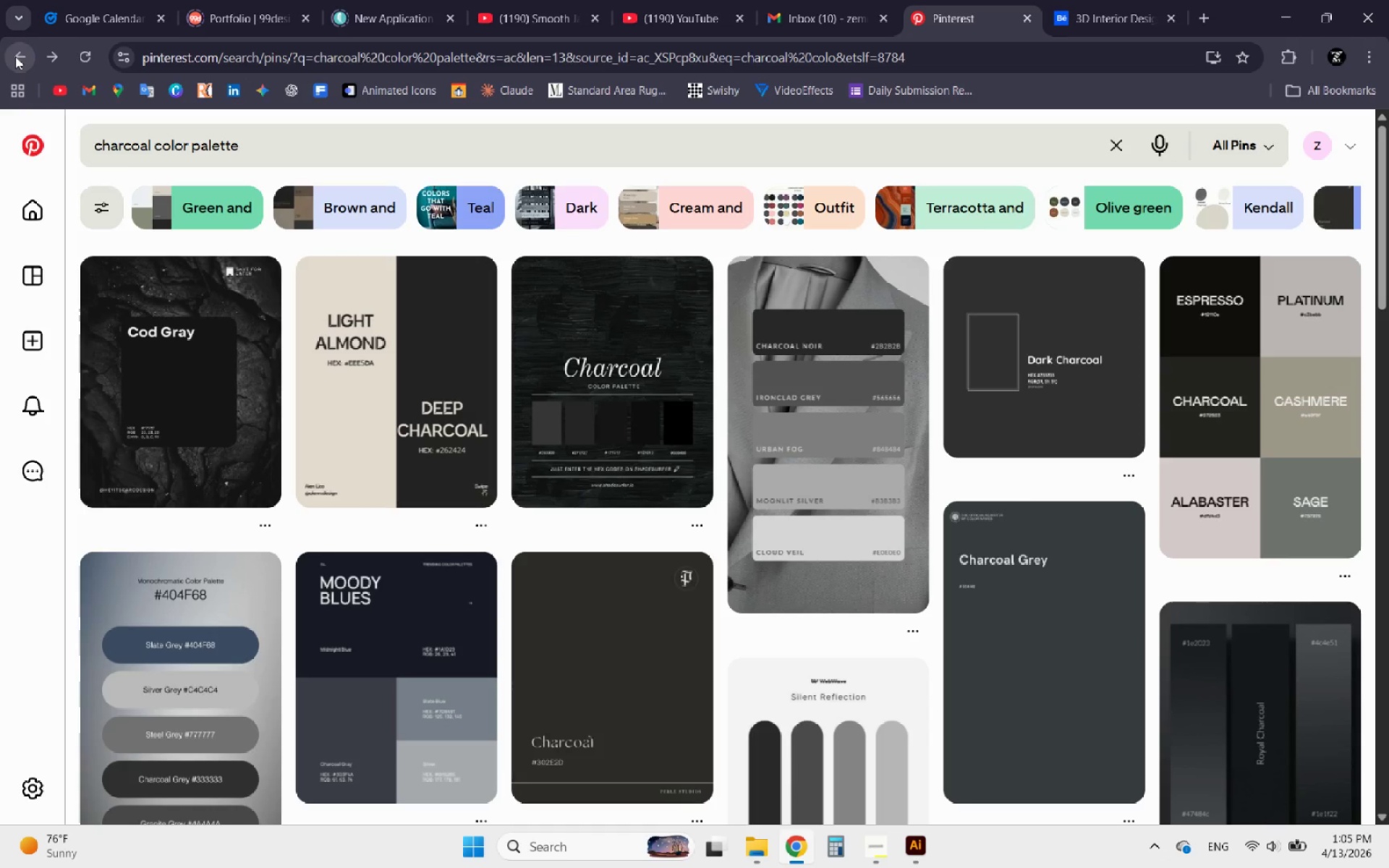 
left_click([15, 56])
 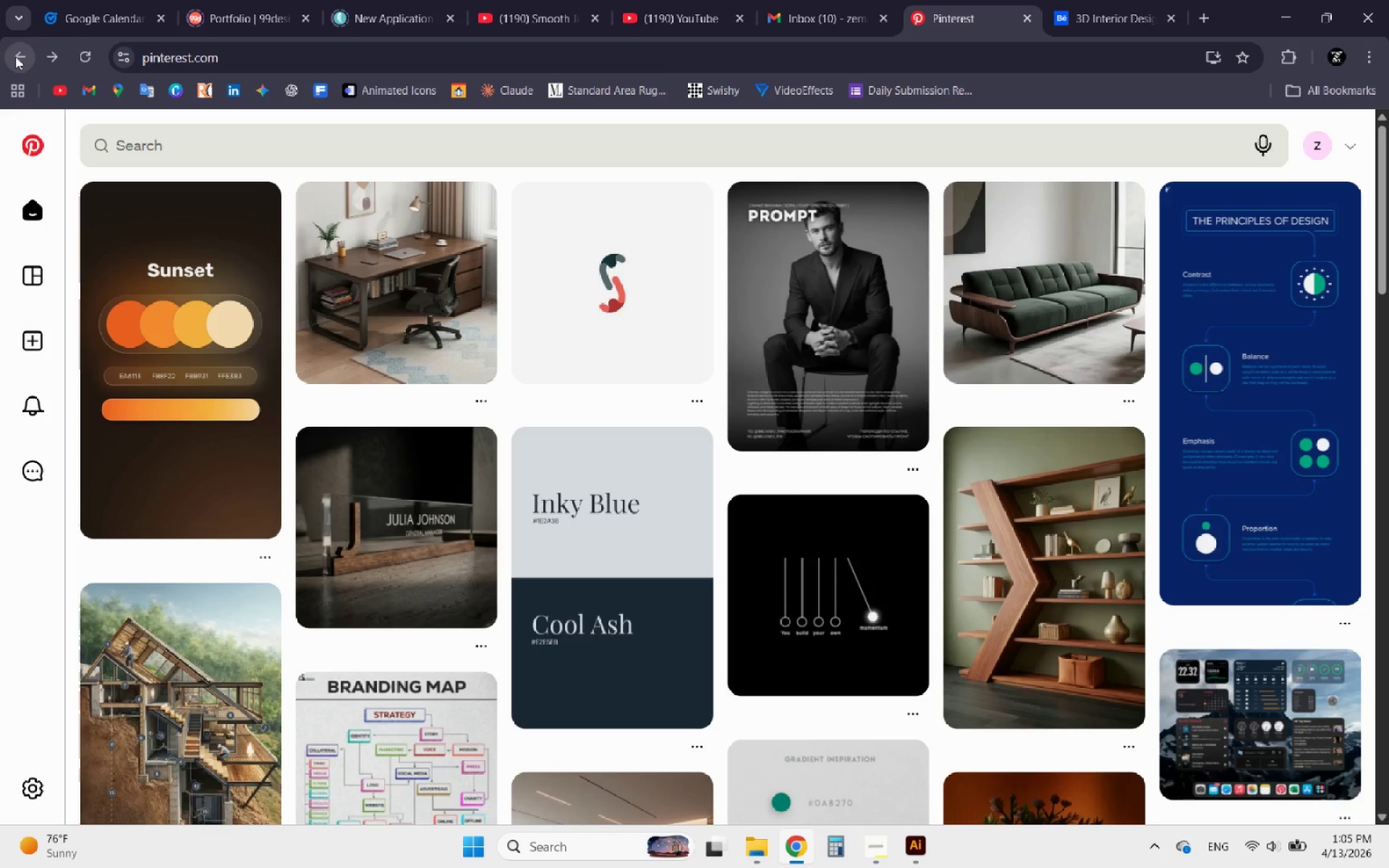 
left_click([15, 56])
 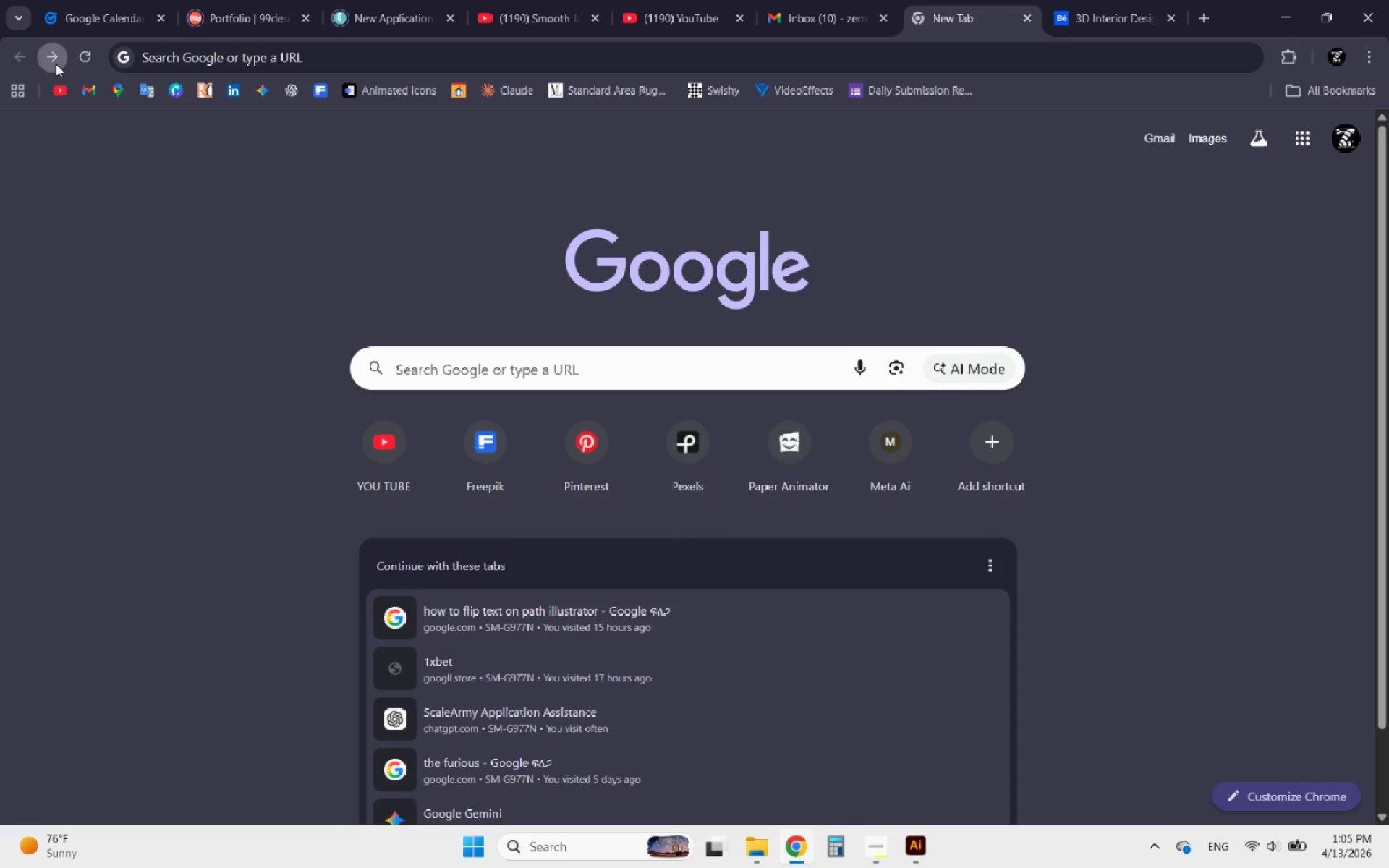 
double_click([56, 64])
 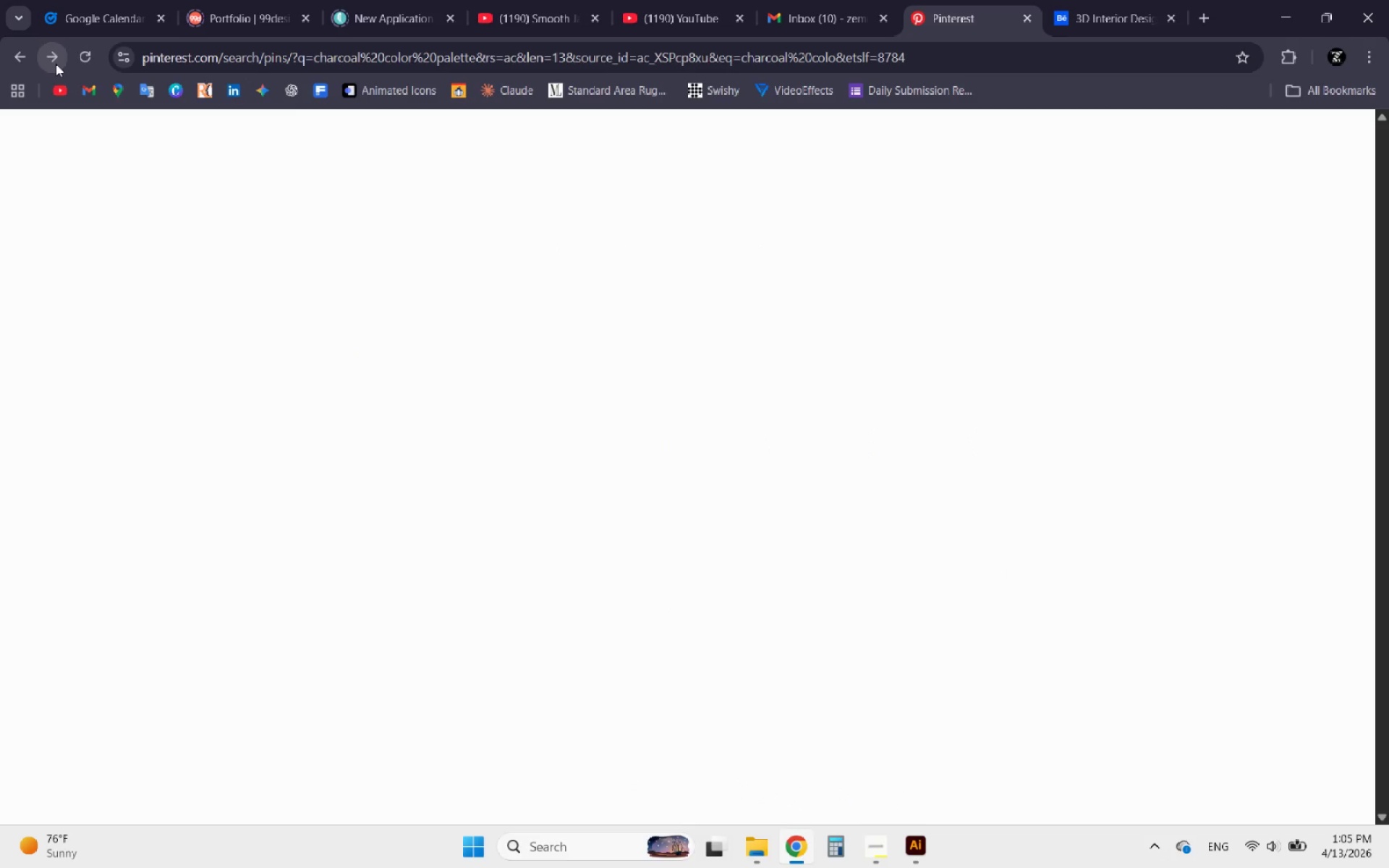 
left_click([56, 64])
 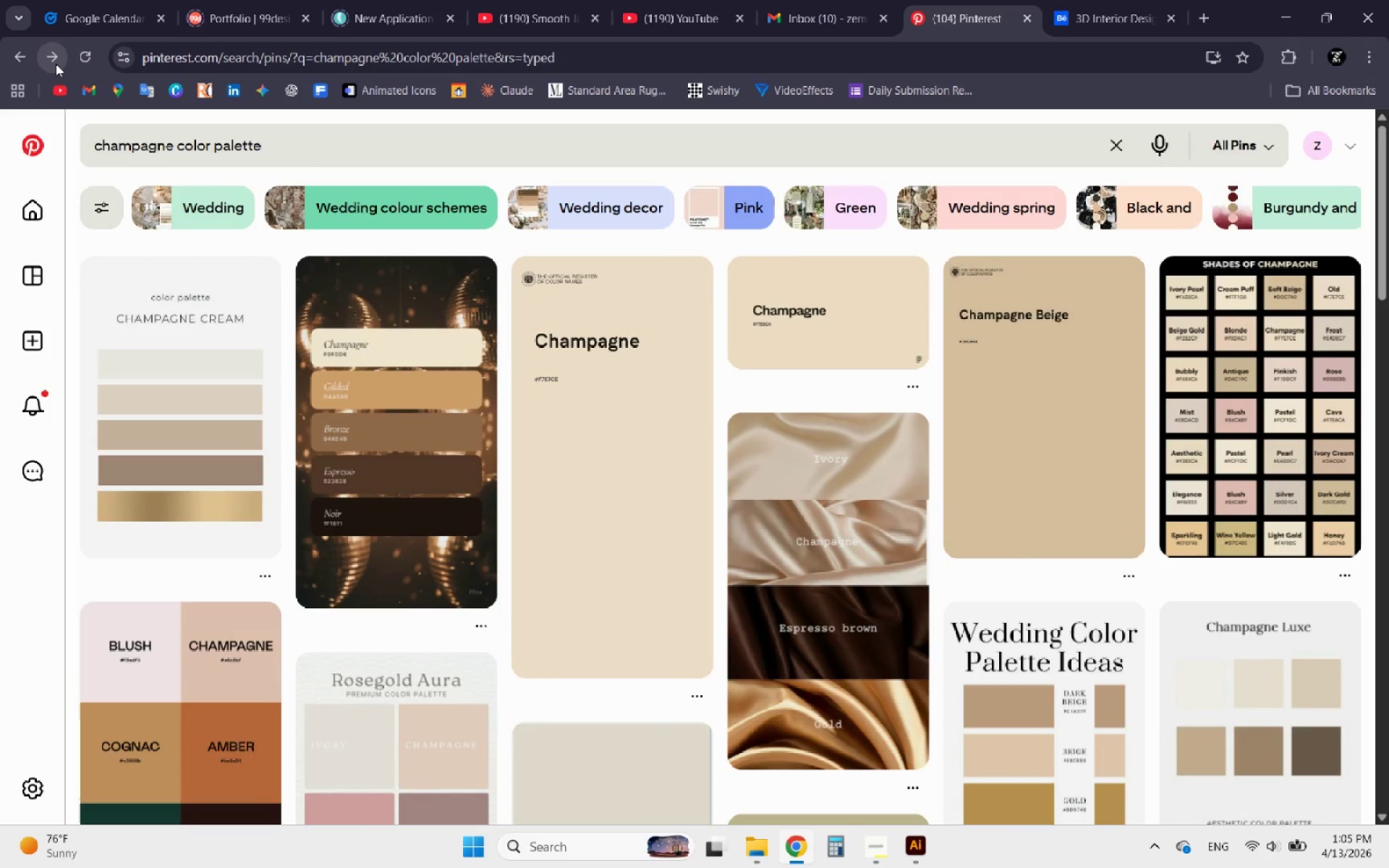 
wait(7.0)
 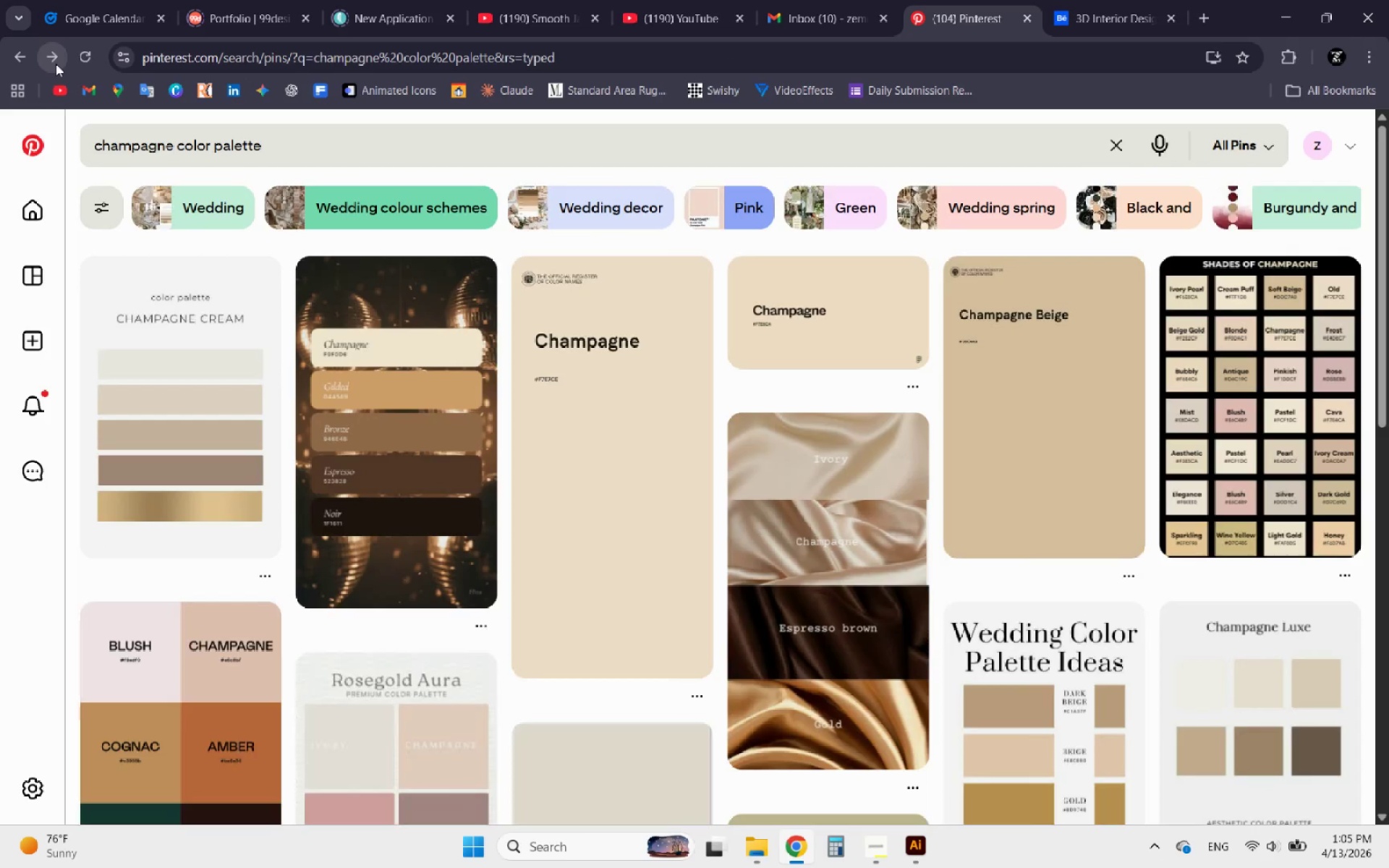 
left_click([23, 57])
 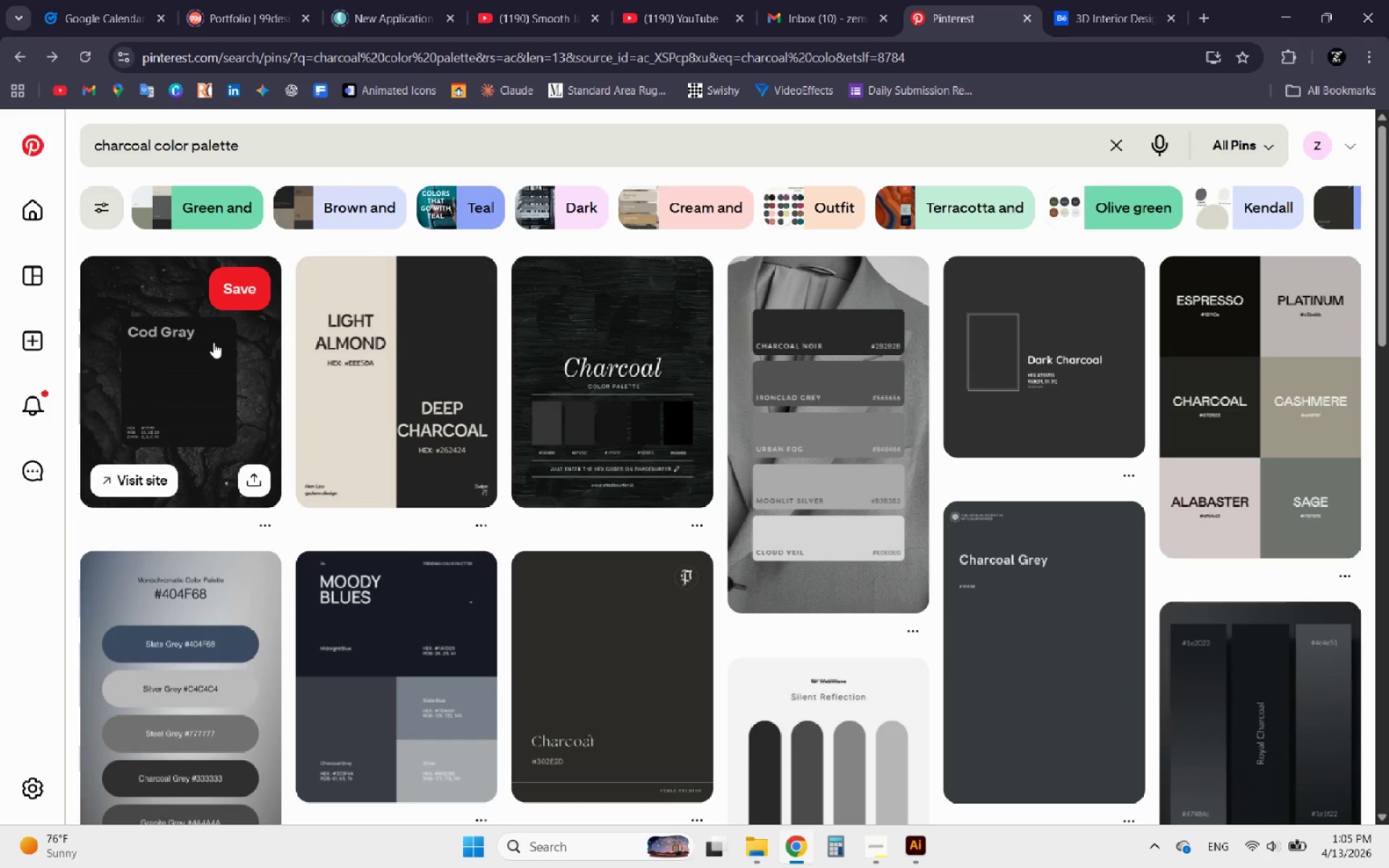 
left_click([328, 401])
 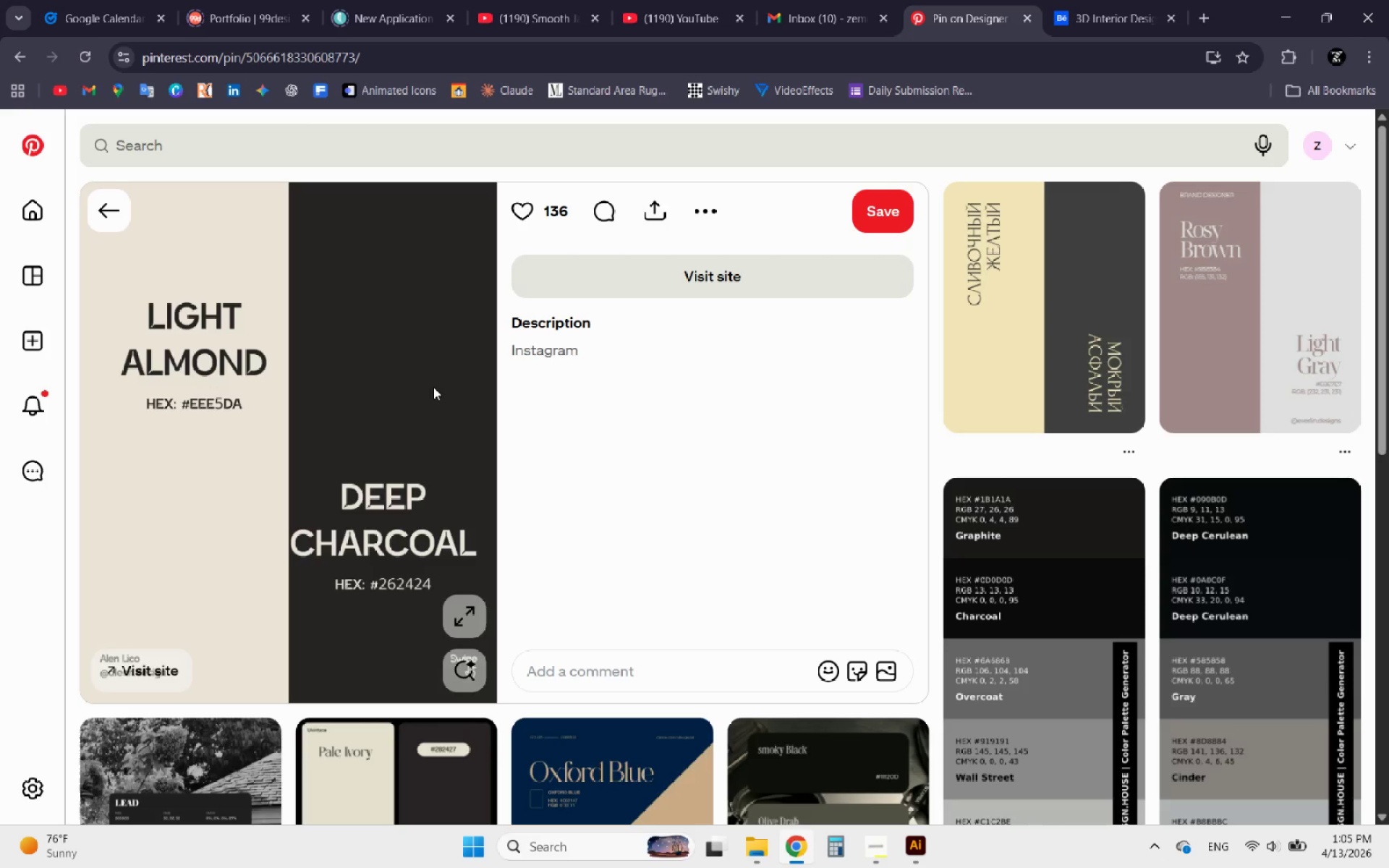 
hold_key(key=ControlLeft, duration=0.91)
 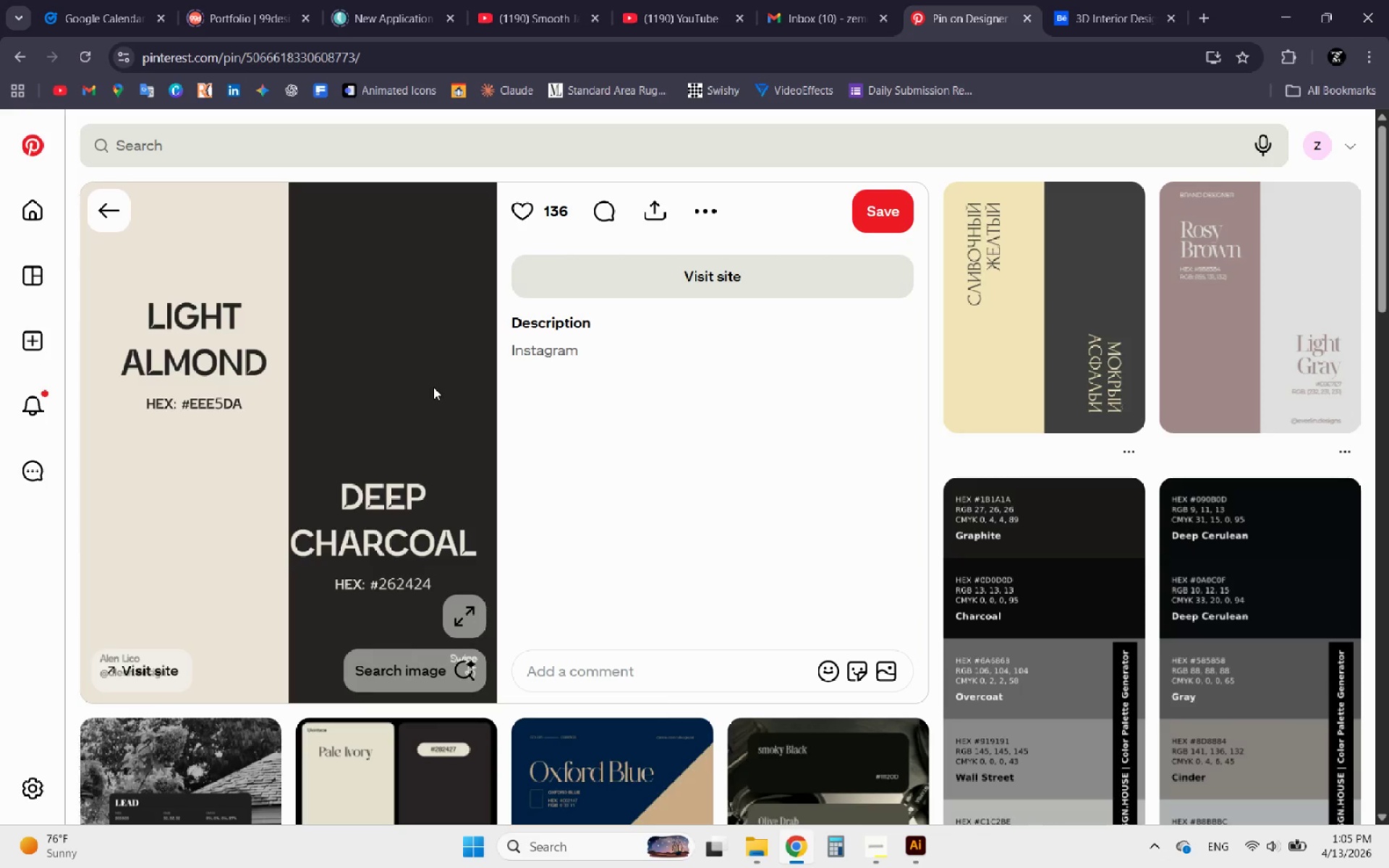 
left_click([433, 387])
 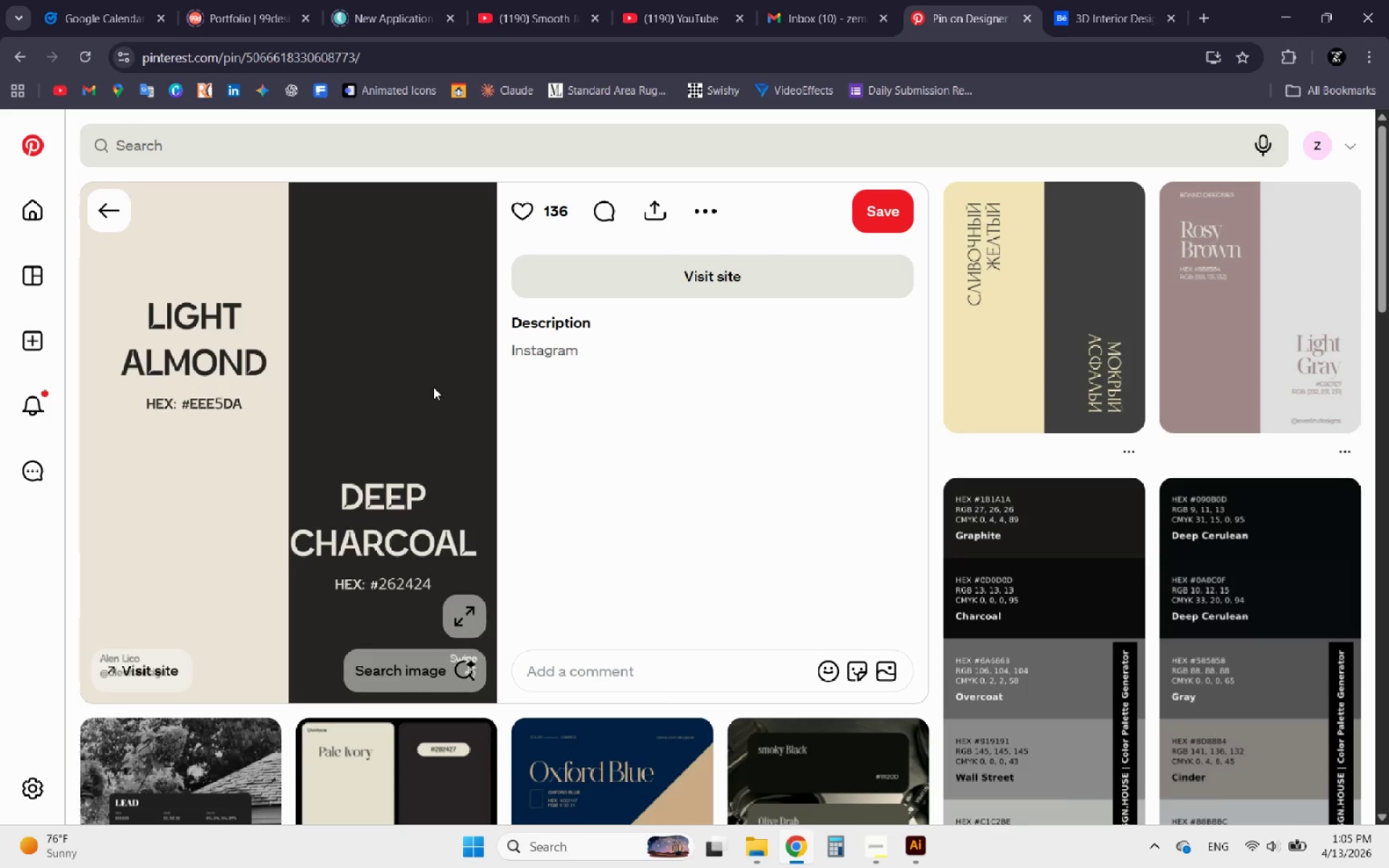 
right_click([433, 387])
 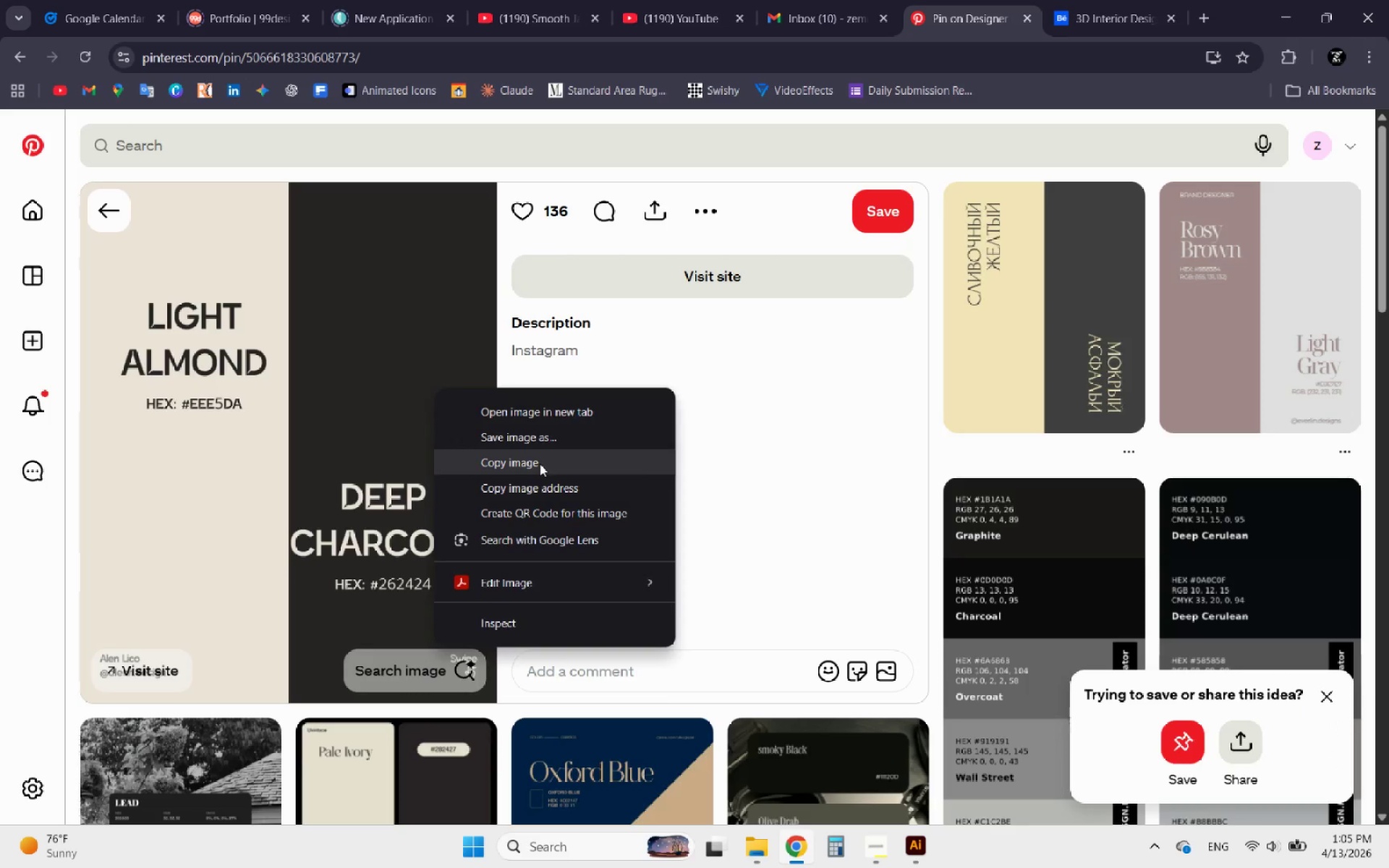 
left_click([540, 464])
 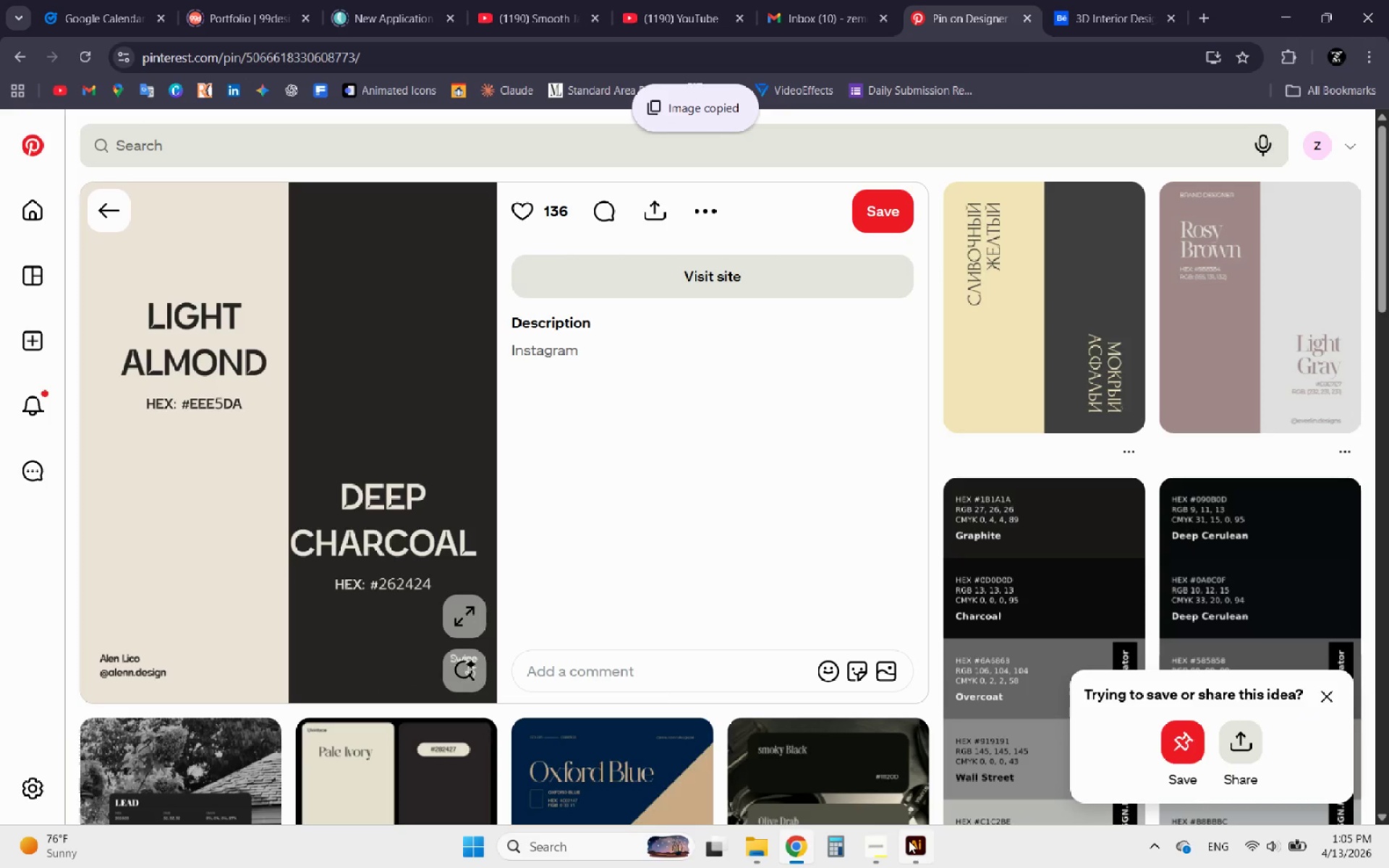 
left_click([912, 841])
 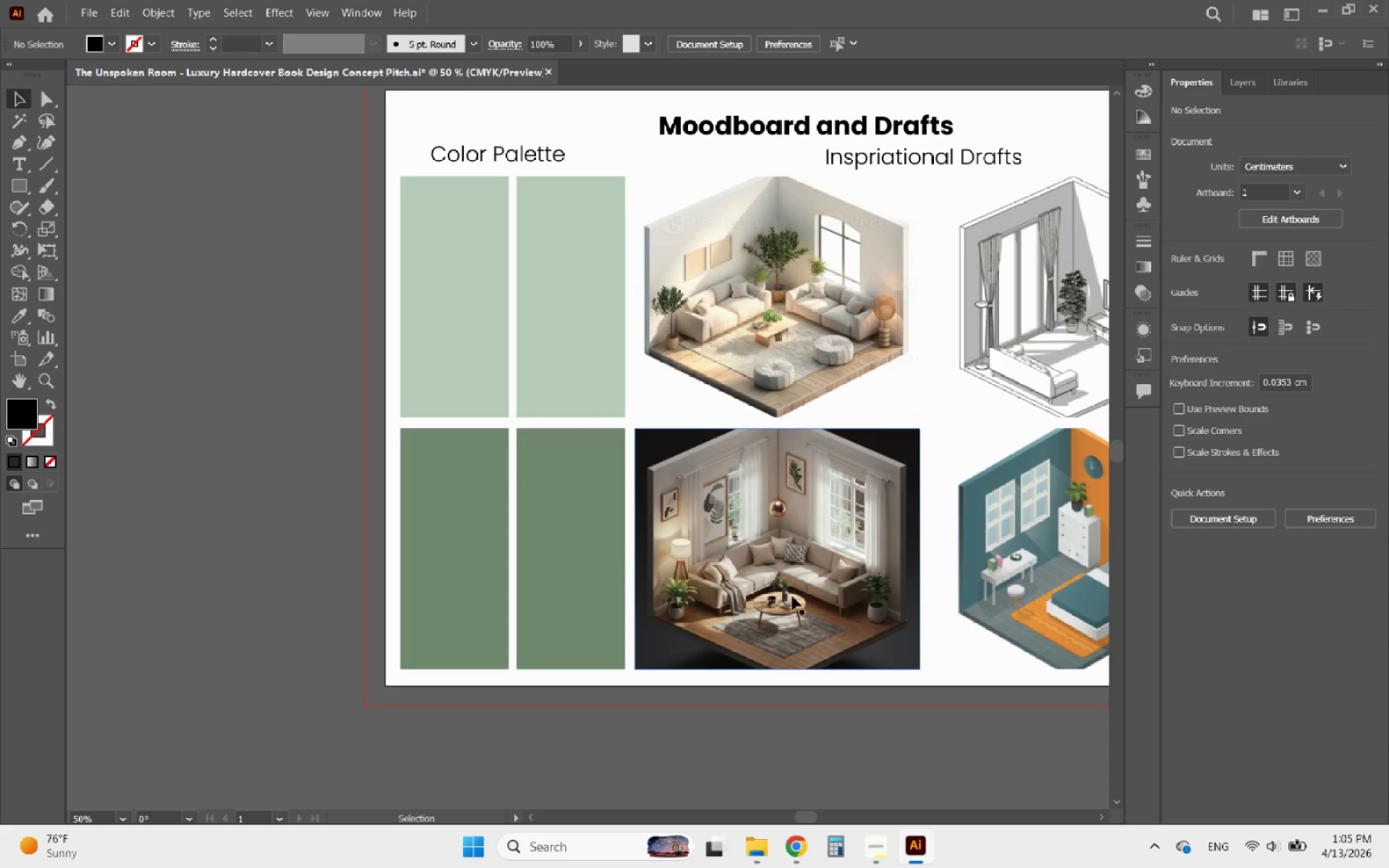 
key(Control+V)
 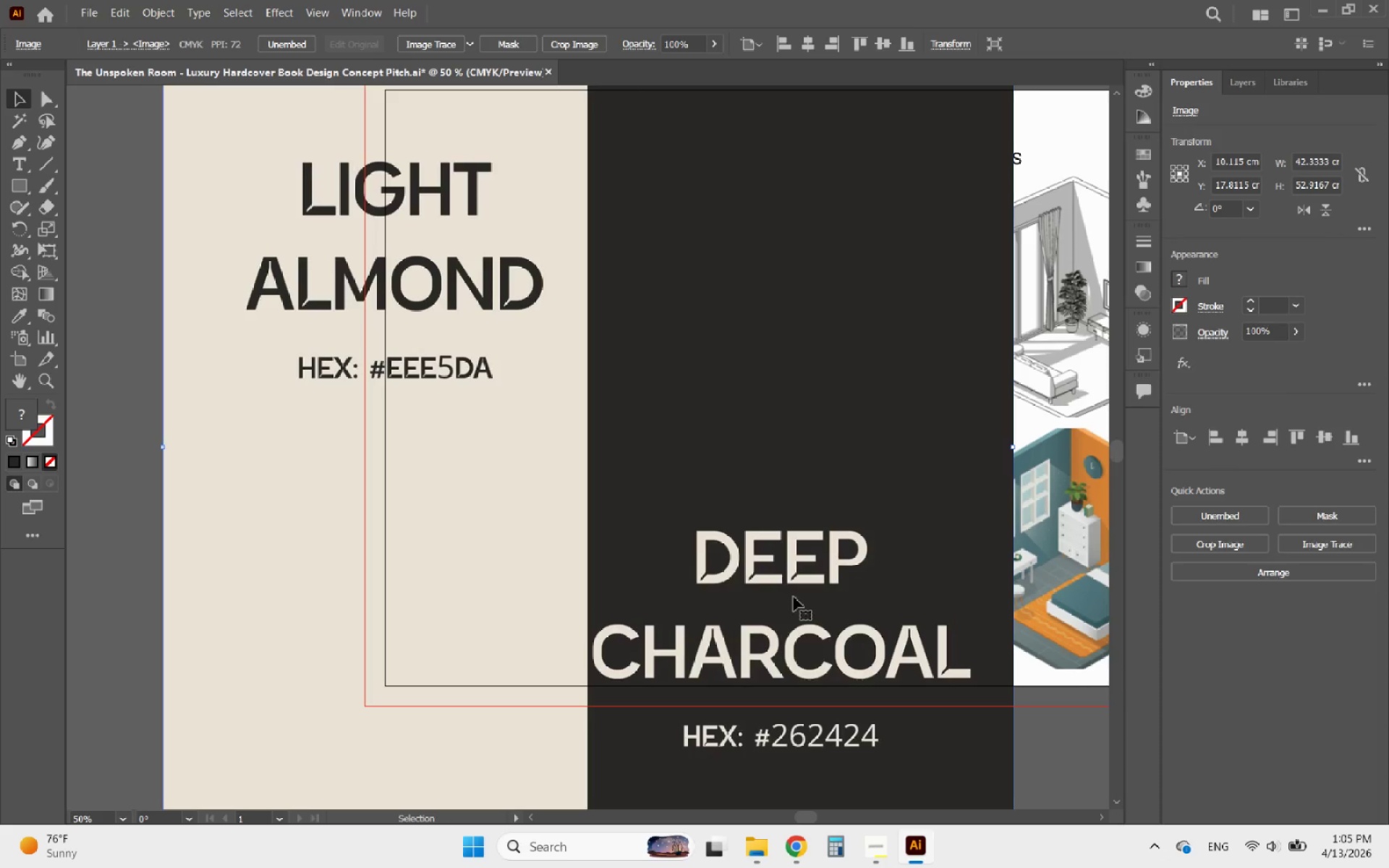 
hold_key(key=AltLeft, duration=0.38)
 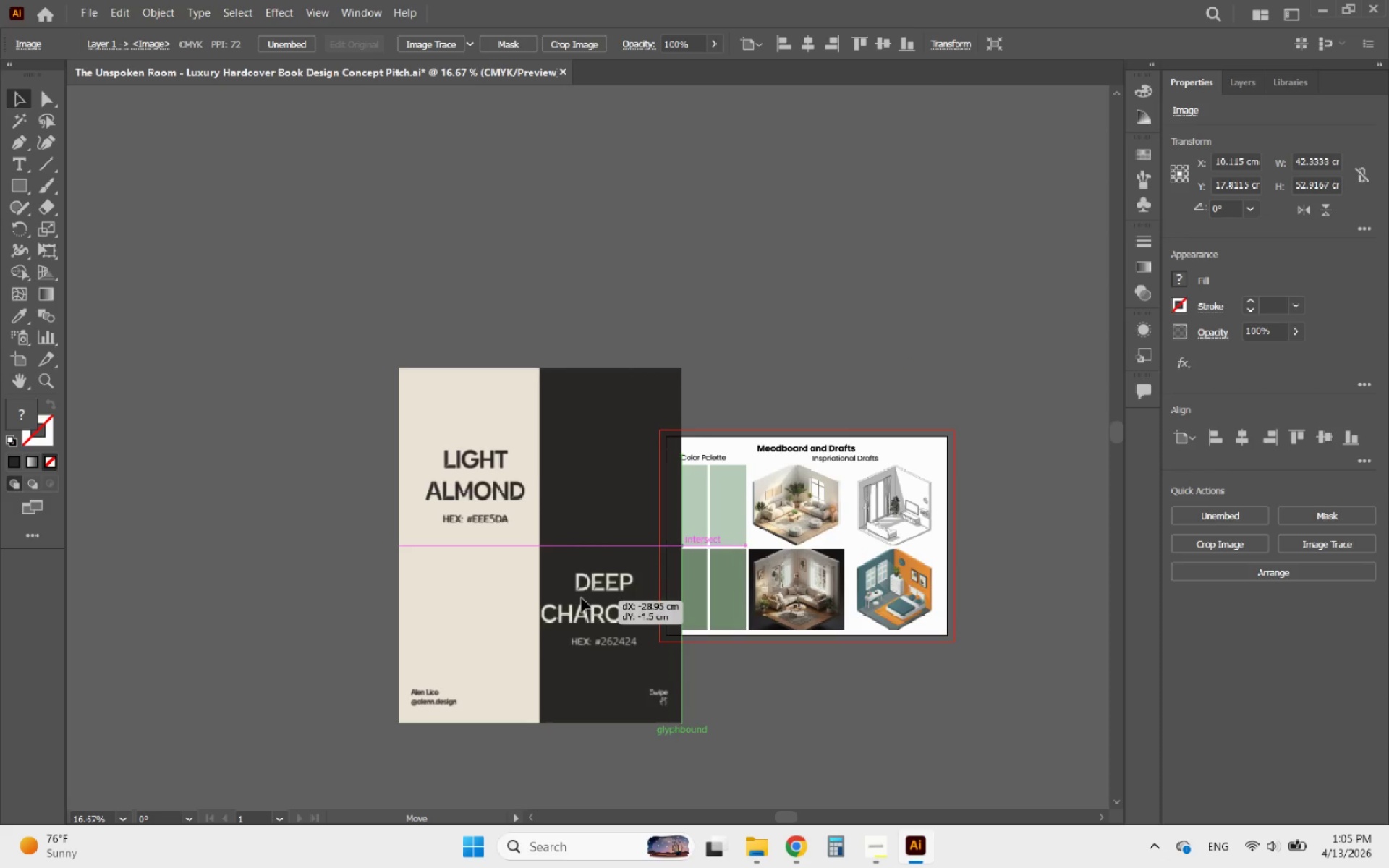 
left_click_drag(start_coordinate=[783, 610], to_coordinate=[558, 598])
 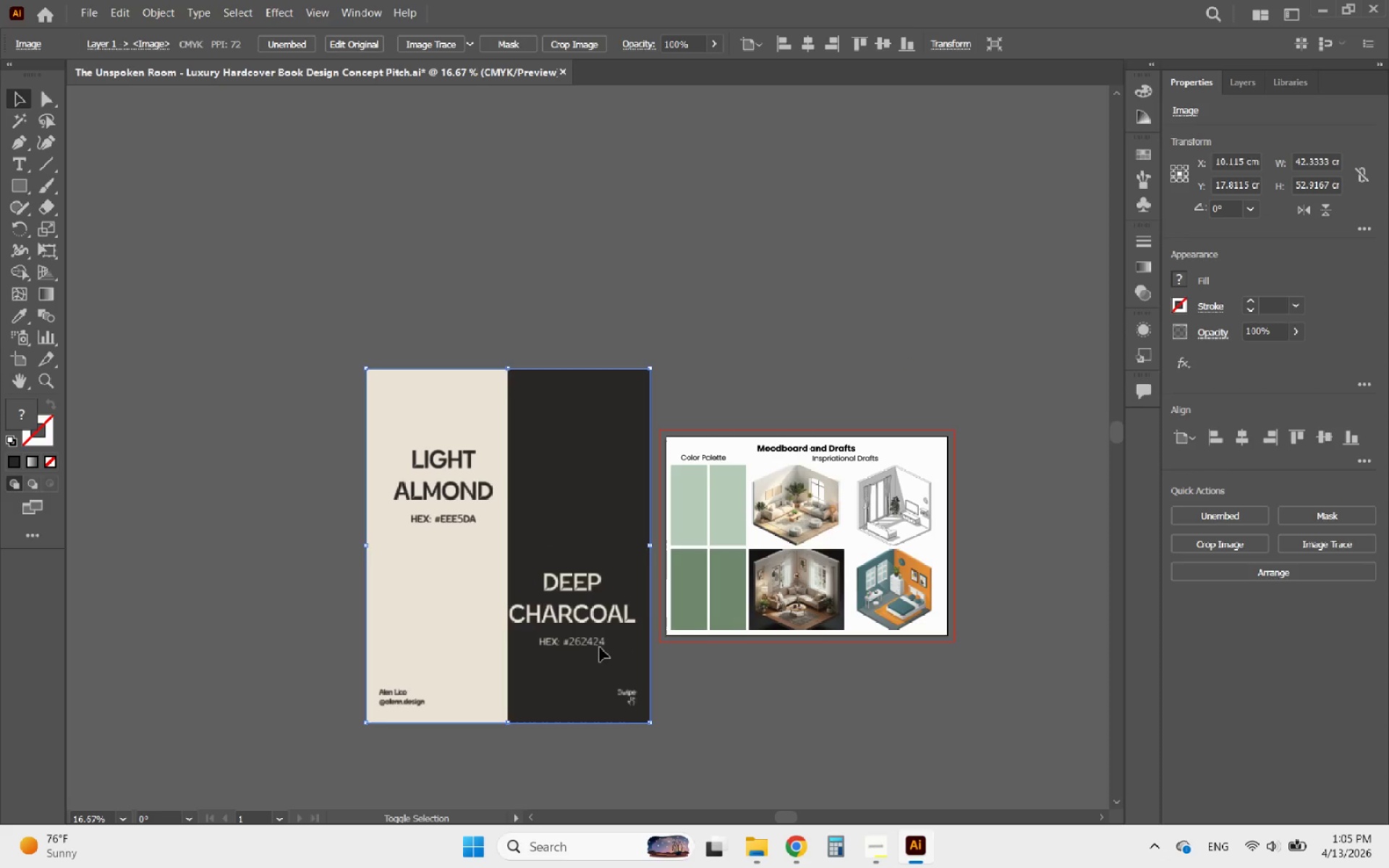 
scroll: coordinate [807, 609], scroll_direction: down, amount: 3.0
 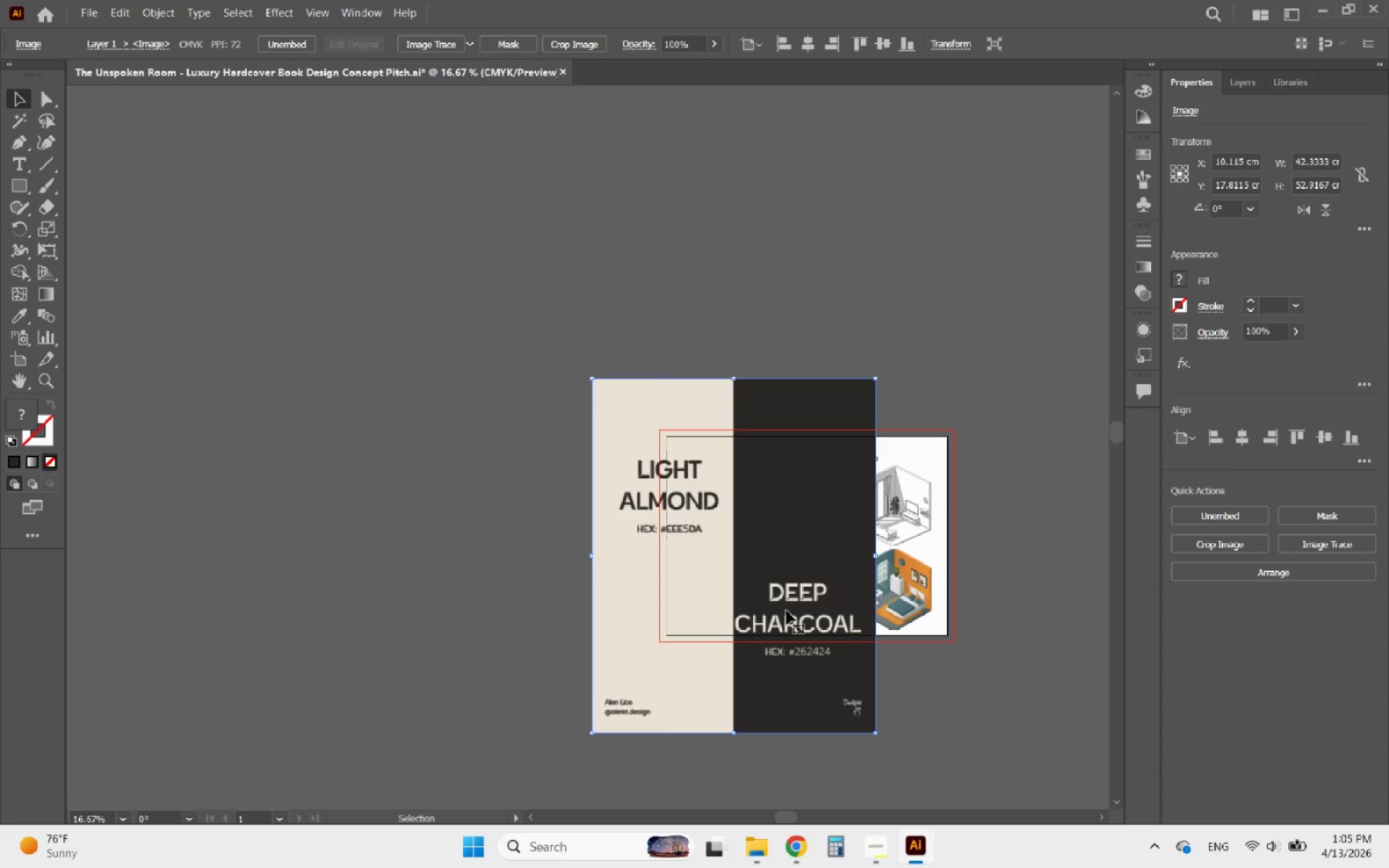 
hold_key(key=ShiftLeft, duration=1.5)
left_click_drag(start_coordinate=[650, 726], to_coordinate=[539, 538])
 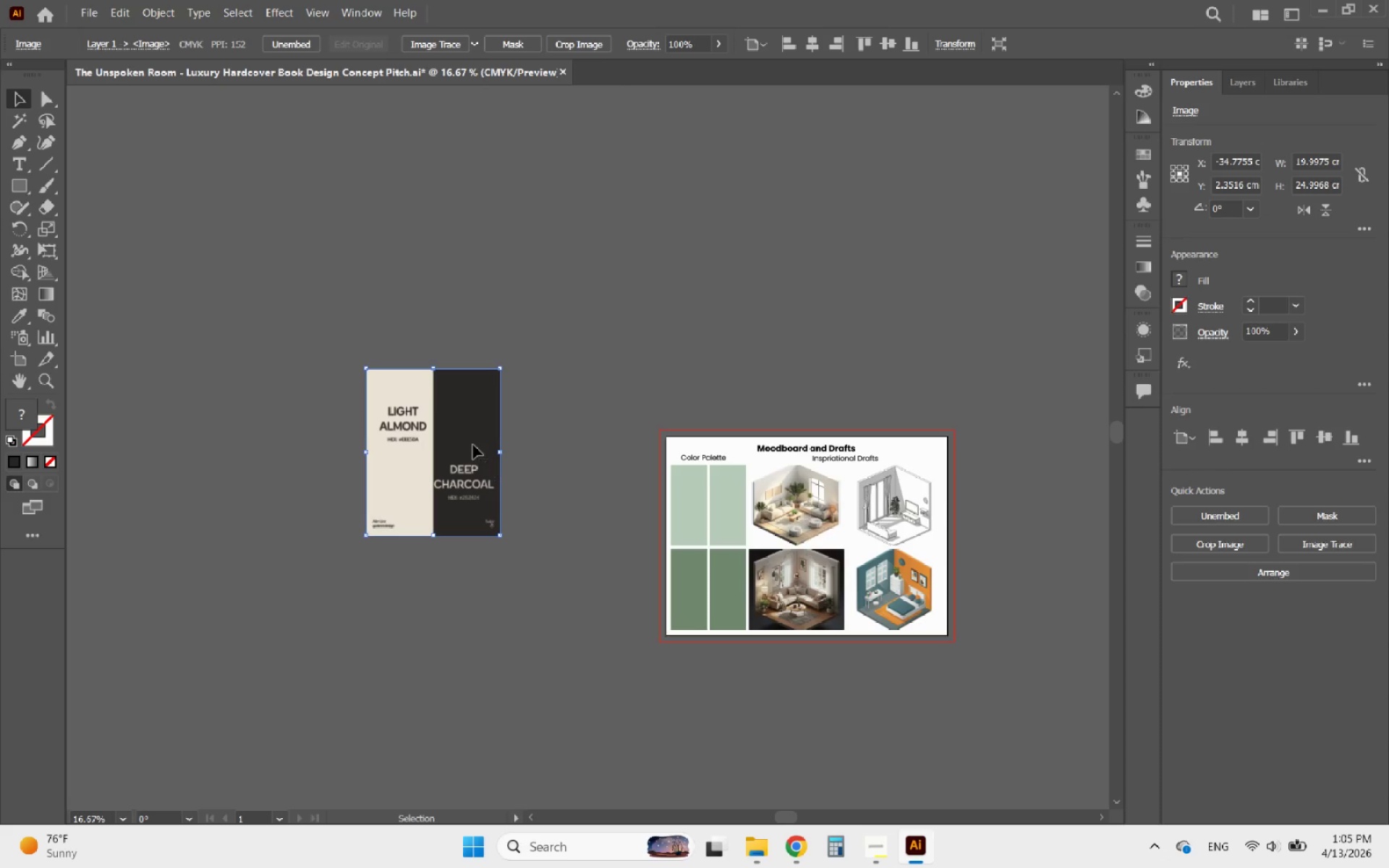 
left_click_drag(start_coordinate=[473, 445], to_coordinate=[616, 528])
 